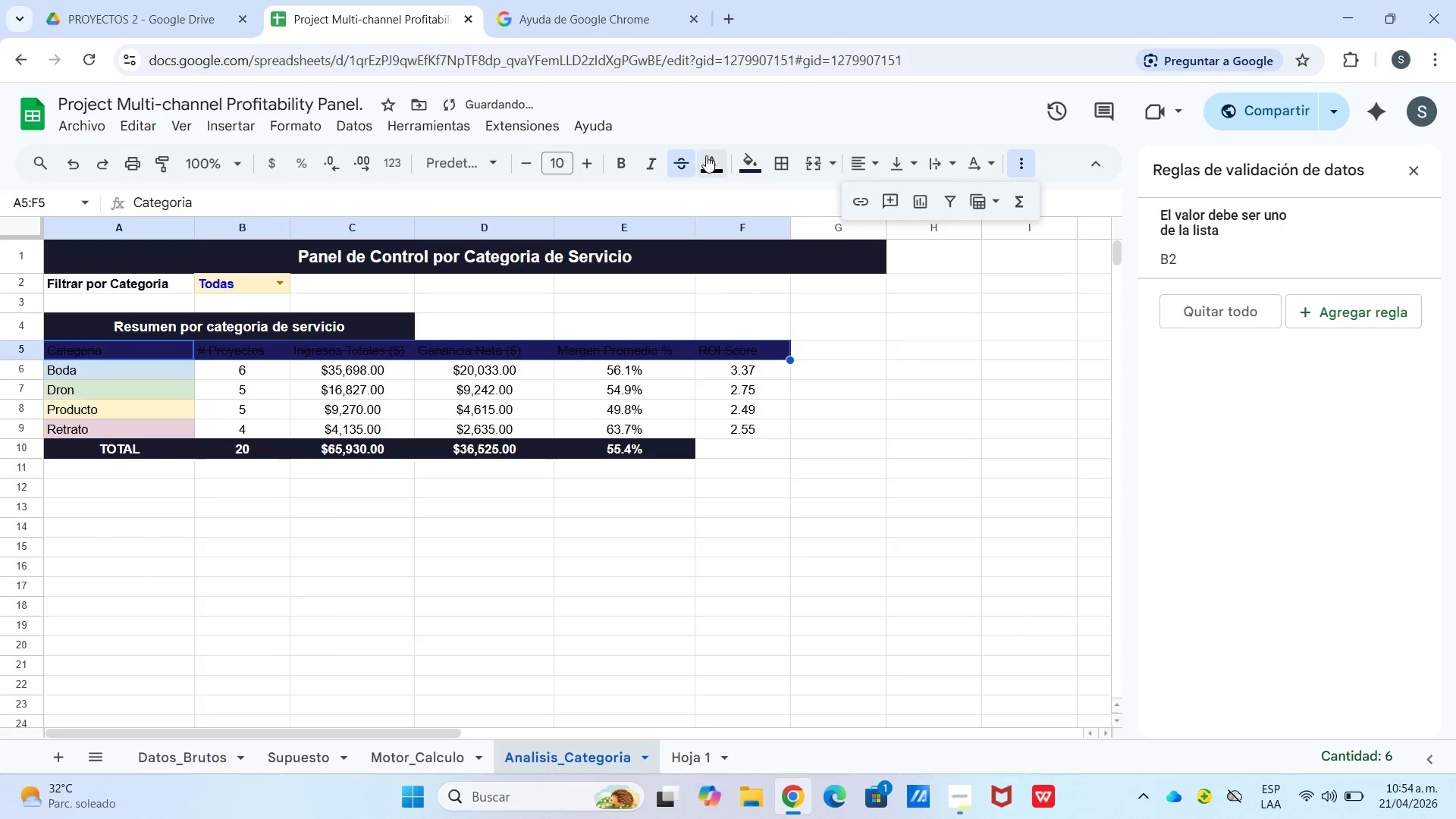 
left_click([709, 158])
 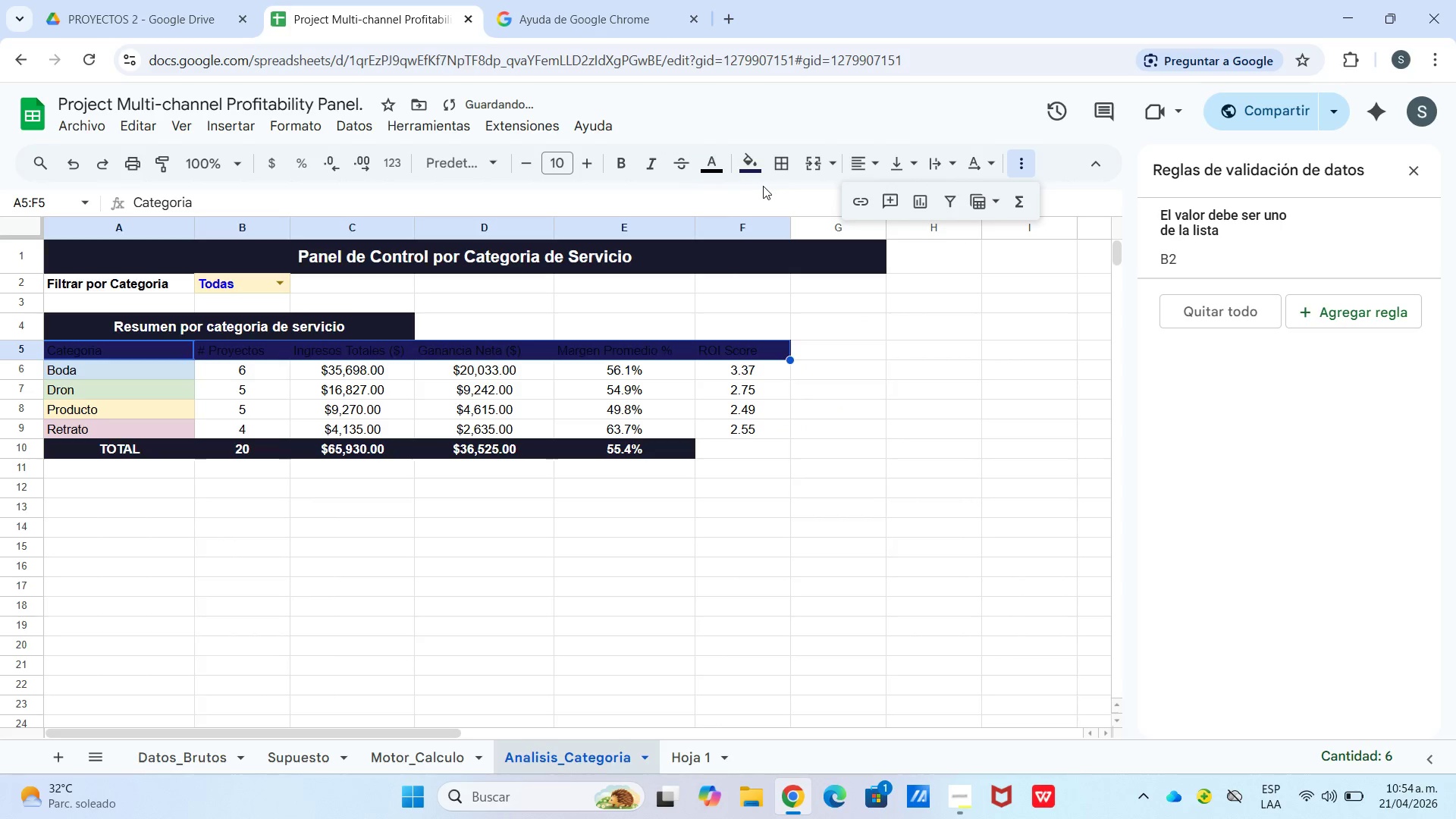 
left_click([710, 171])
 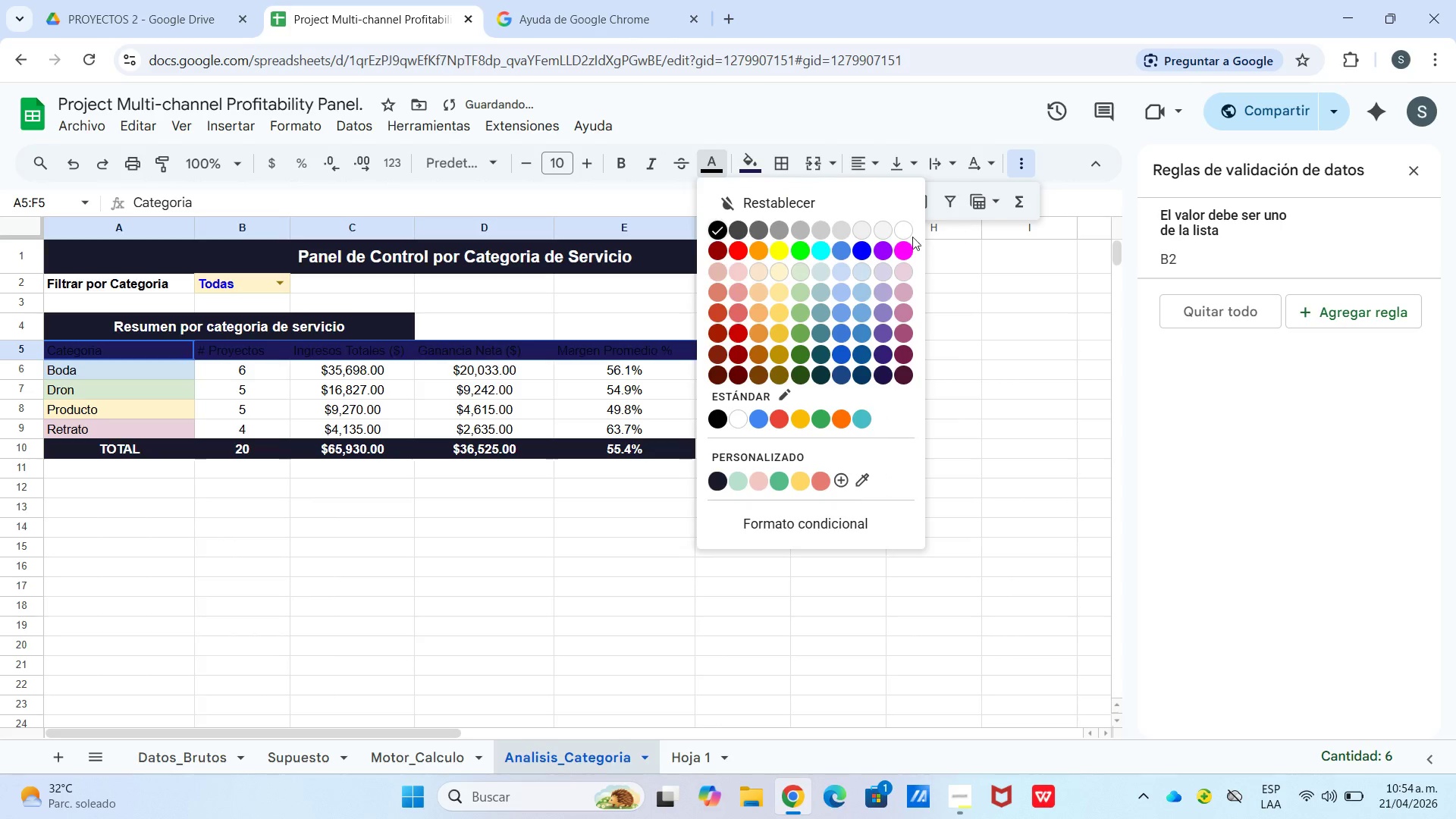 
left_click([908, 235])
 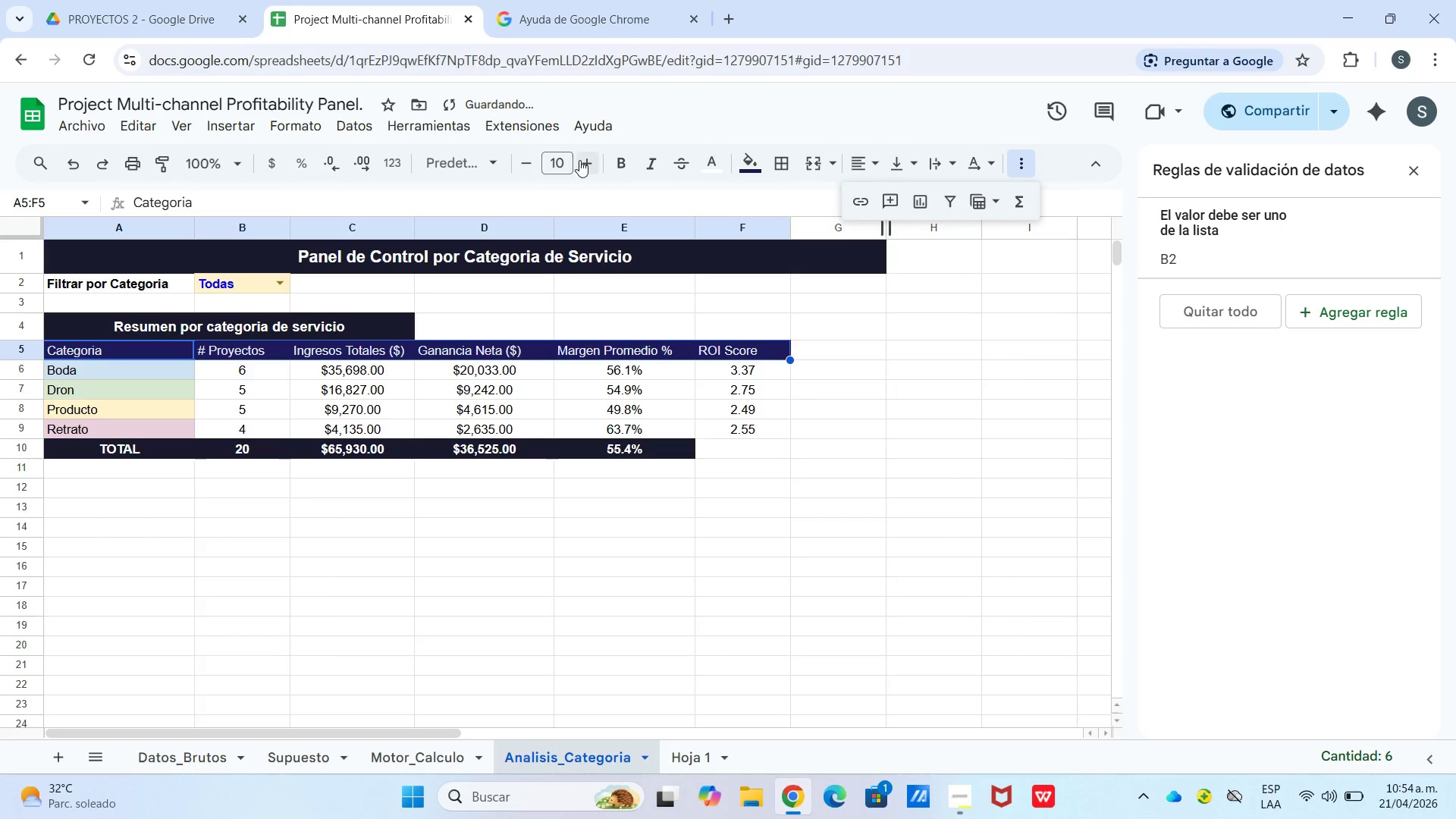 
left_click([599, 162])
 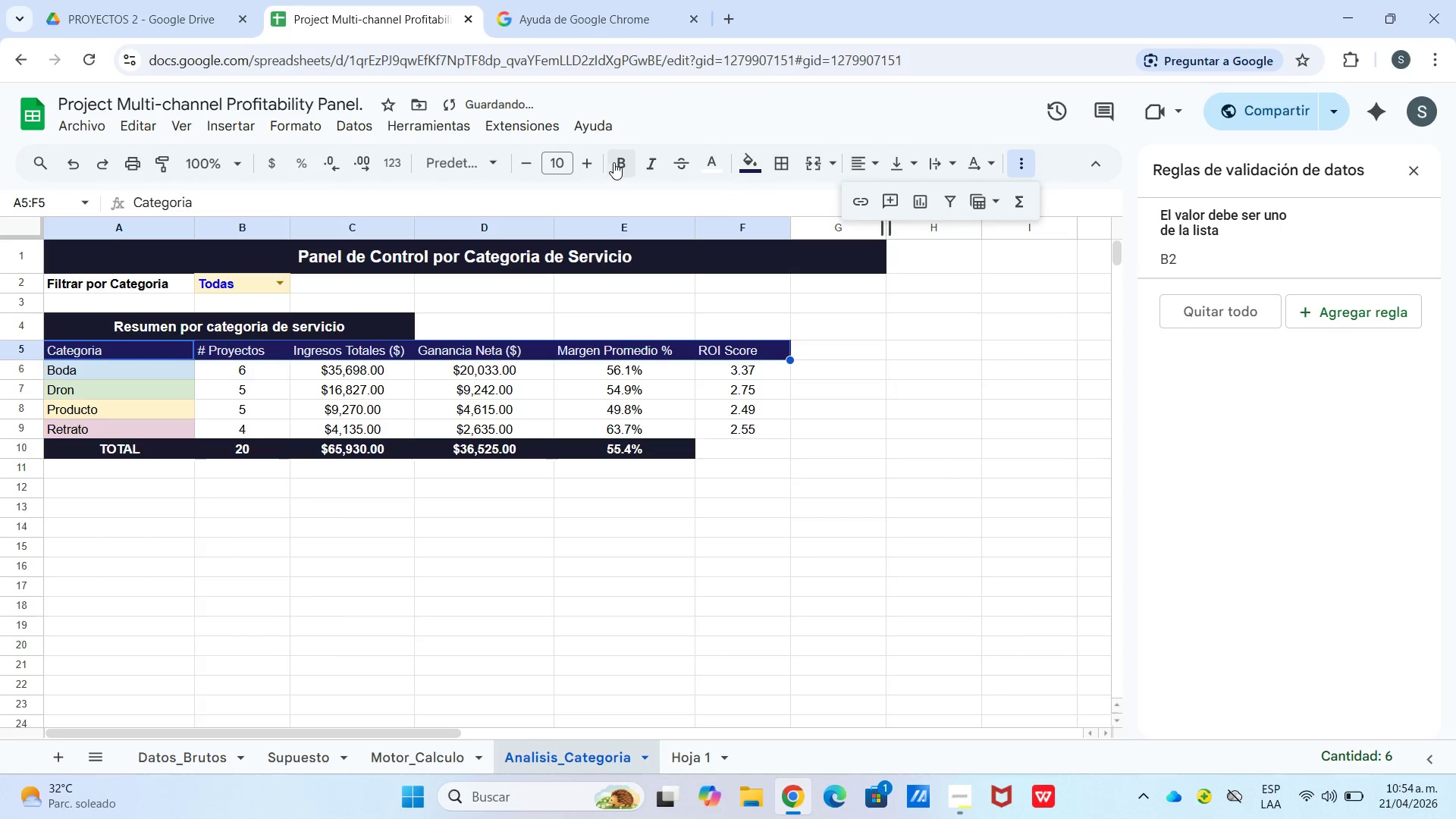 
left_click([615, 162])
 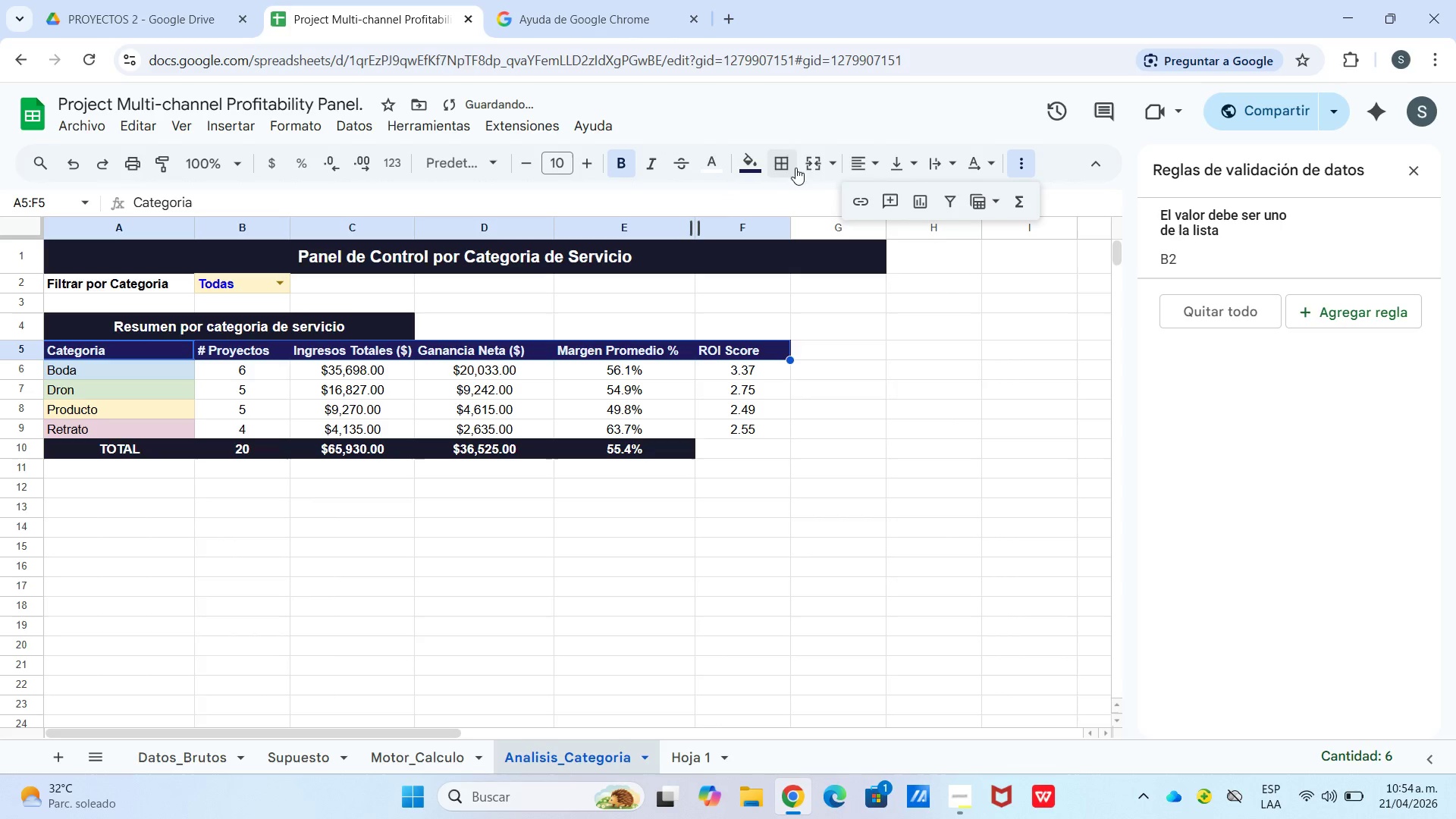 
left_click([852, 162])
 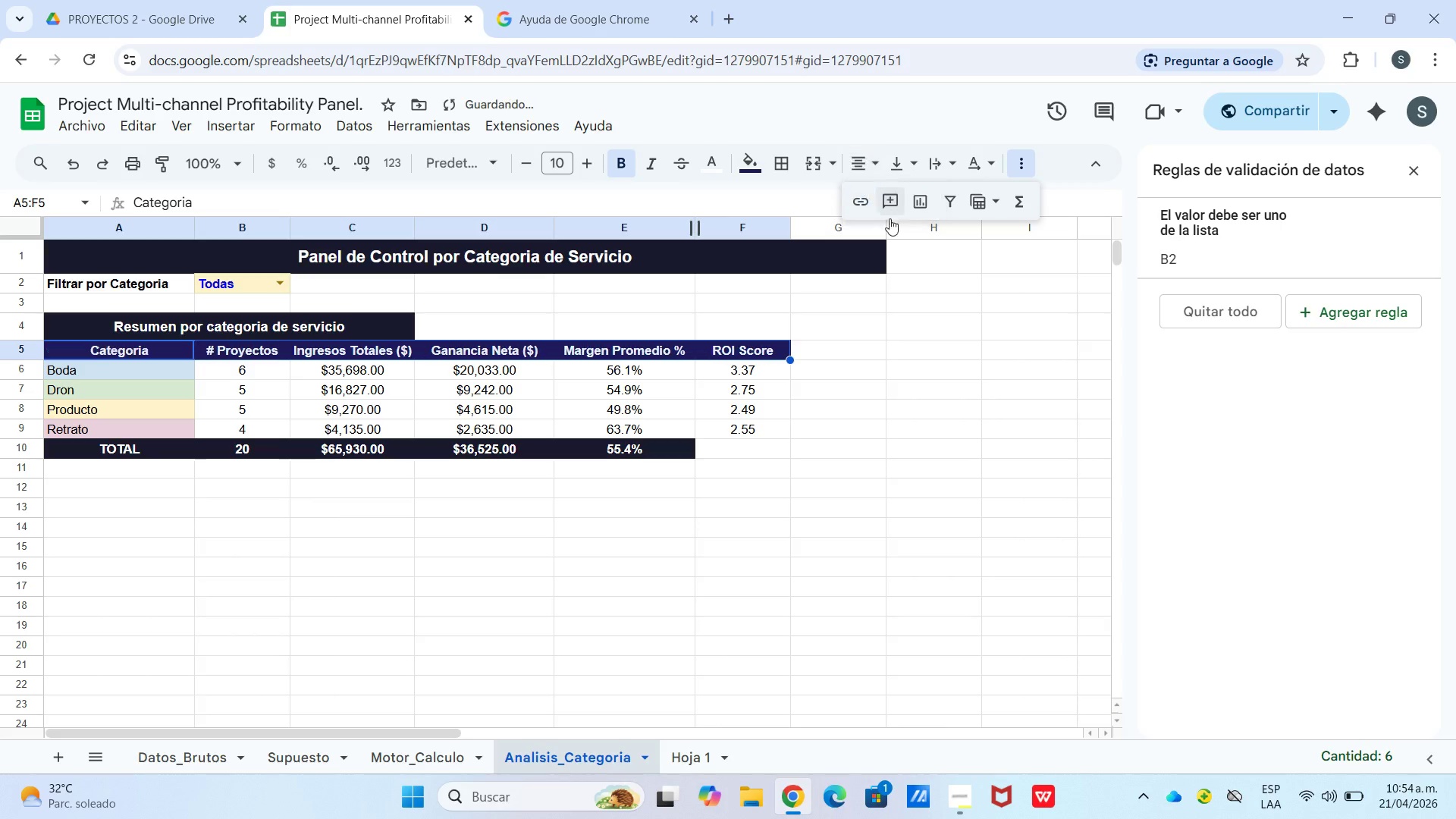 
double_click([889, 376])
 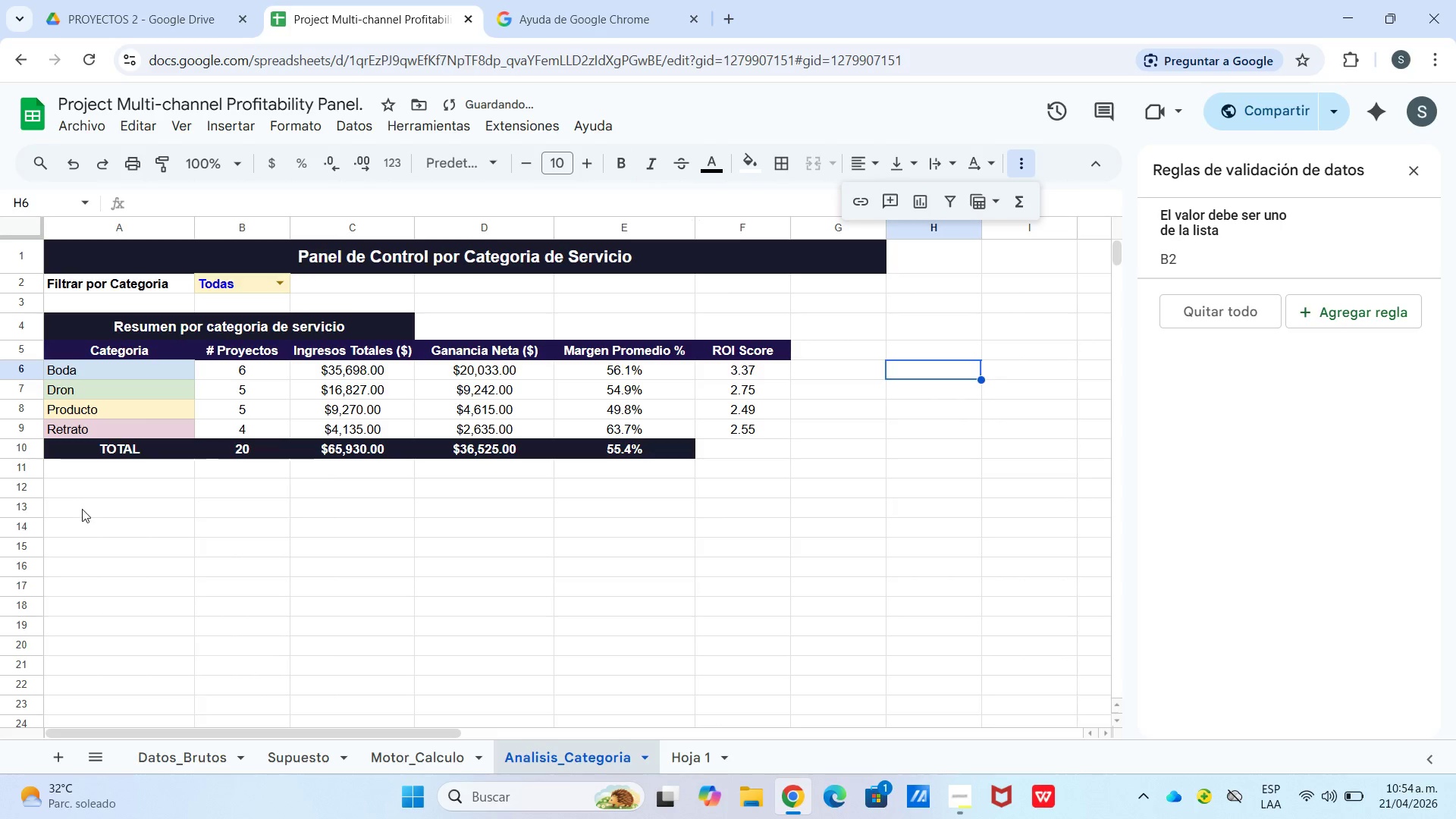 
left_click_drag(start_coordinate=[96, 487], to_coordinate=[97, 483])
 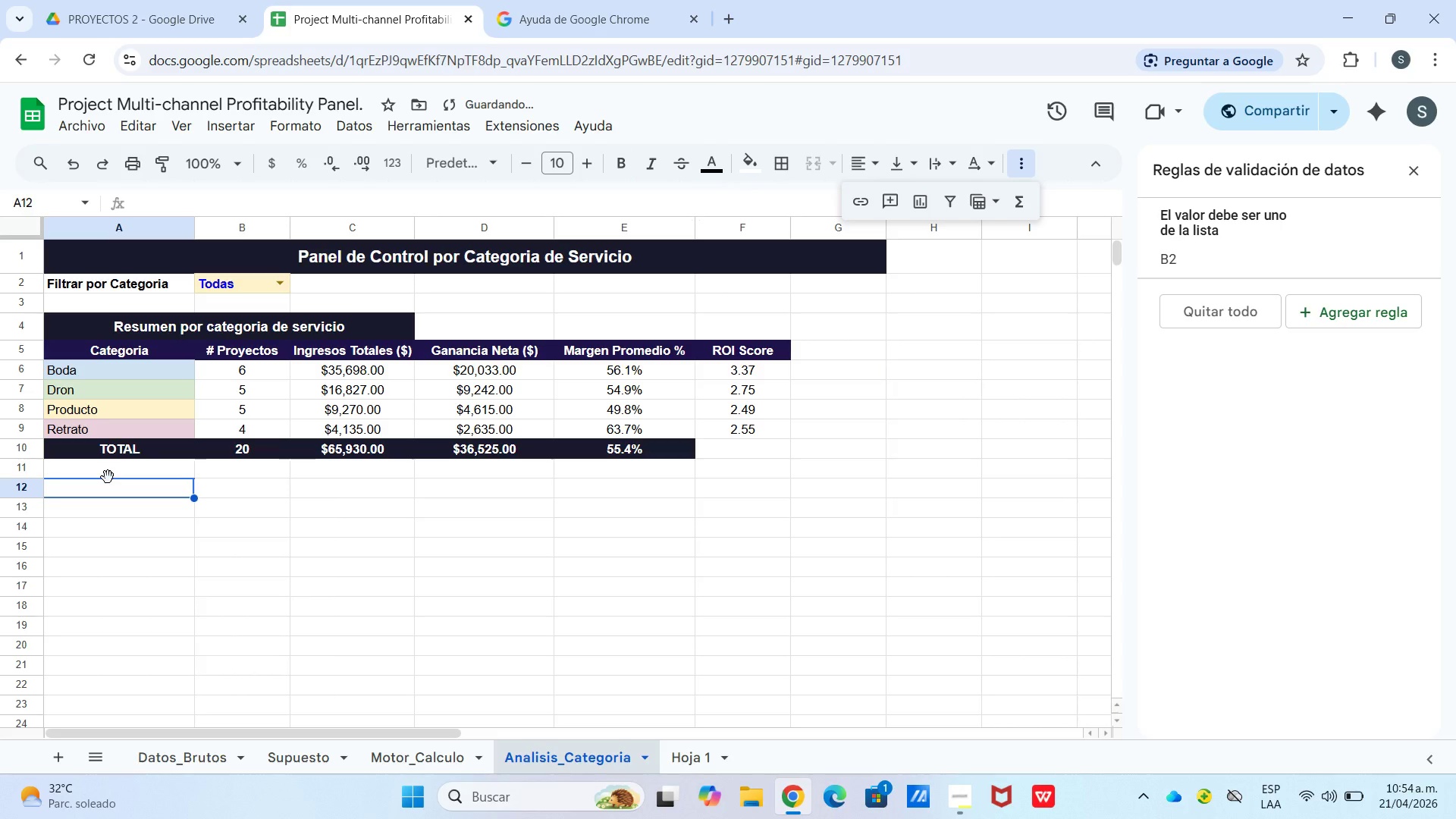 
left_click([108, 477])
 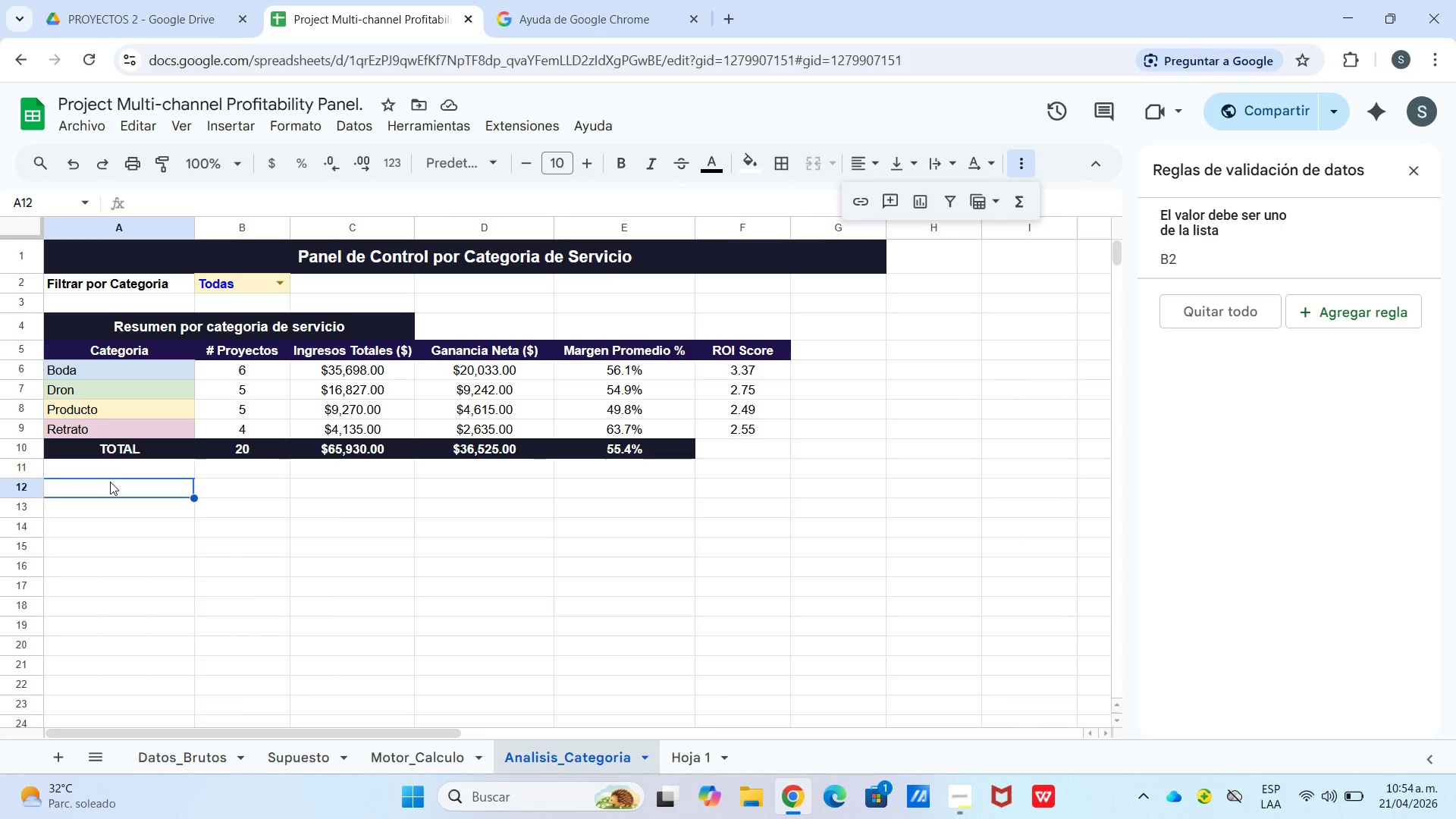 
wait(14.78)
 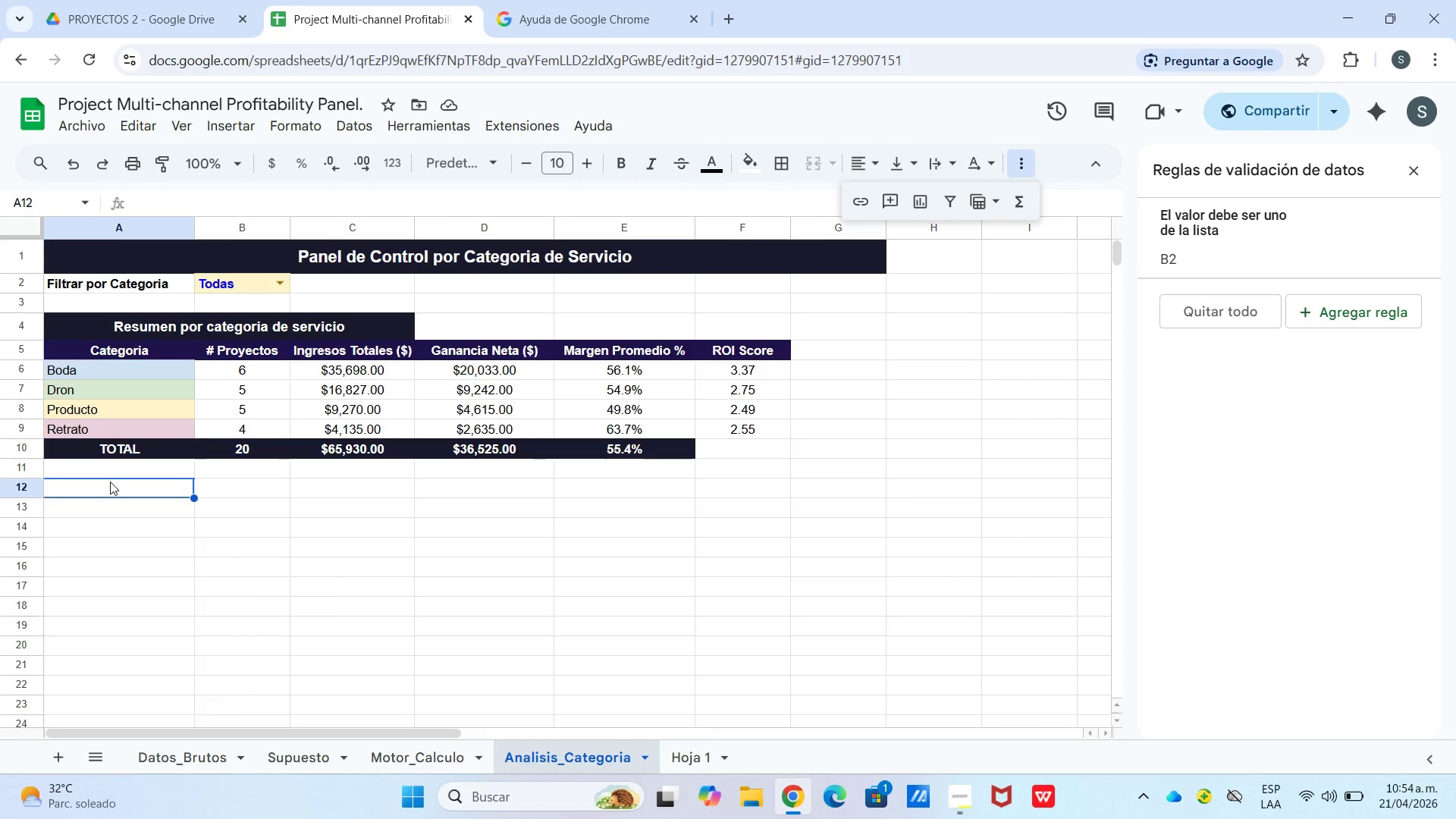 
left_click_drag(start_coordinate=[89, 487], to_coordinate=[296, 492])
 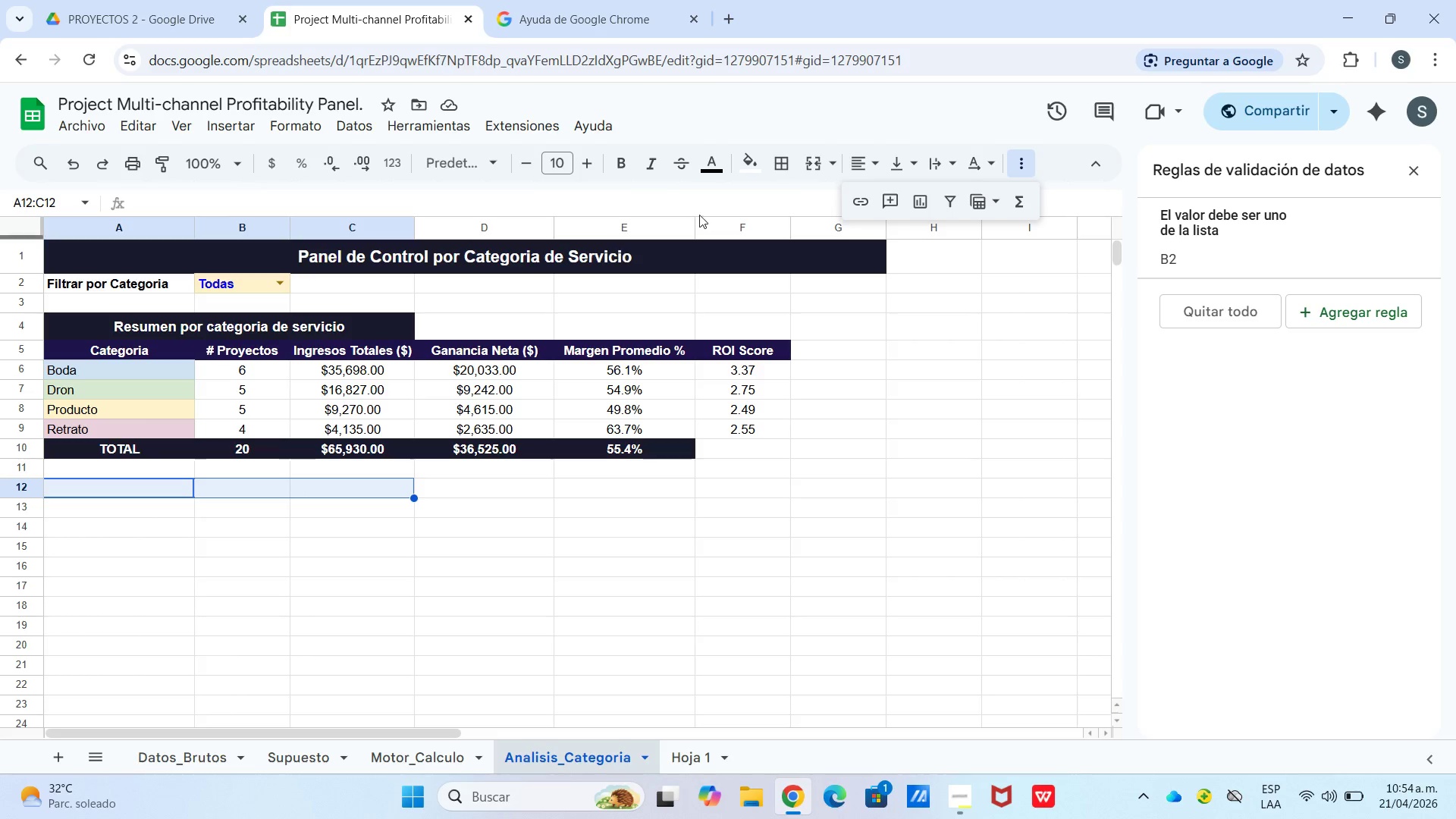 
left_click([817, 165])
 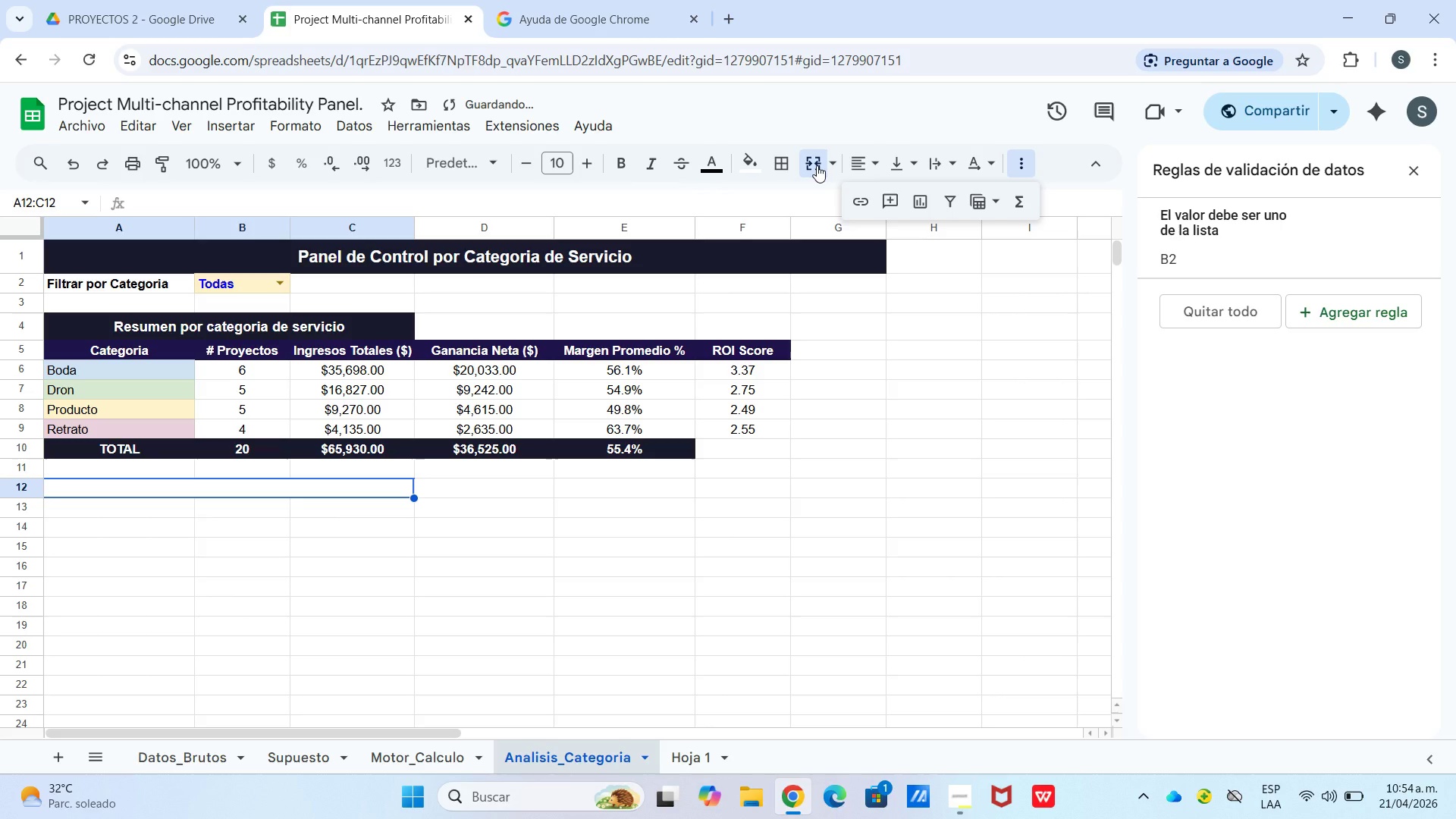 
type(Resumen mensual de ingresios y ganancias)
 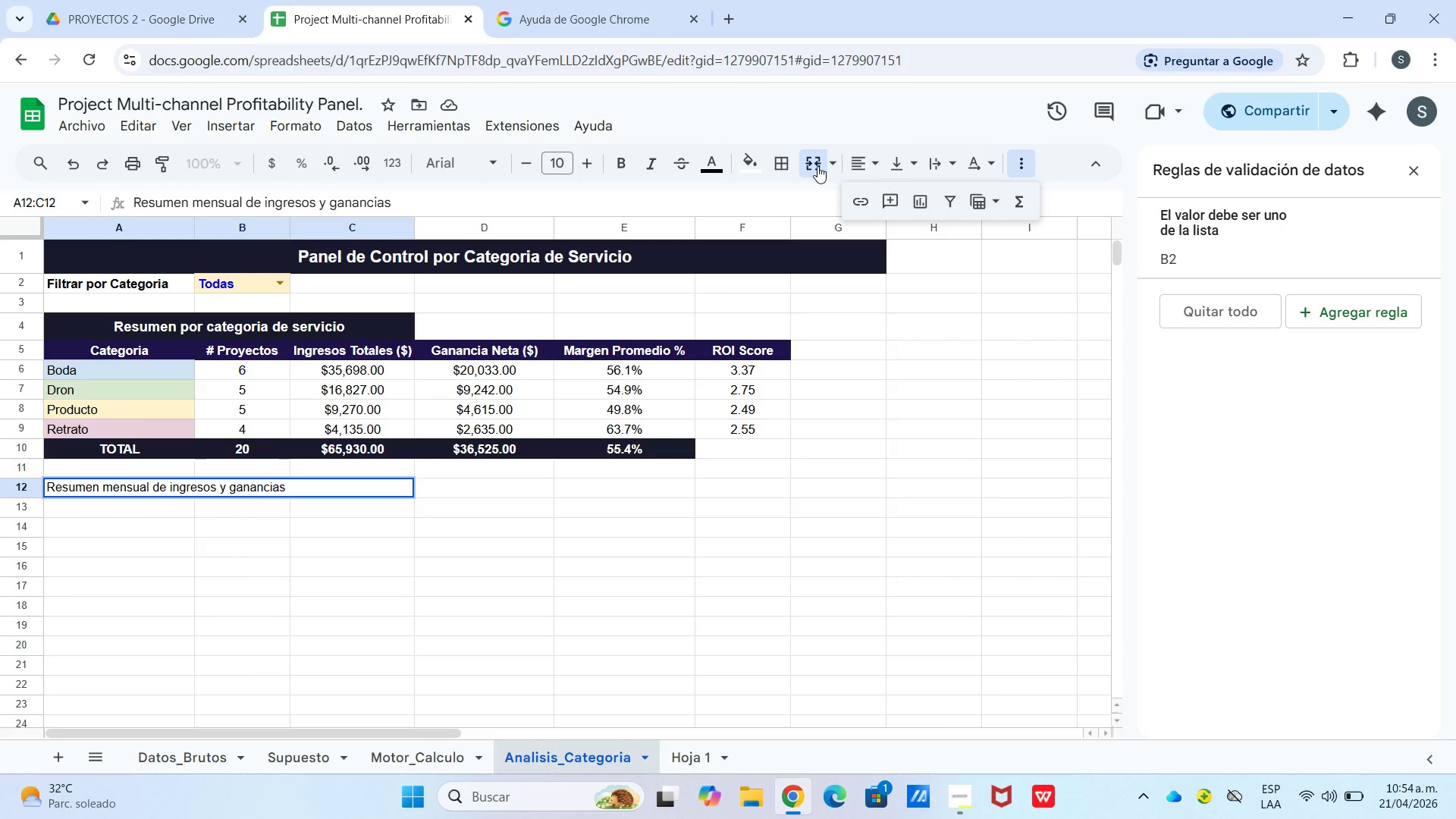 
hold_key(key=Backspace, duration=28.45)
 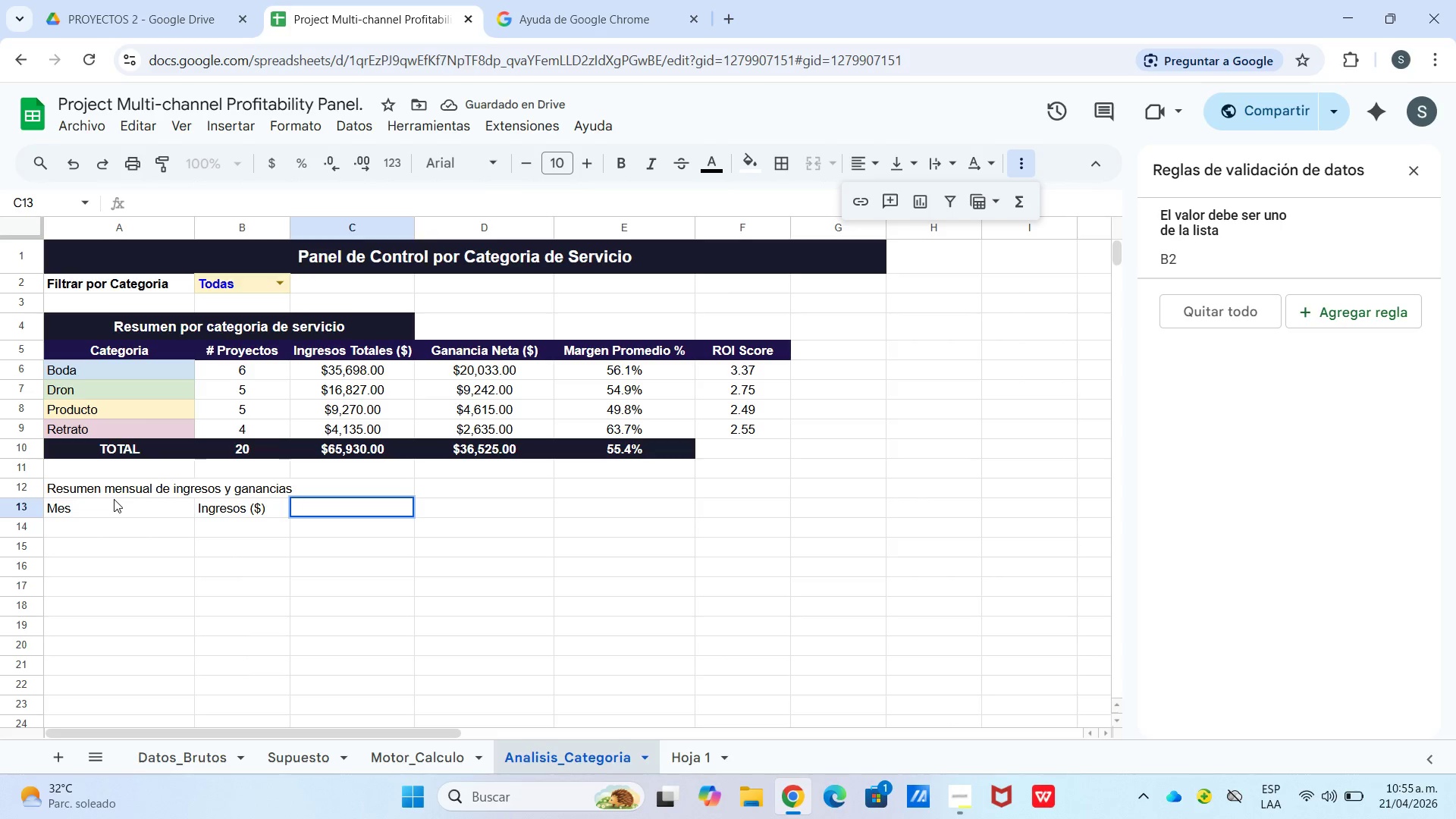 
left_click([260, 549])
 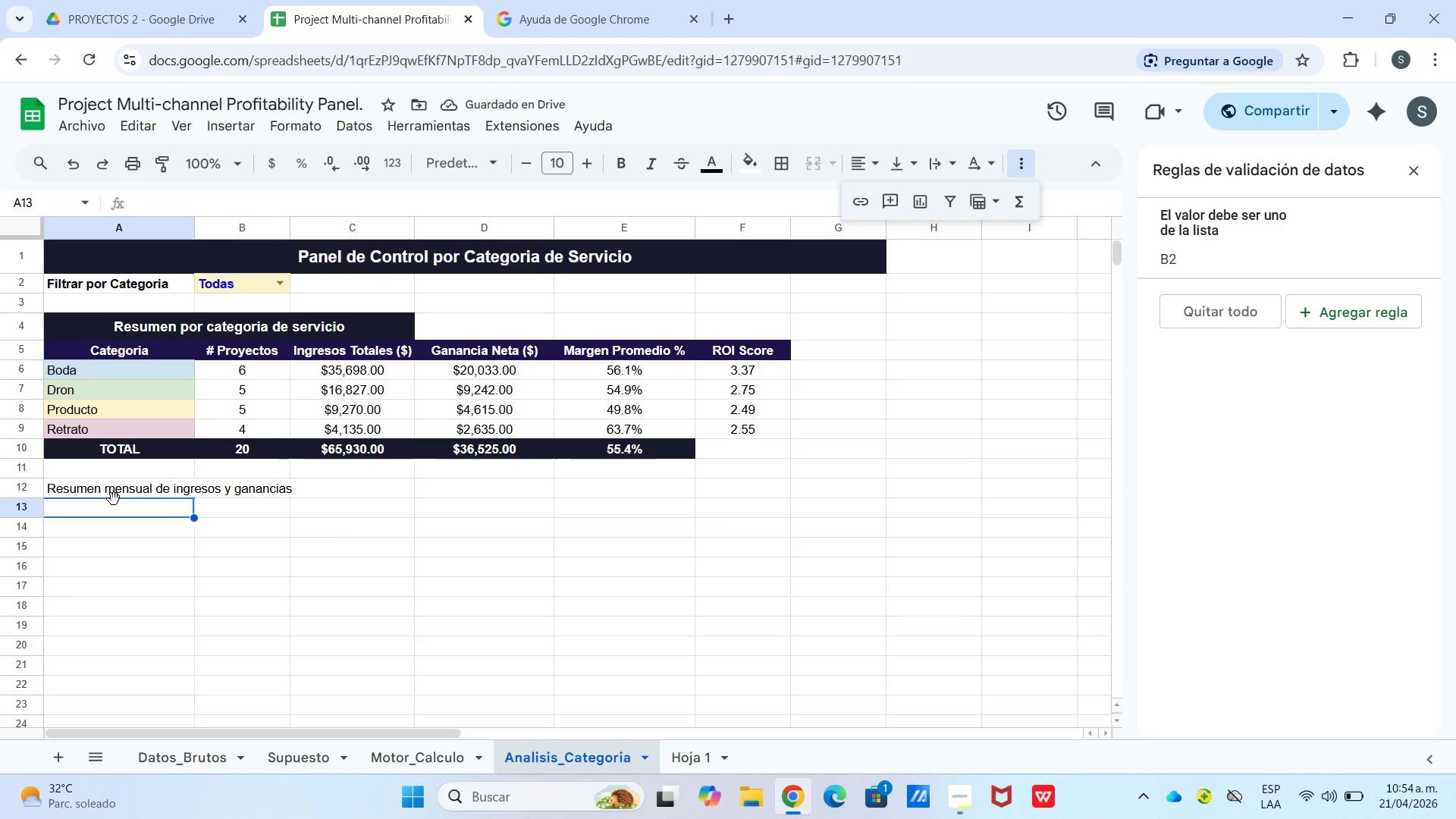 
type(Mes)
 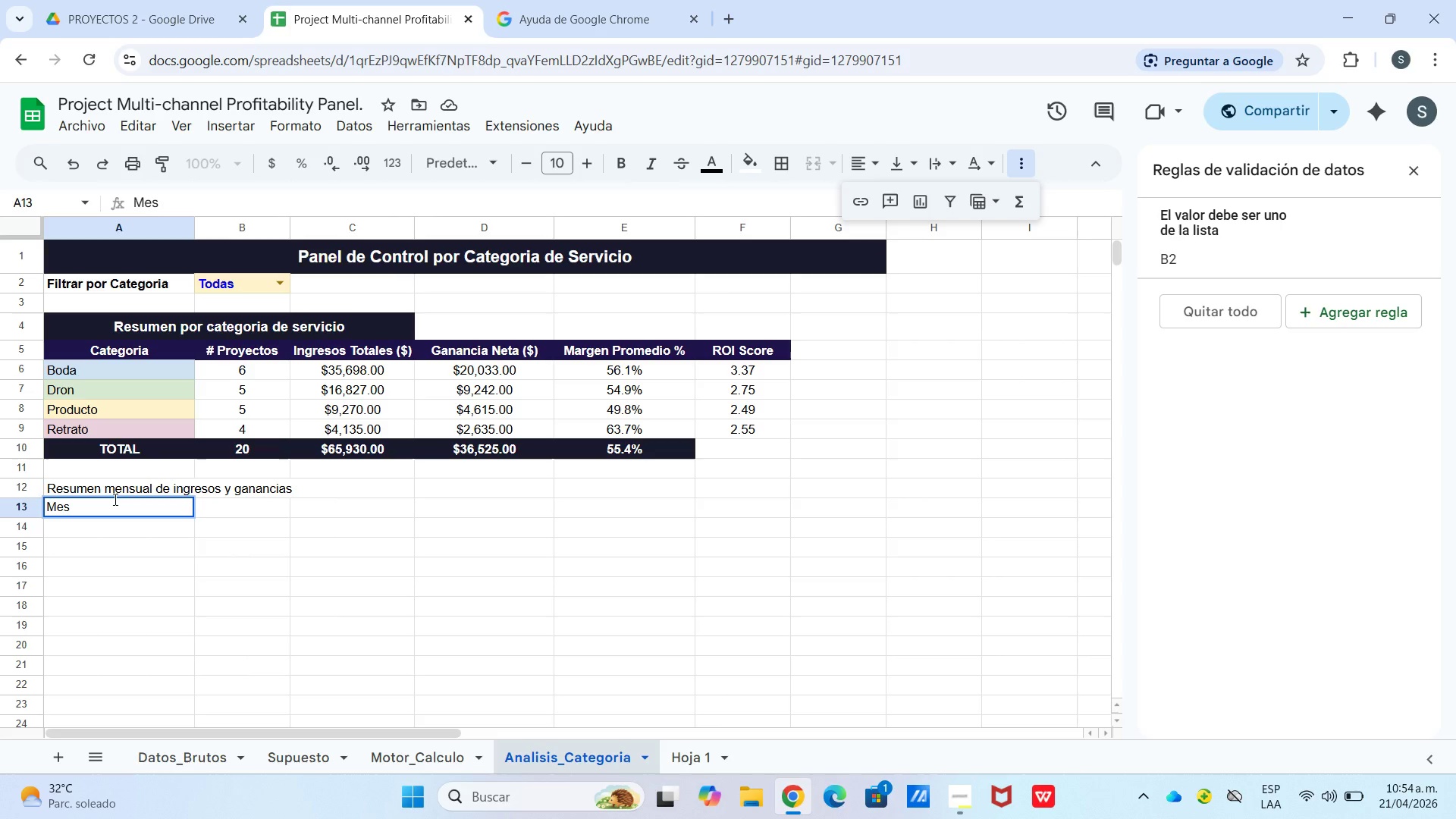 
key(ArrowRight)
 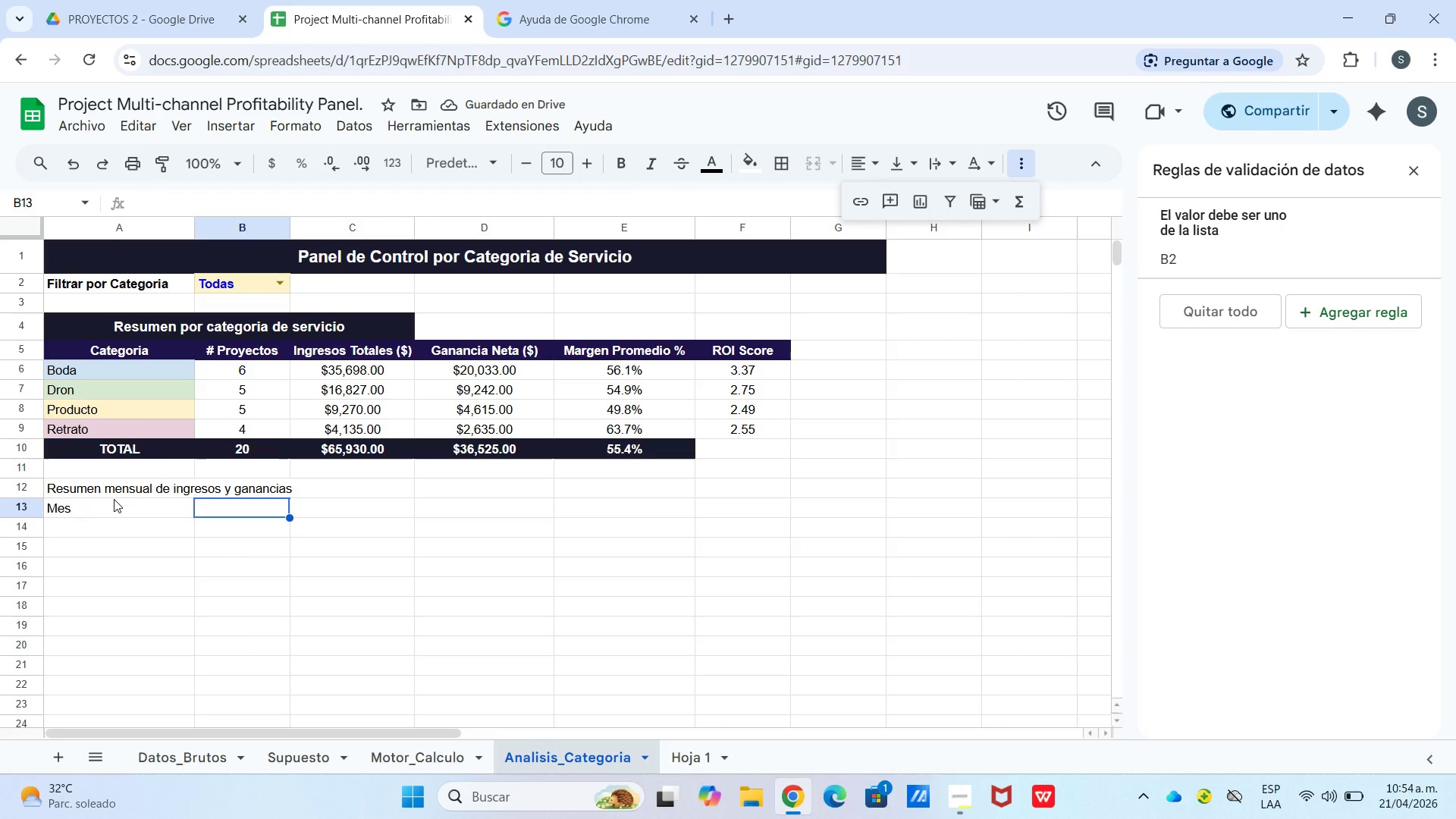 
type(Ingresos *$()
 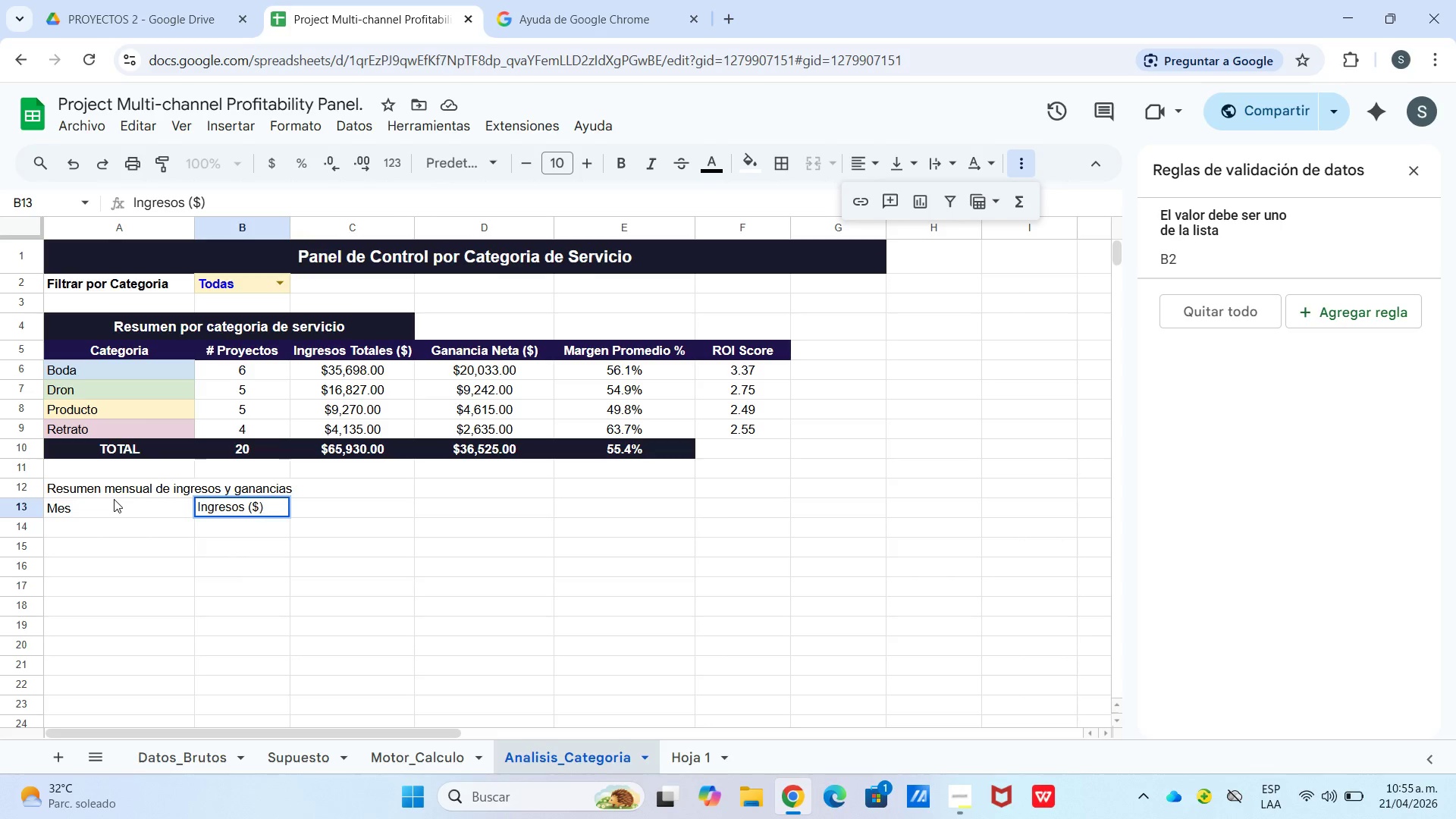 
key(ArrowRight)
 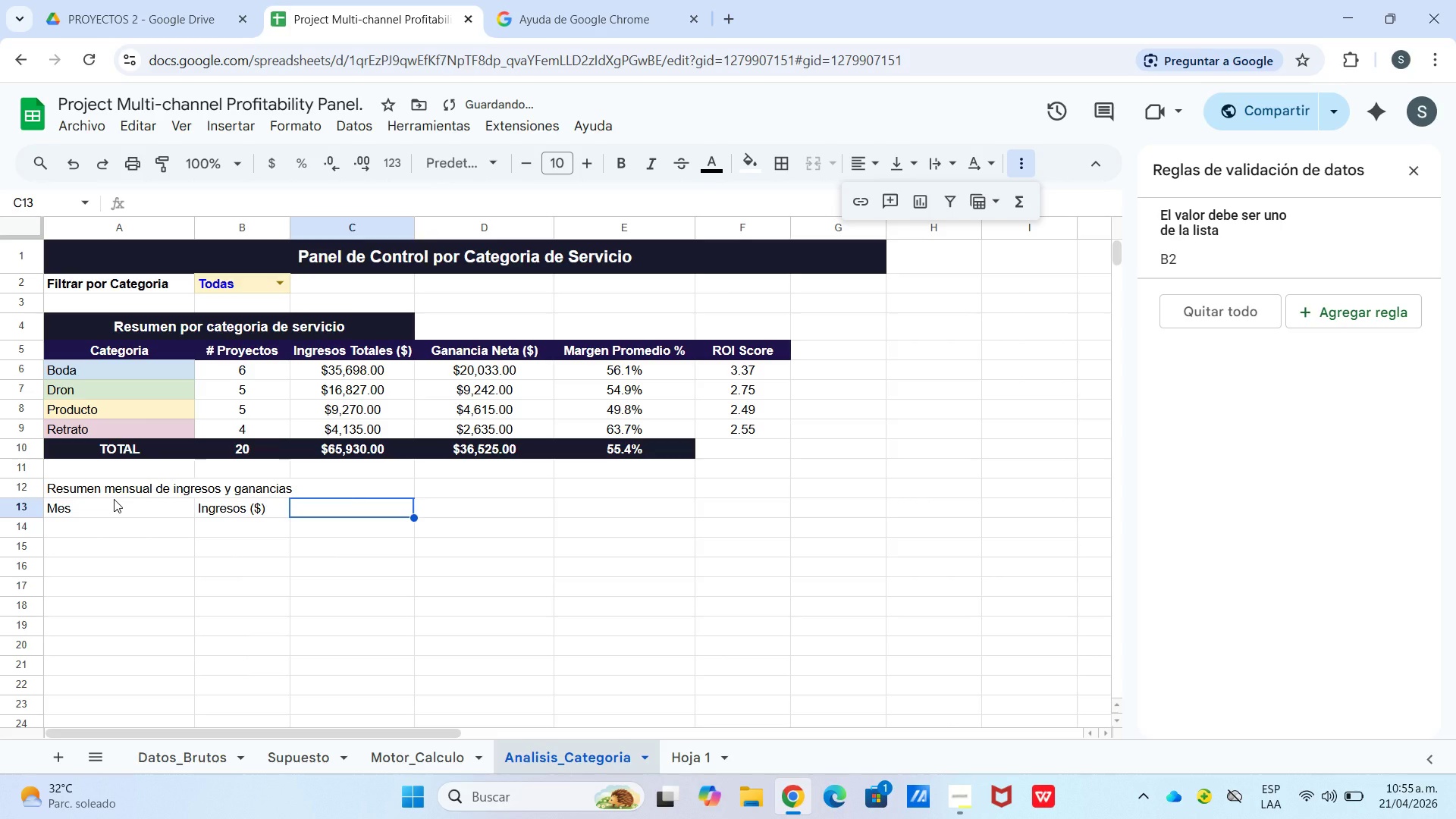 
type(CGananc)
 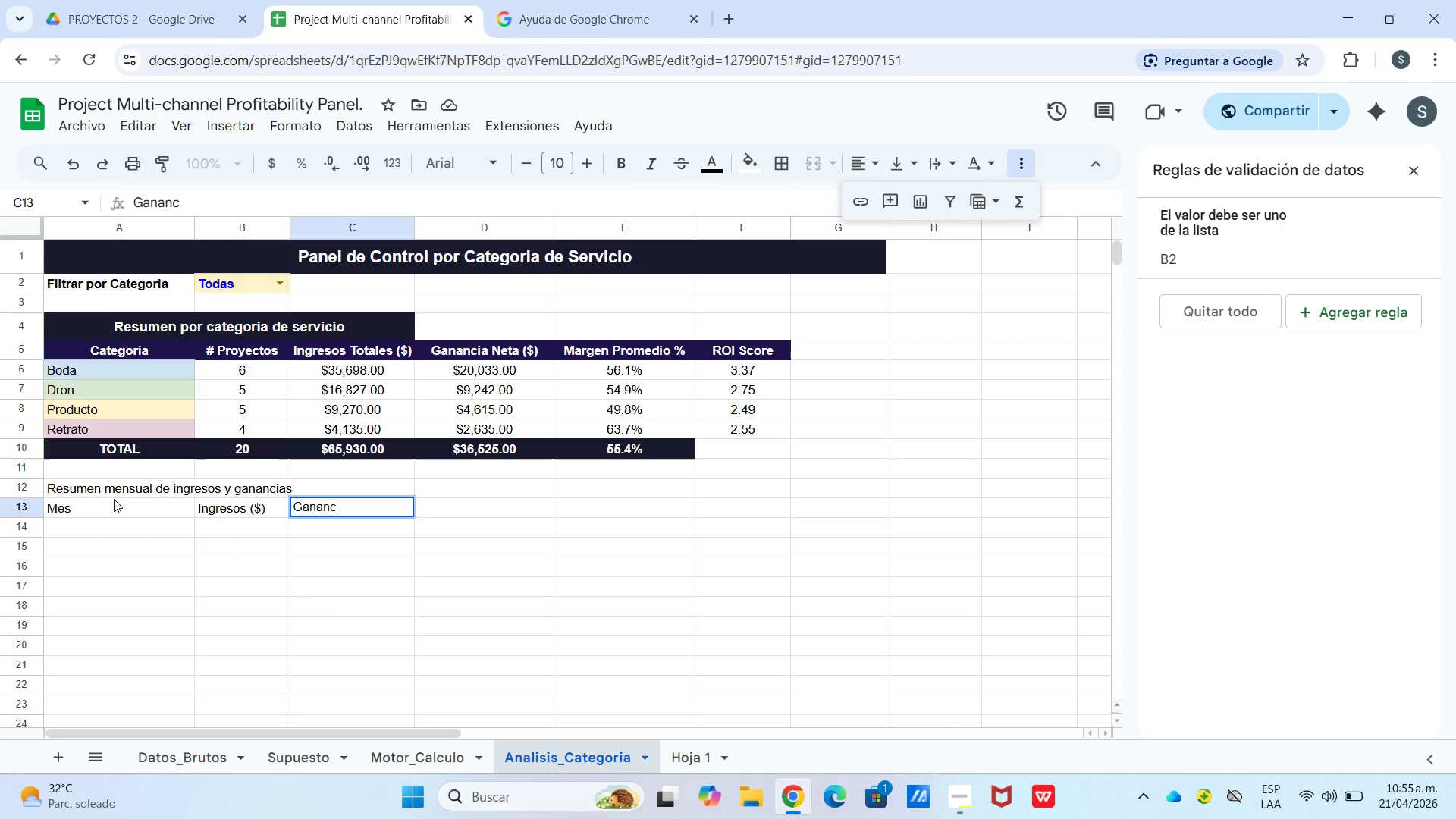 
type(ia ne)
key(Backspace)
key(Backspace)
type(Neta  )
key(Backspace)
type(*$()
 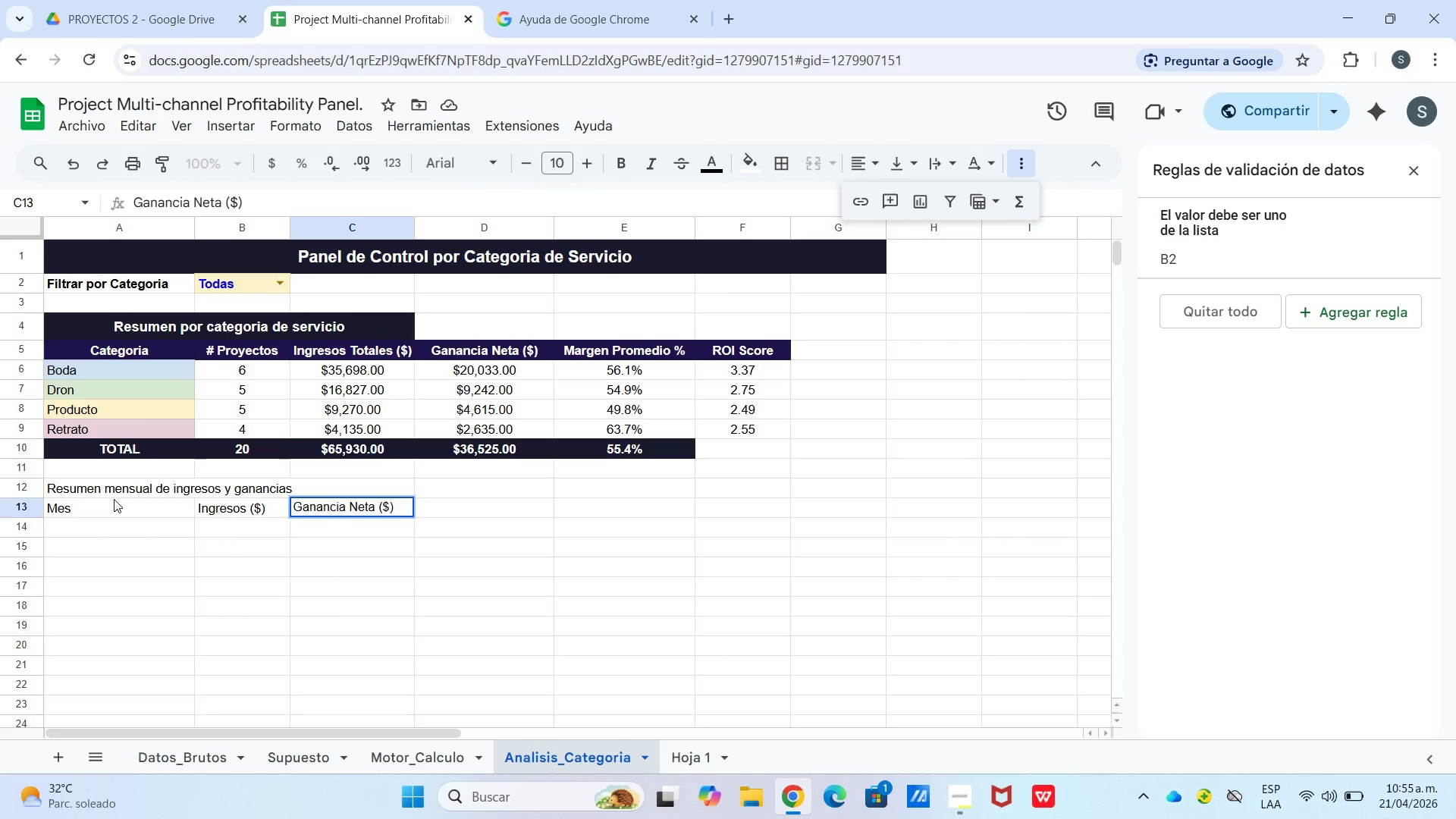 
key(ArrowRight)
 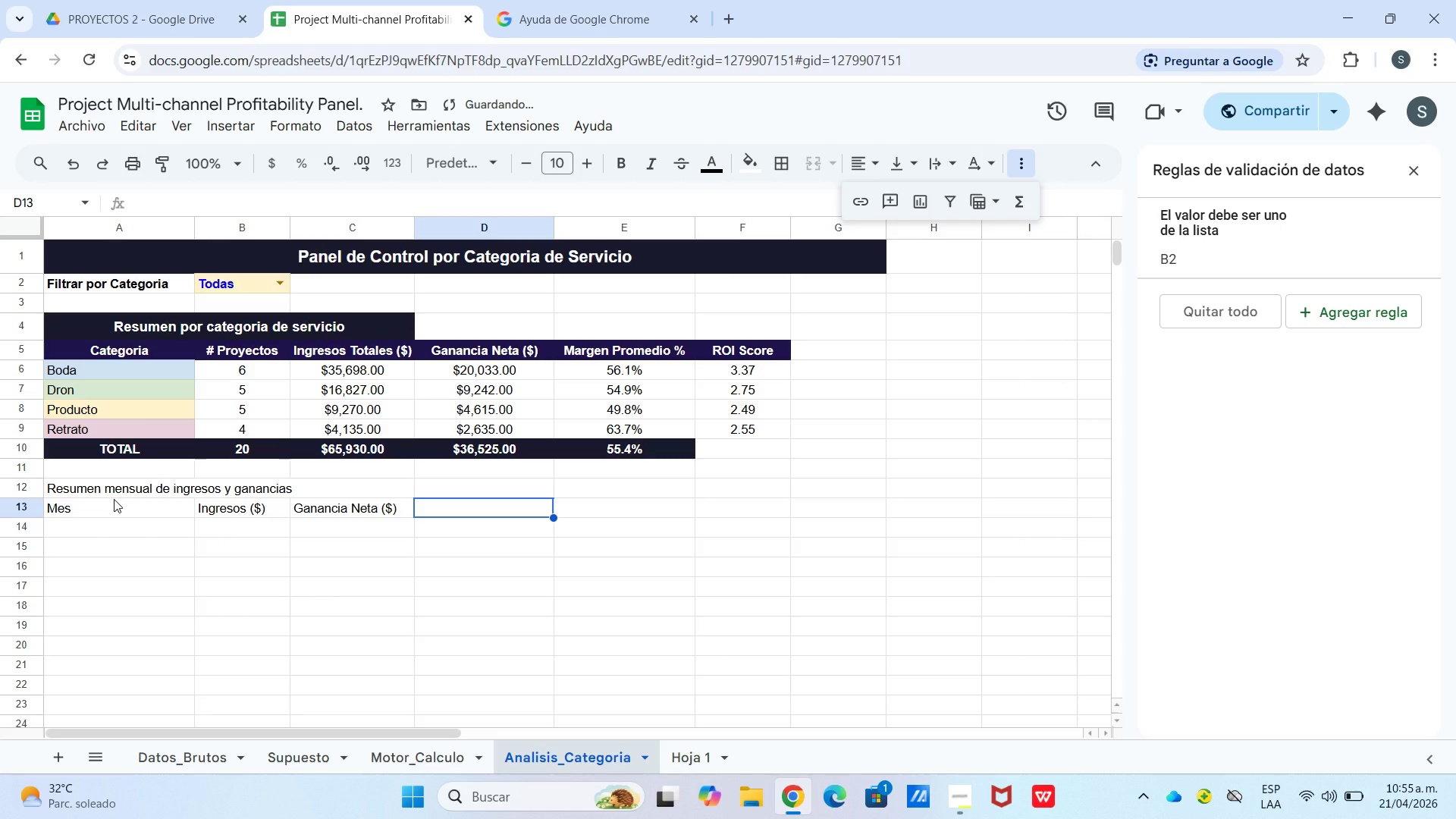 
type(Margen *%()
key(Backspace)
key(Backspace)
key(Backspace)
type(^)
key(Backspace)
type(%)
 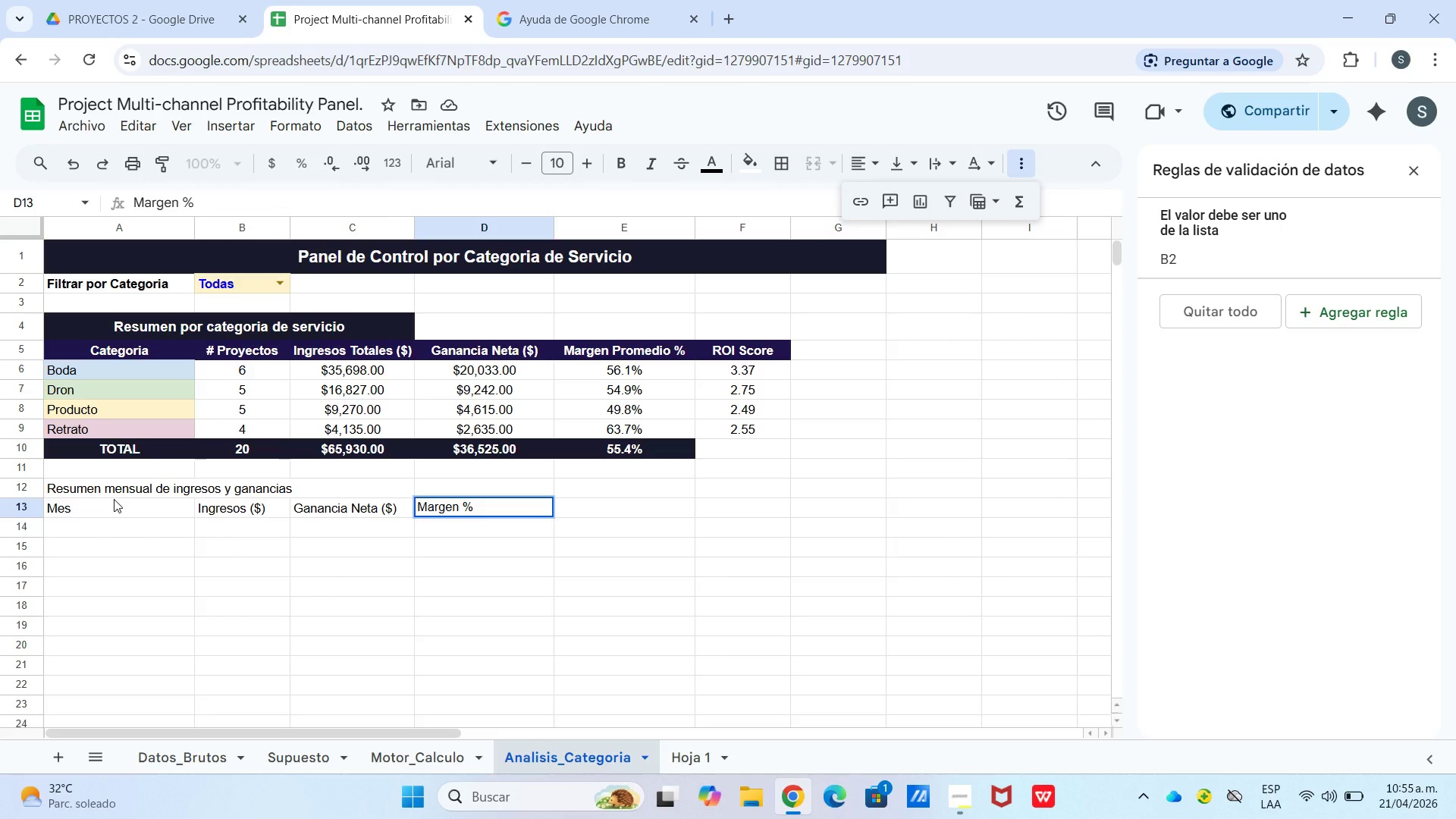 
wait(11.28)
 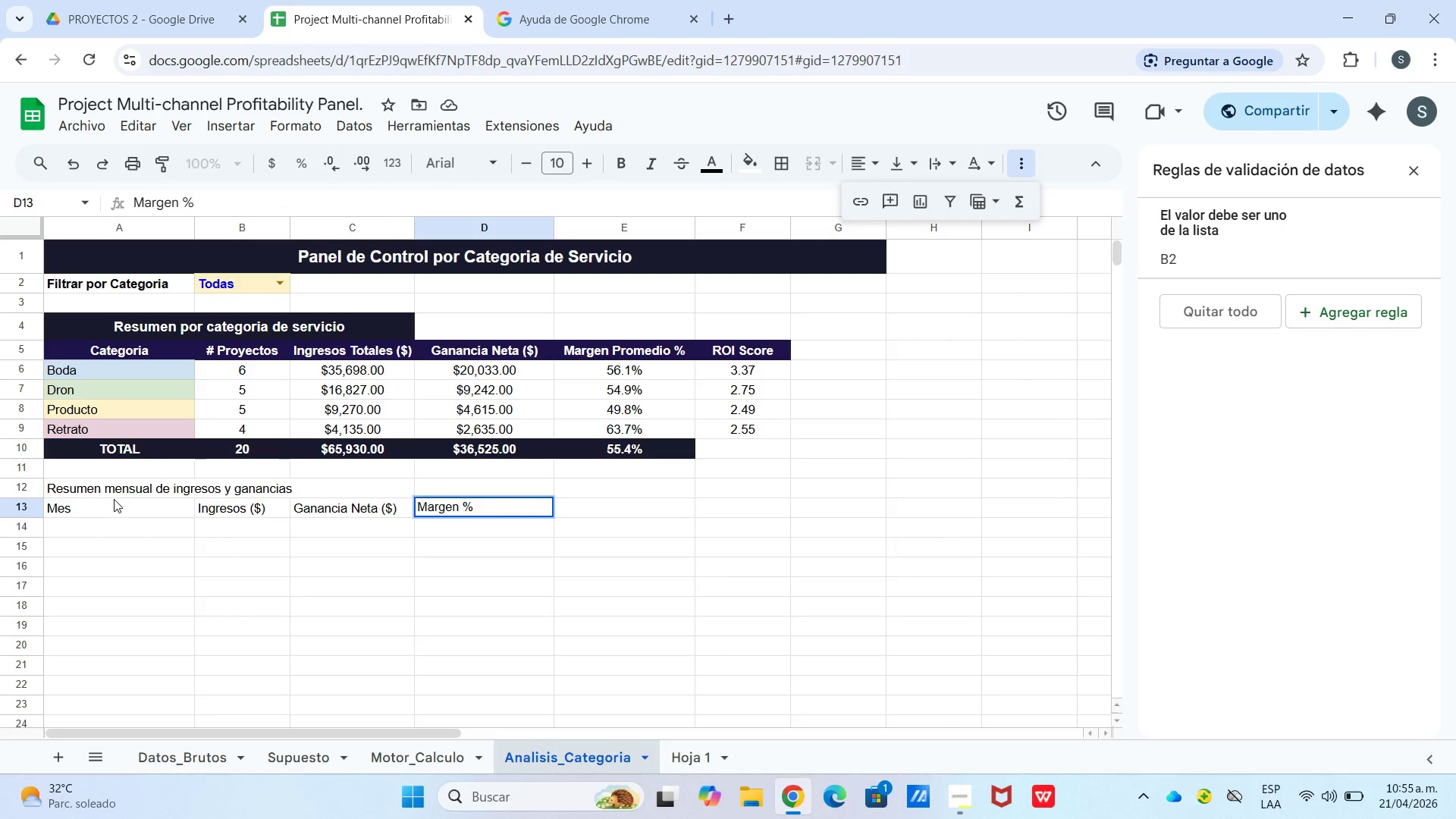 
key(ArrowRight)
 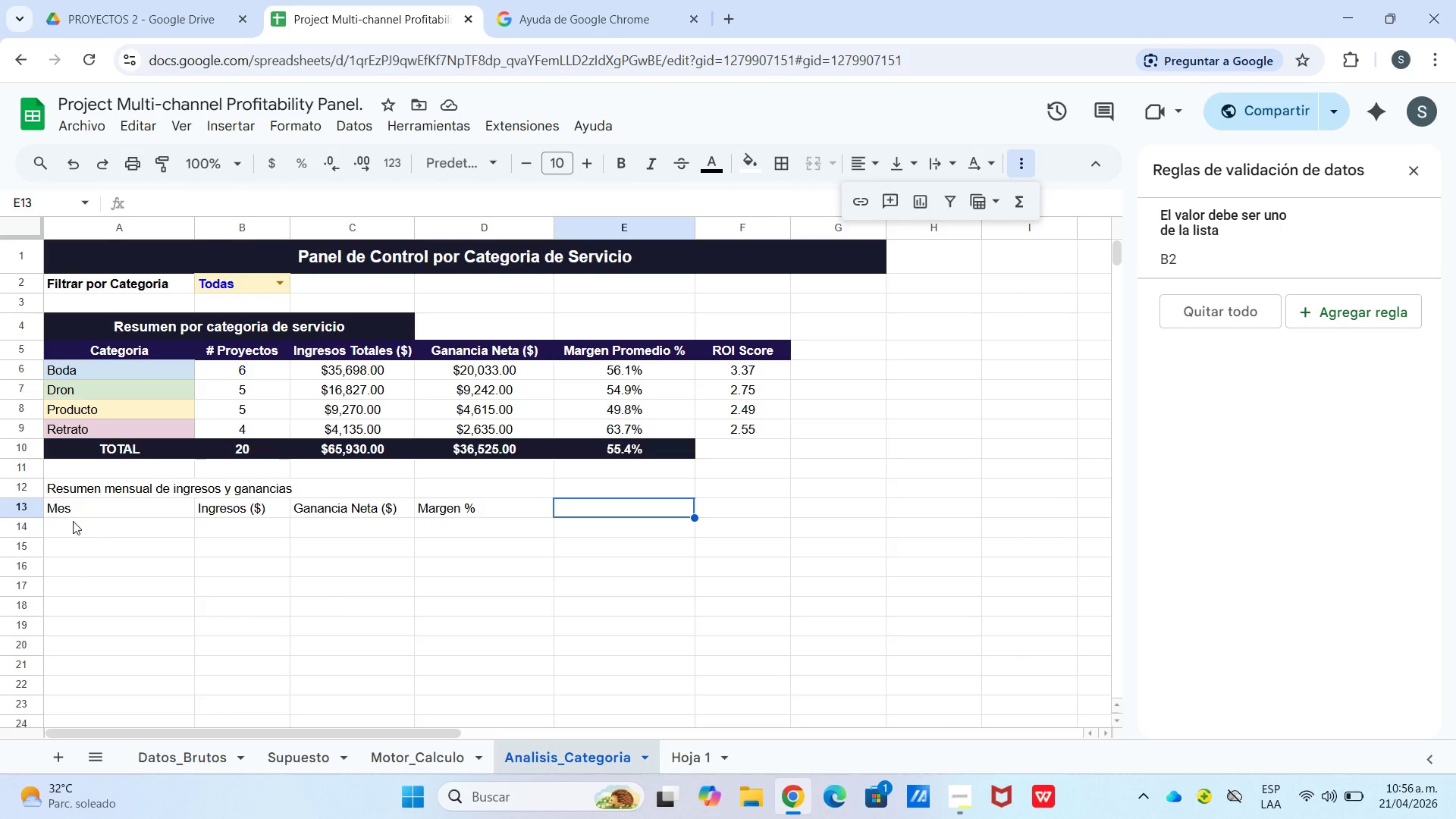 
wait(7.5)
 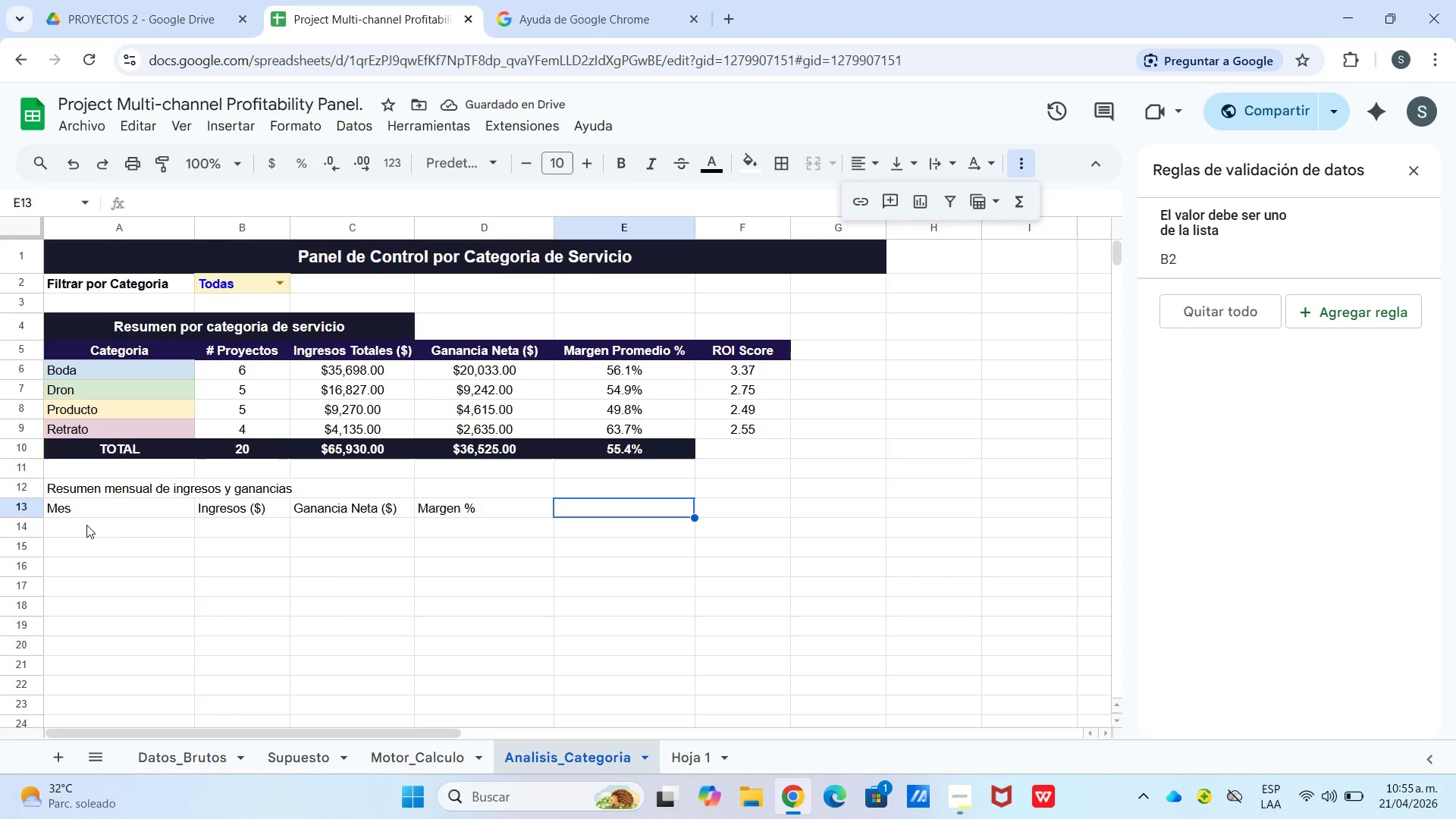 
double_click([59, 522])
 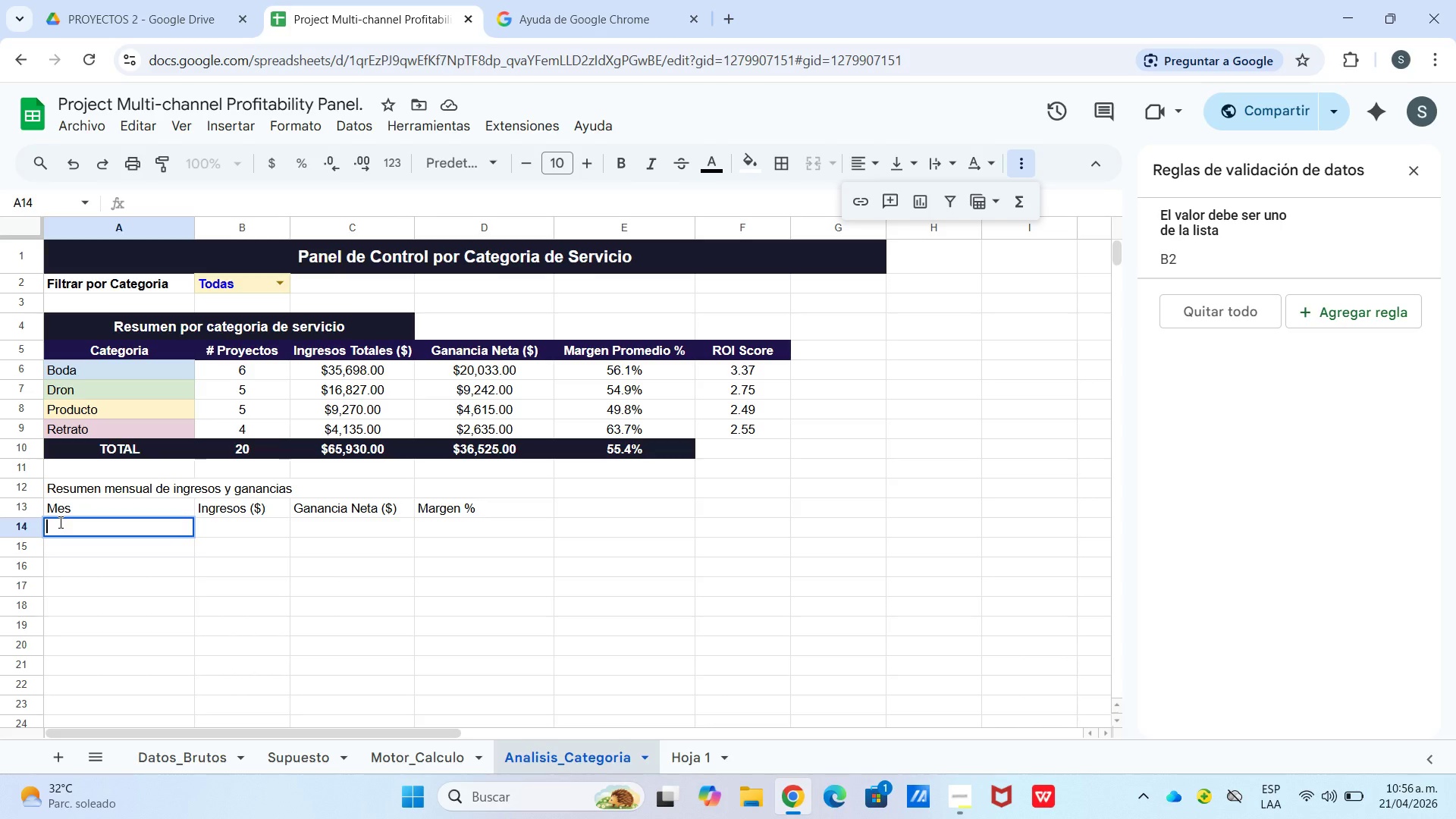 
type(enero)
 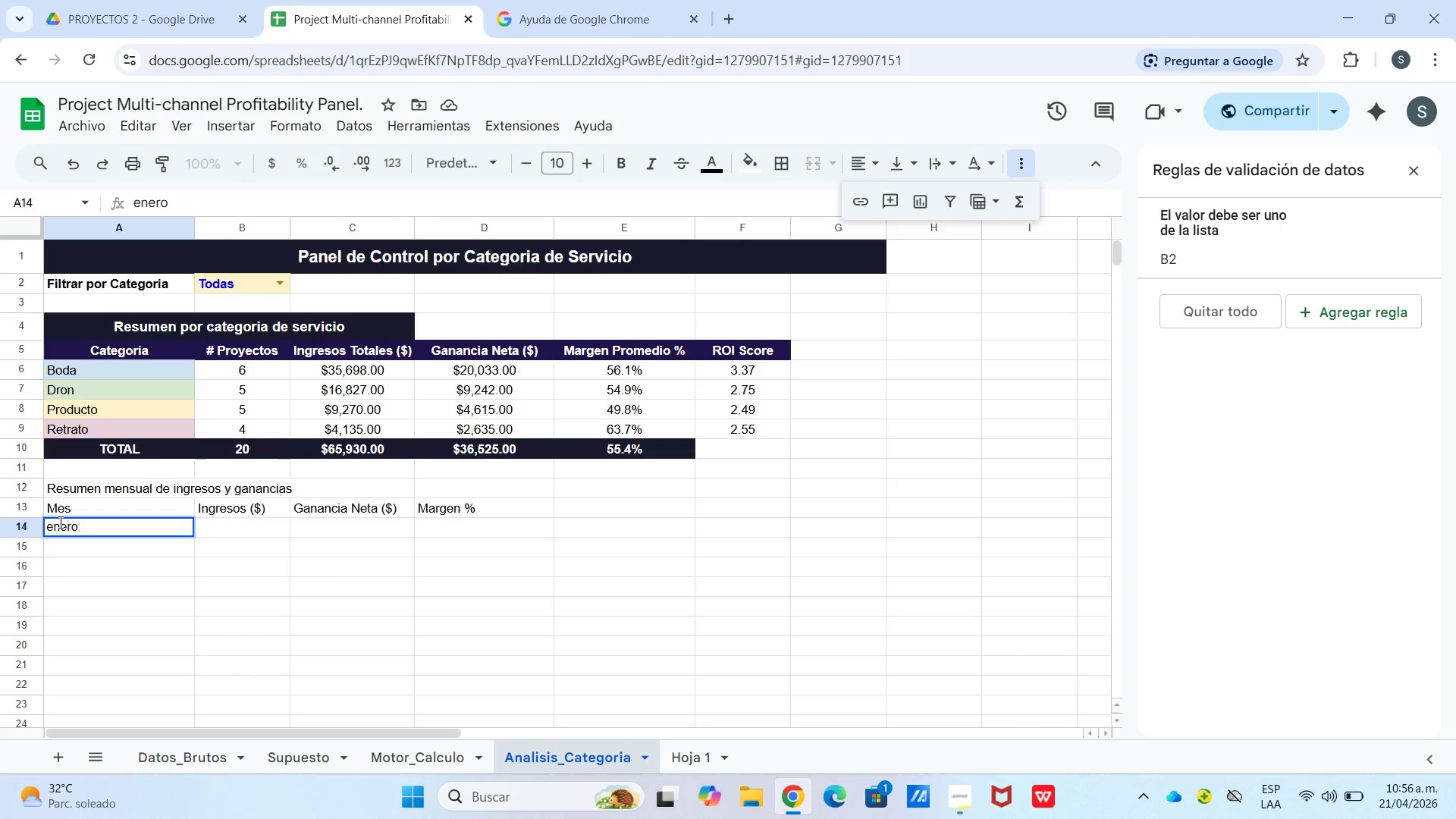 
key(Enter)
 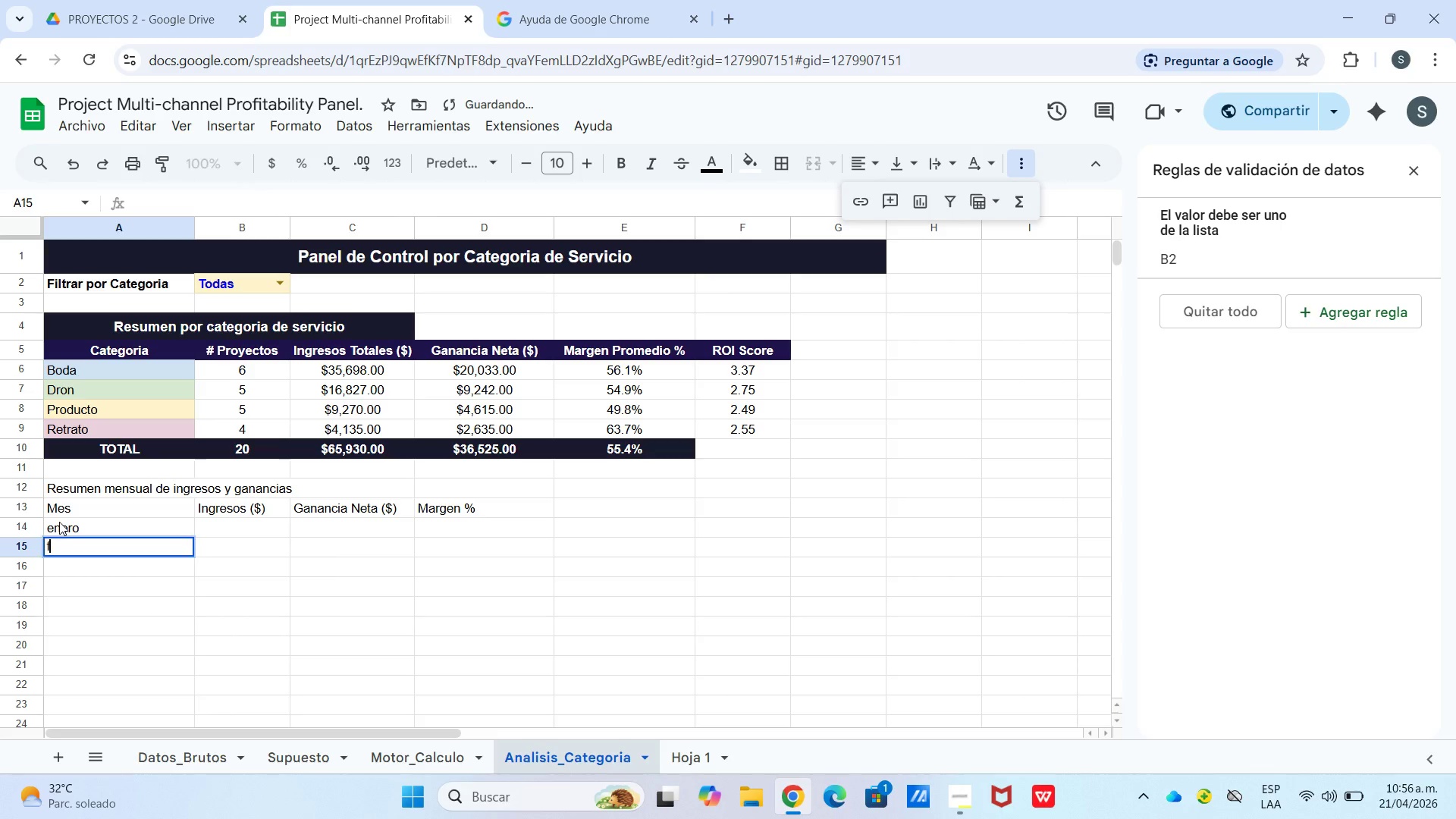 
type(febrero)
 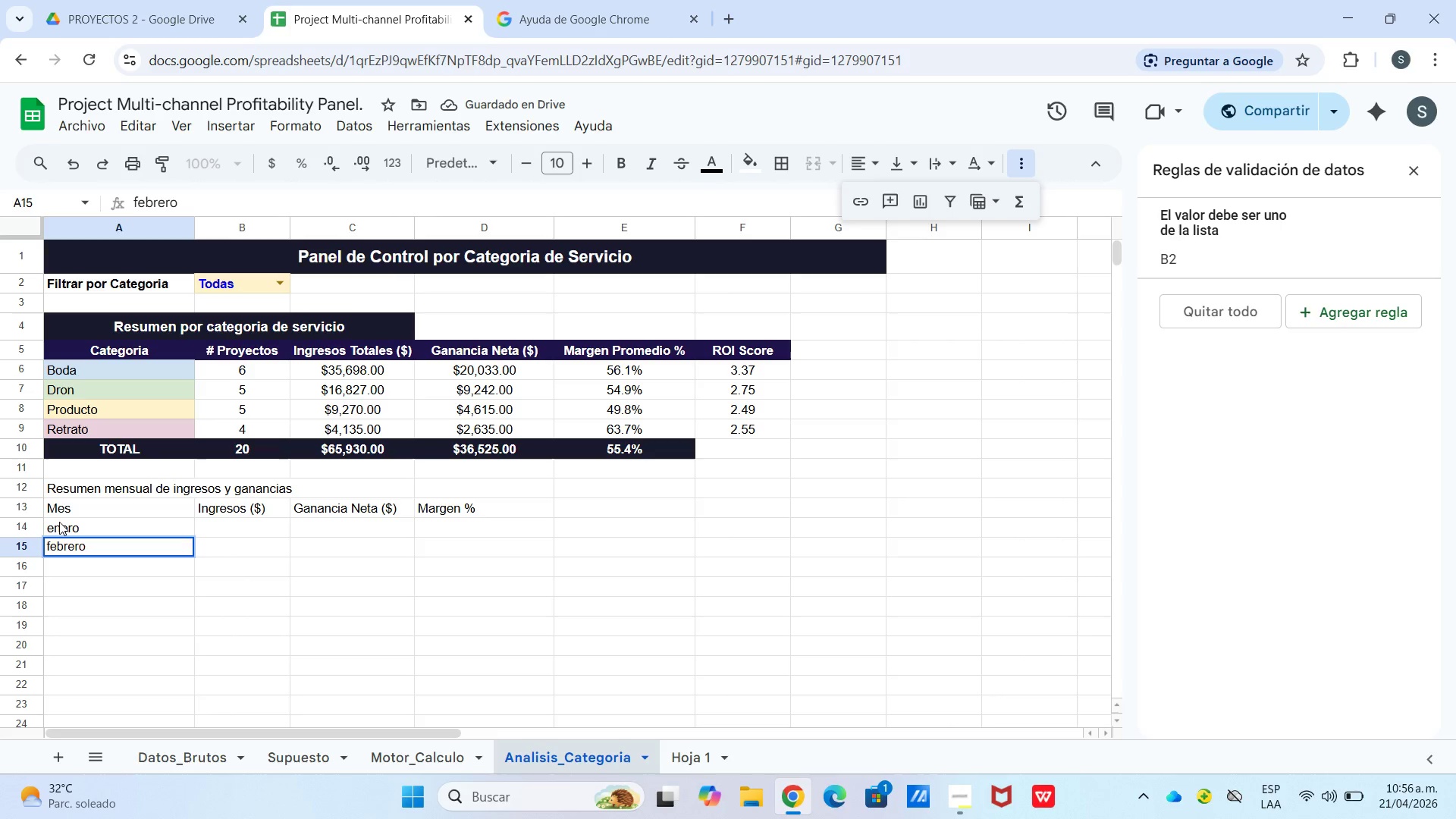 
key(Enter)
 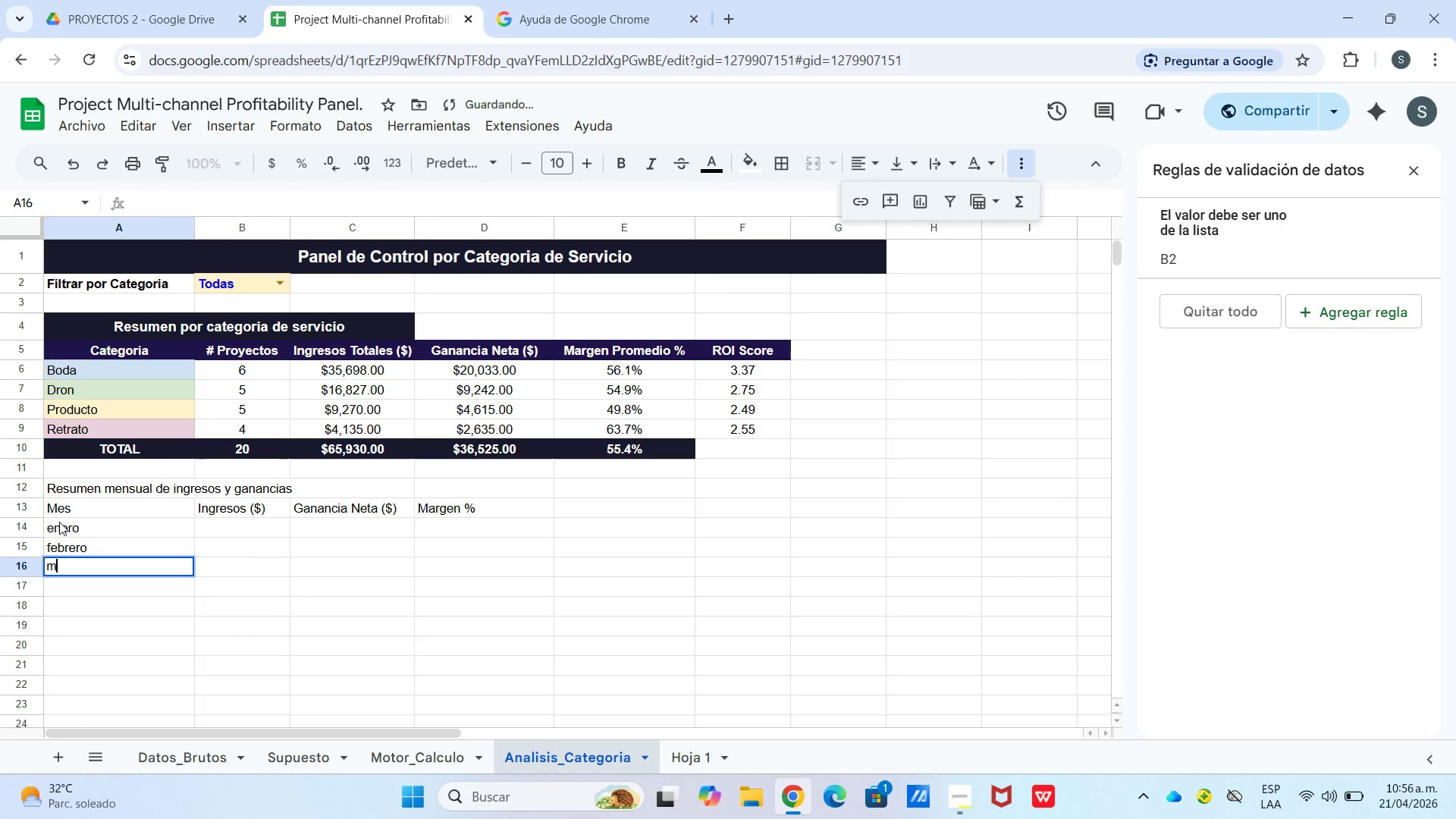 
type(marzo)
 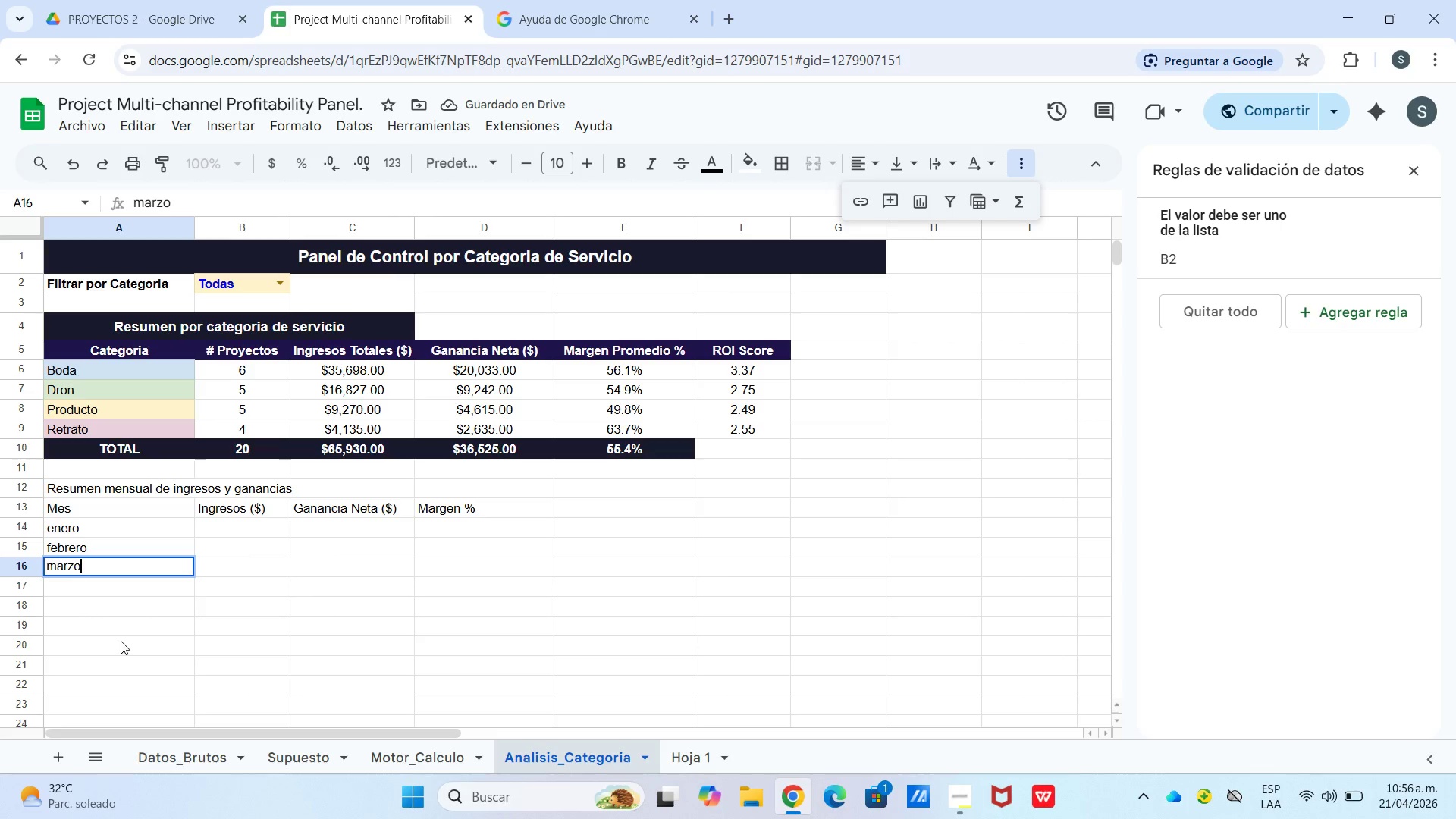 
left_click([112, 581])
 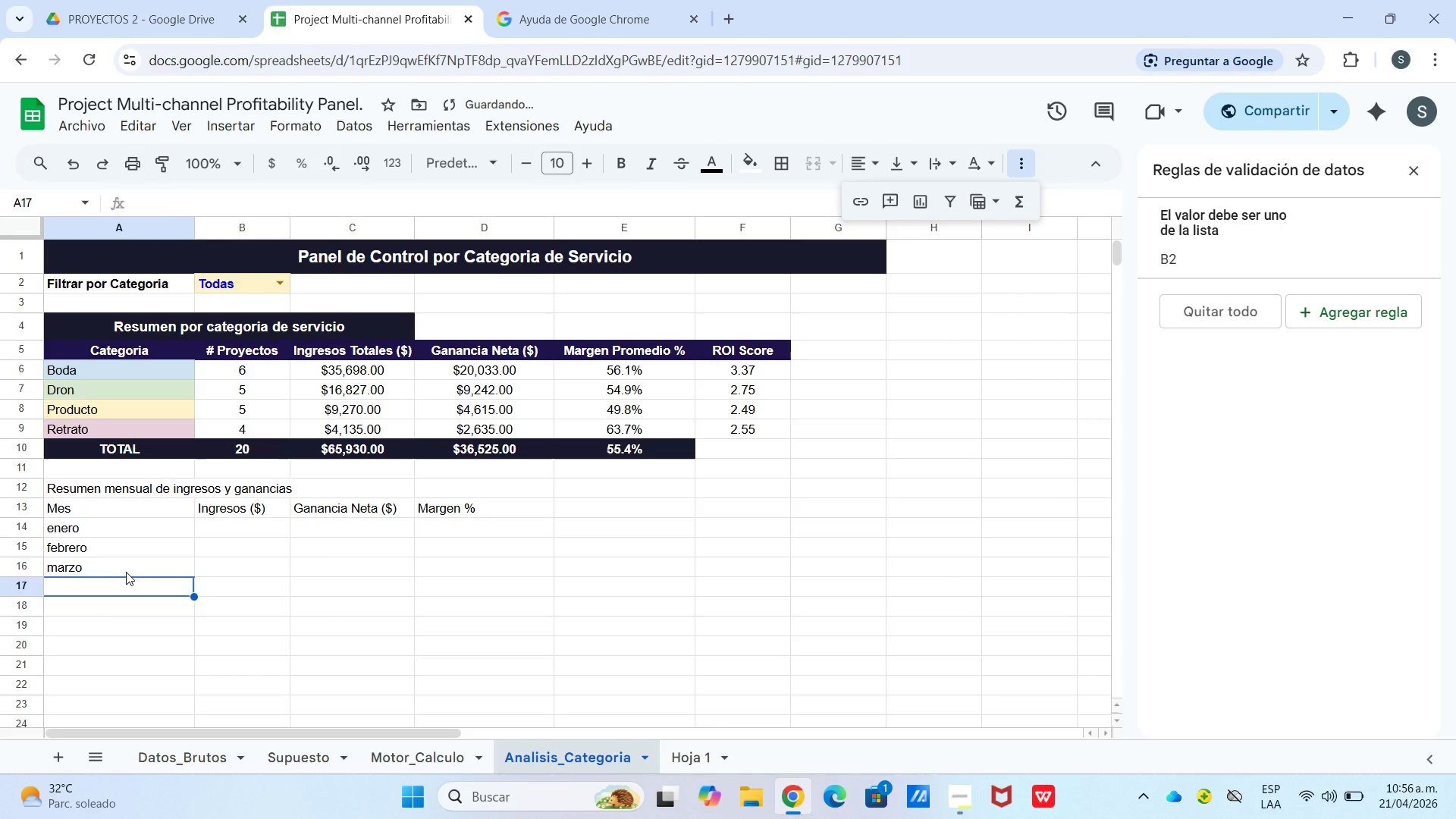 
left_click_drag(start_coordinate=[127, 572], to_coordinate=[130, 572])
 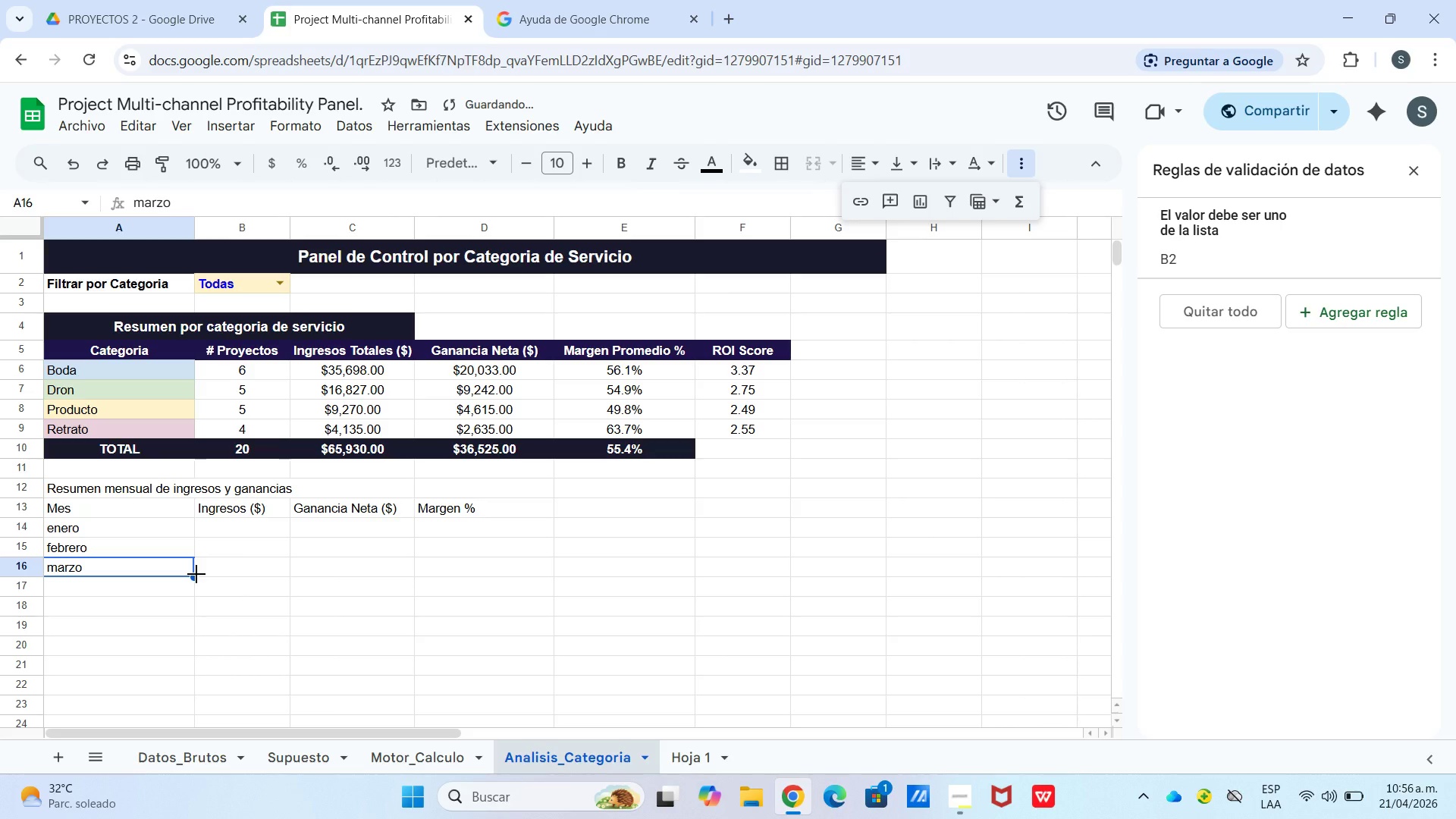 
left_click_drag(start_coordinate=[197, 574], to_coordinate=[143, 655])
 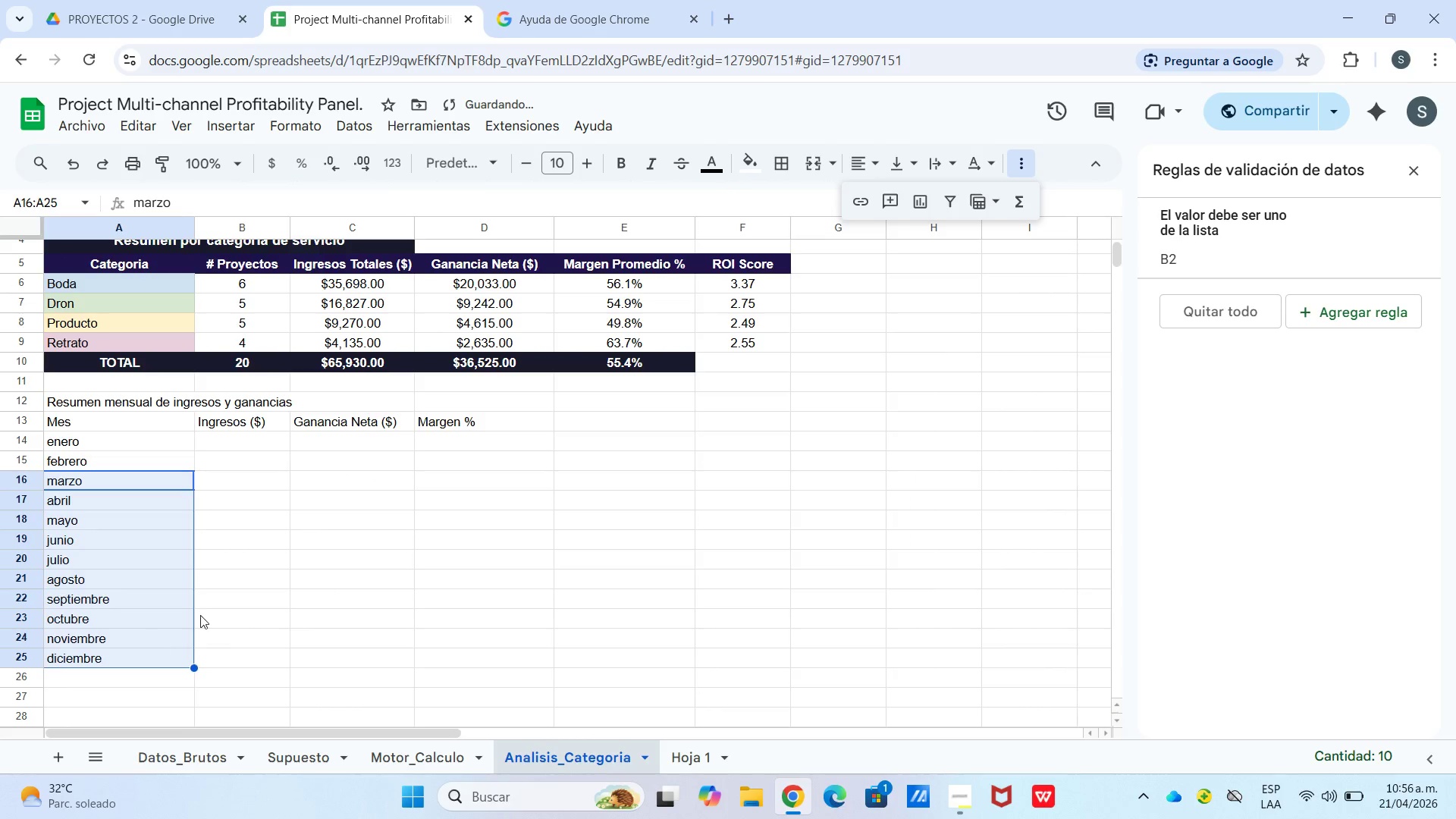 
left_click_drag(start_coordinate=[203, 615], to_coordinate=[207, 615])
 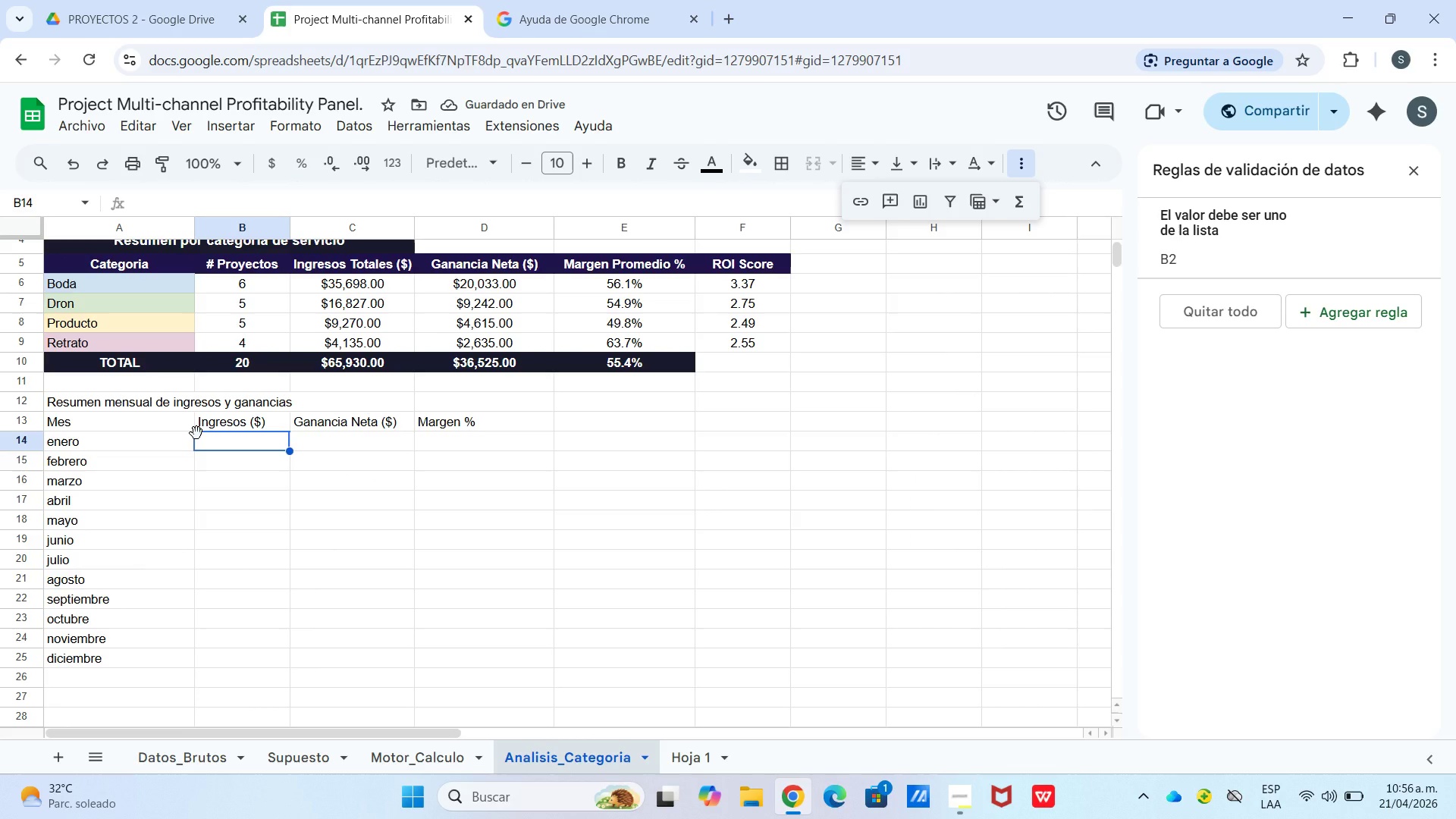 
wait(5.05)
 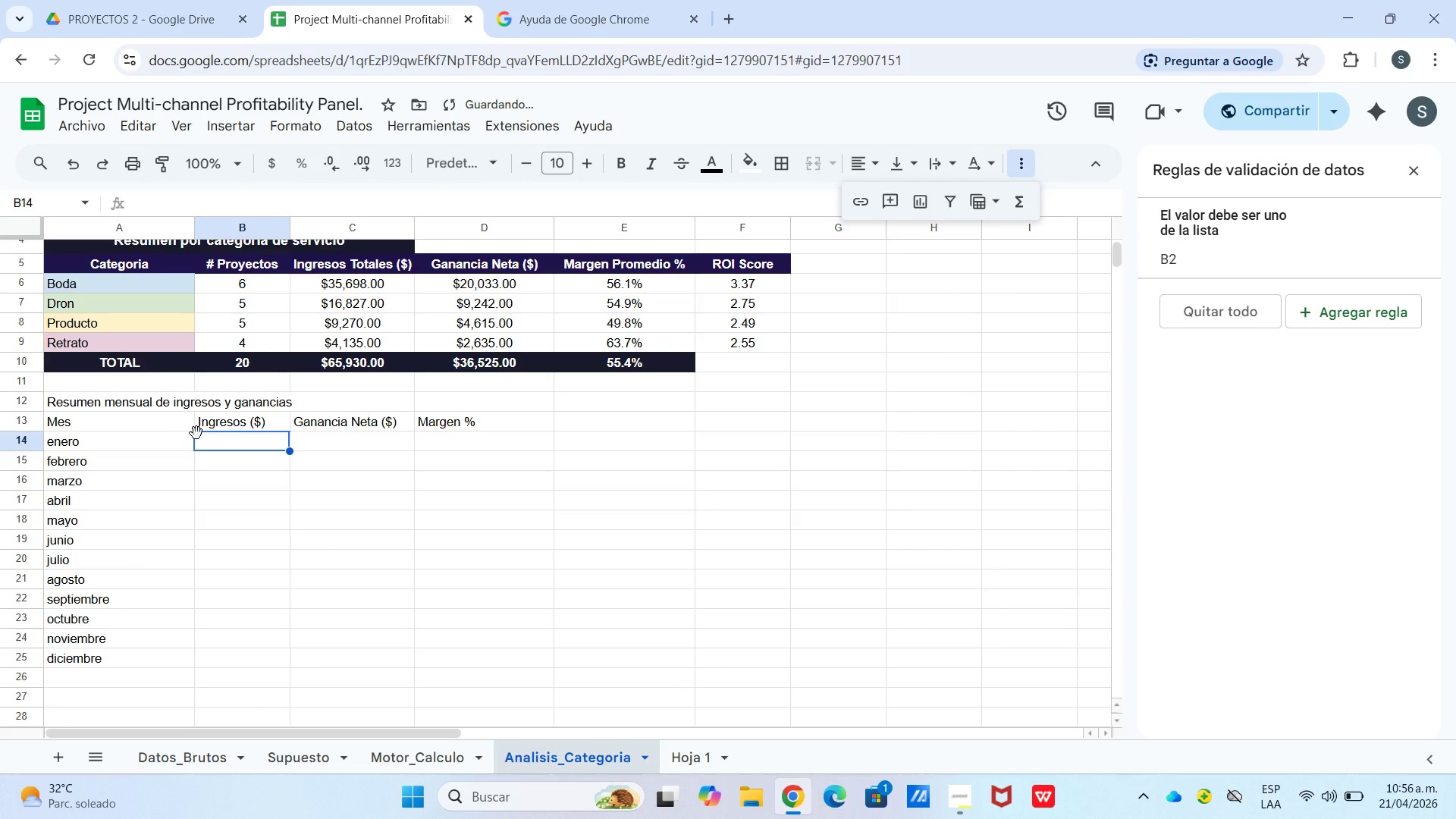 
type()si.err)
key(Tab)
type(suam)
key(Backspace)
key(Backspace)
type(mapro)
key(Tab)
 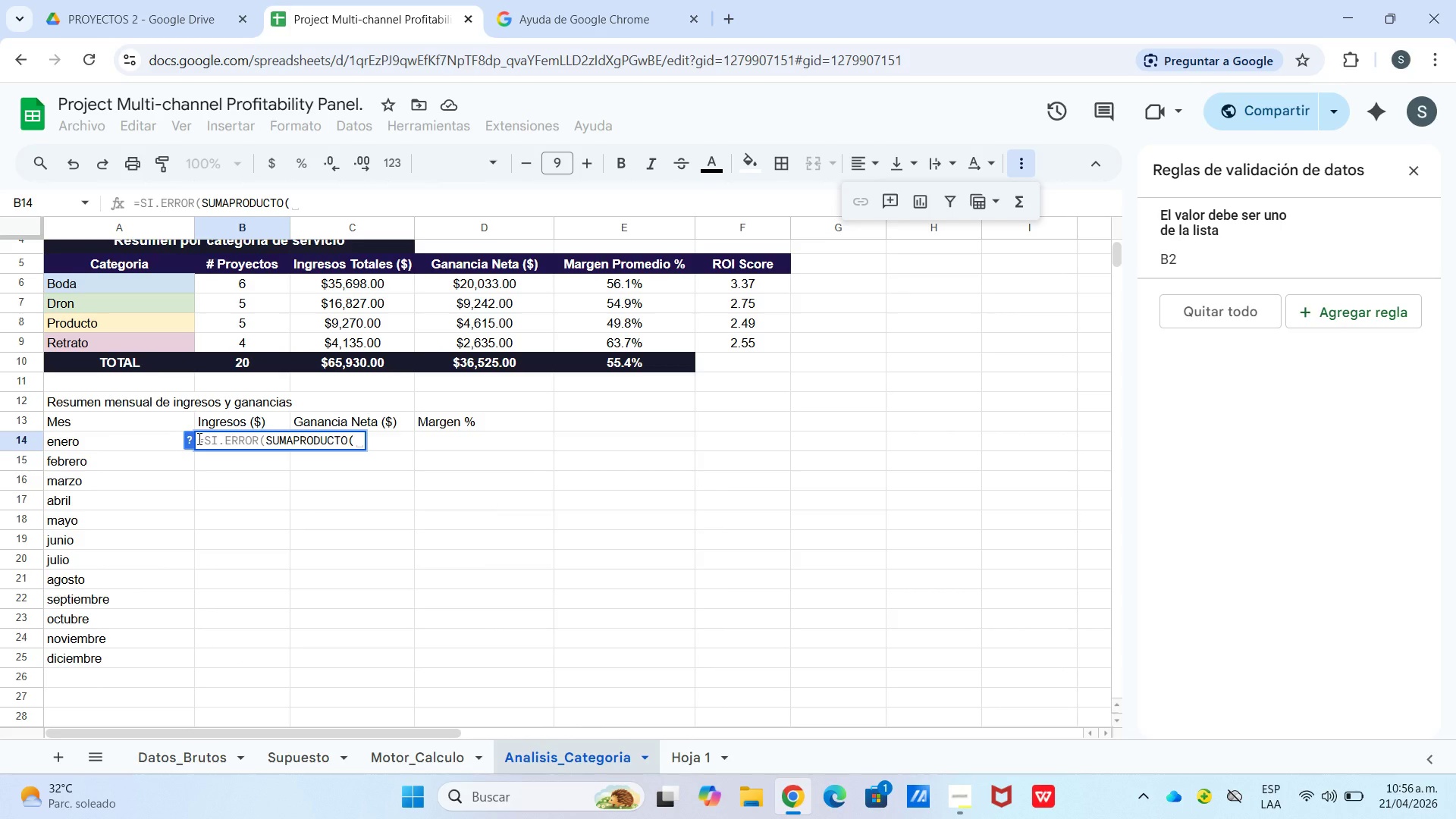 
key(Shift+8)
 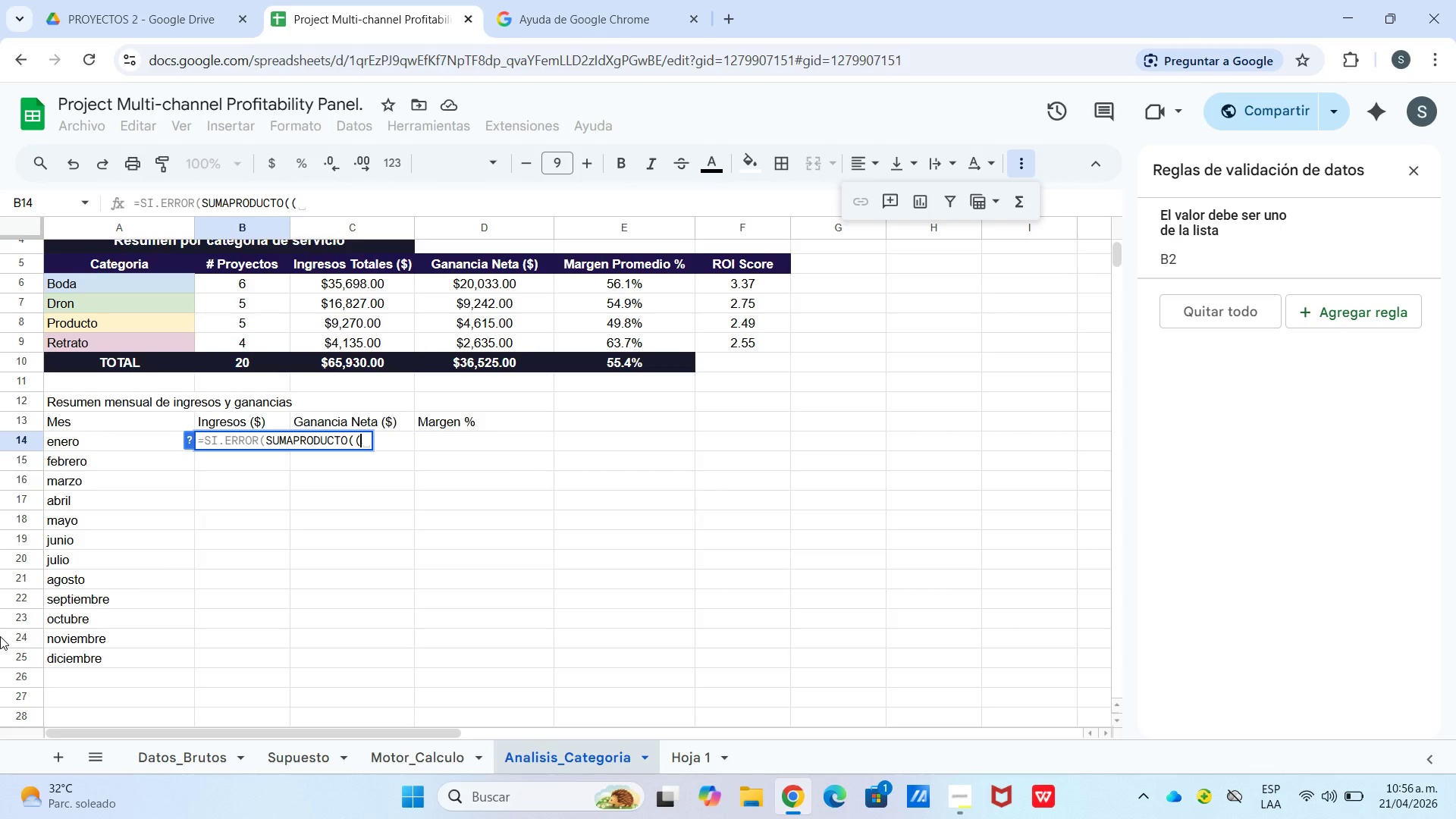 
type(mes)
key(Tab)
type([motor_calculo[!$)
 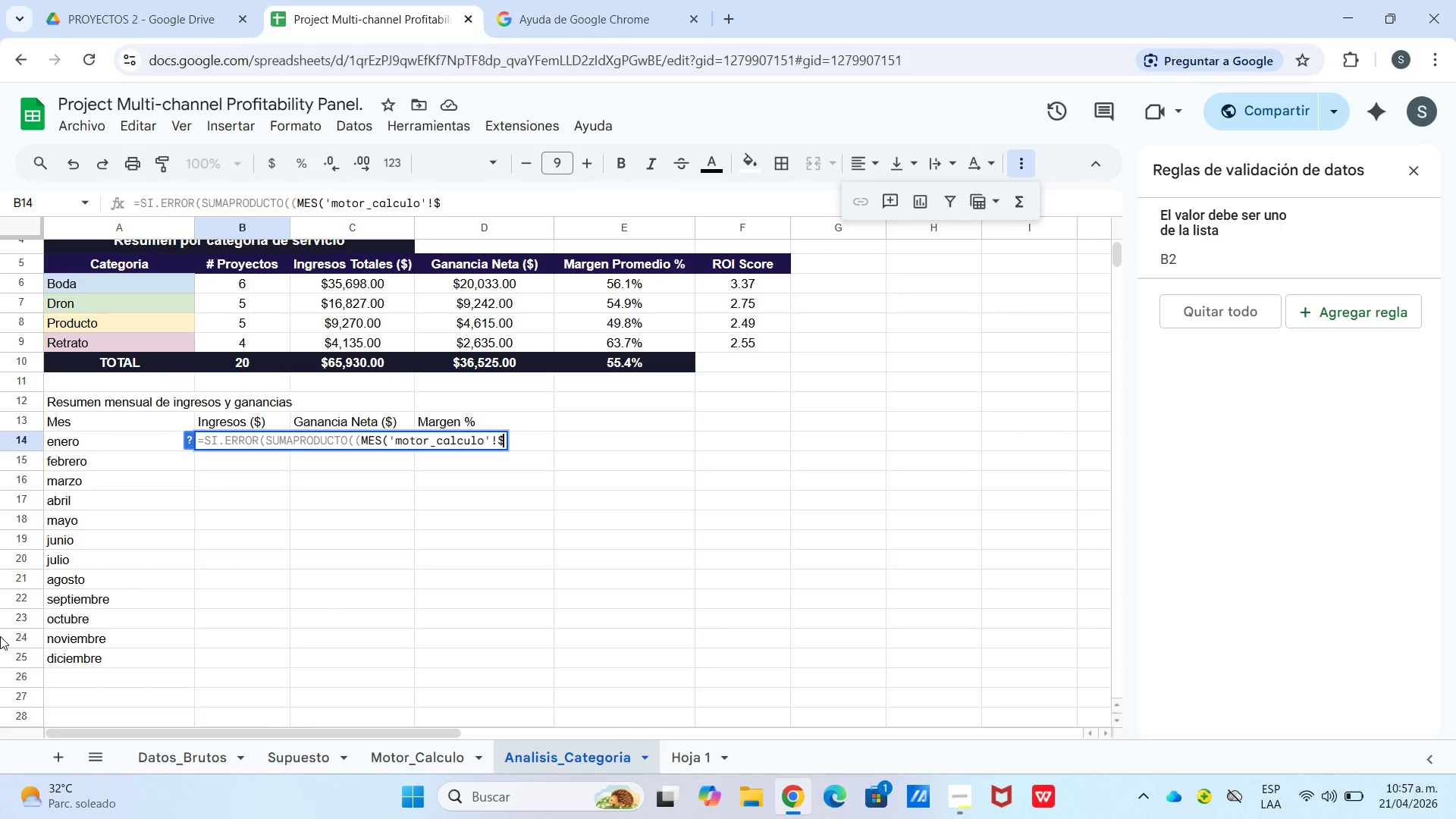 
wait(5.25)
 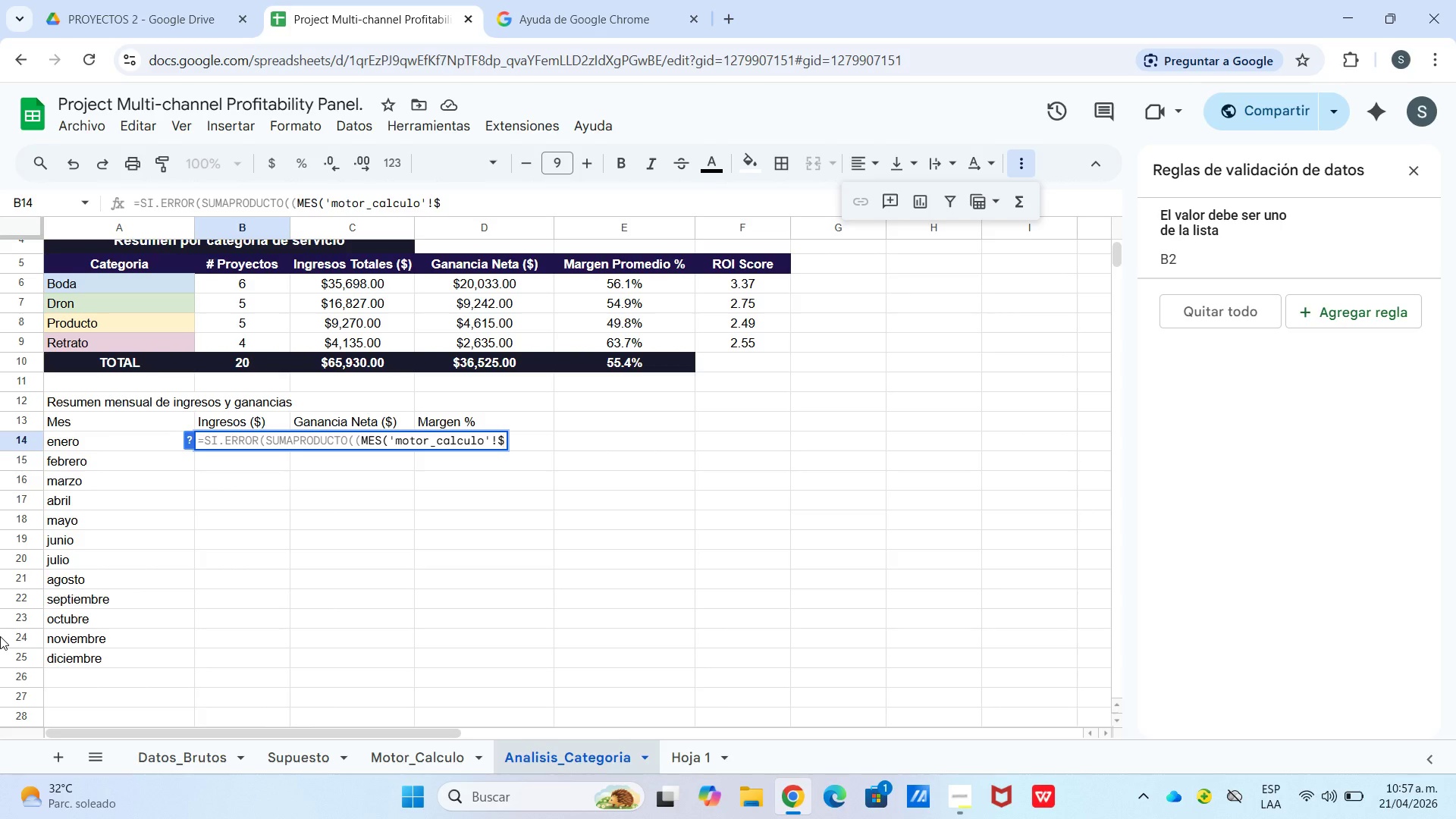 
type(a$2>$)
 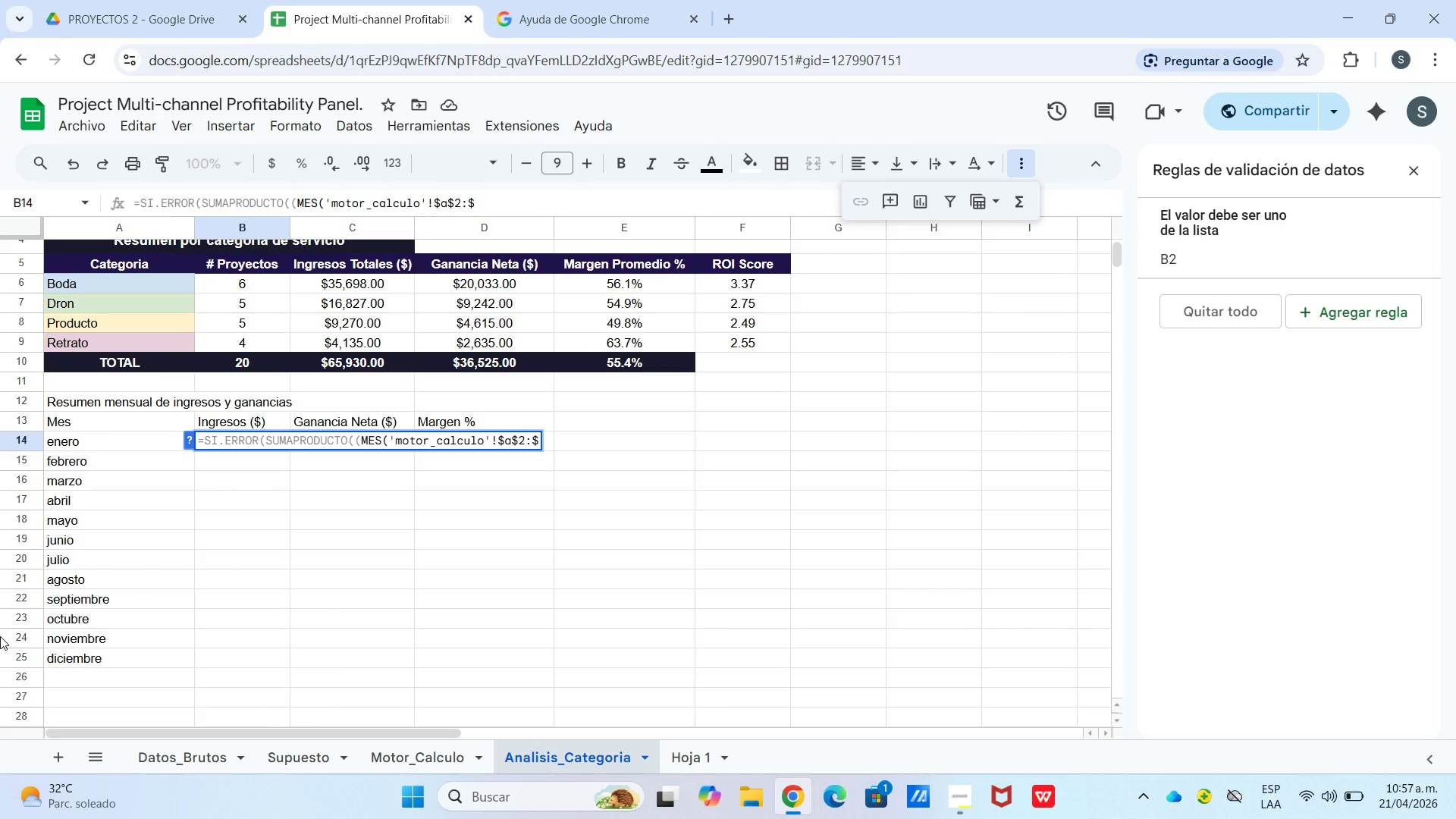 
type(a$21)
 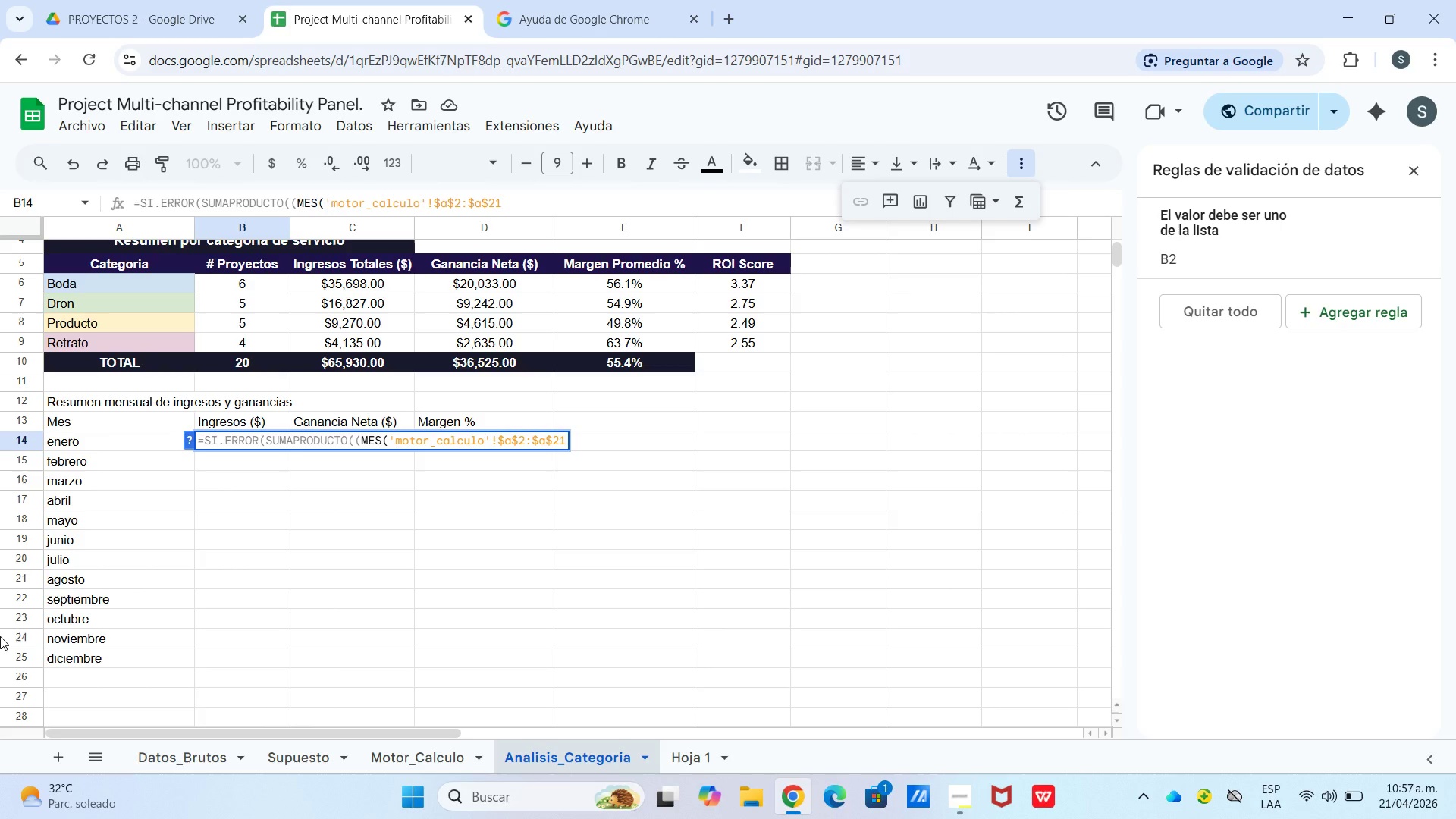 
type(()1(+)
key(Backspace)
type(*[motor_calculo[!$G$2>$G$21(,0)
 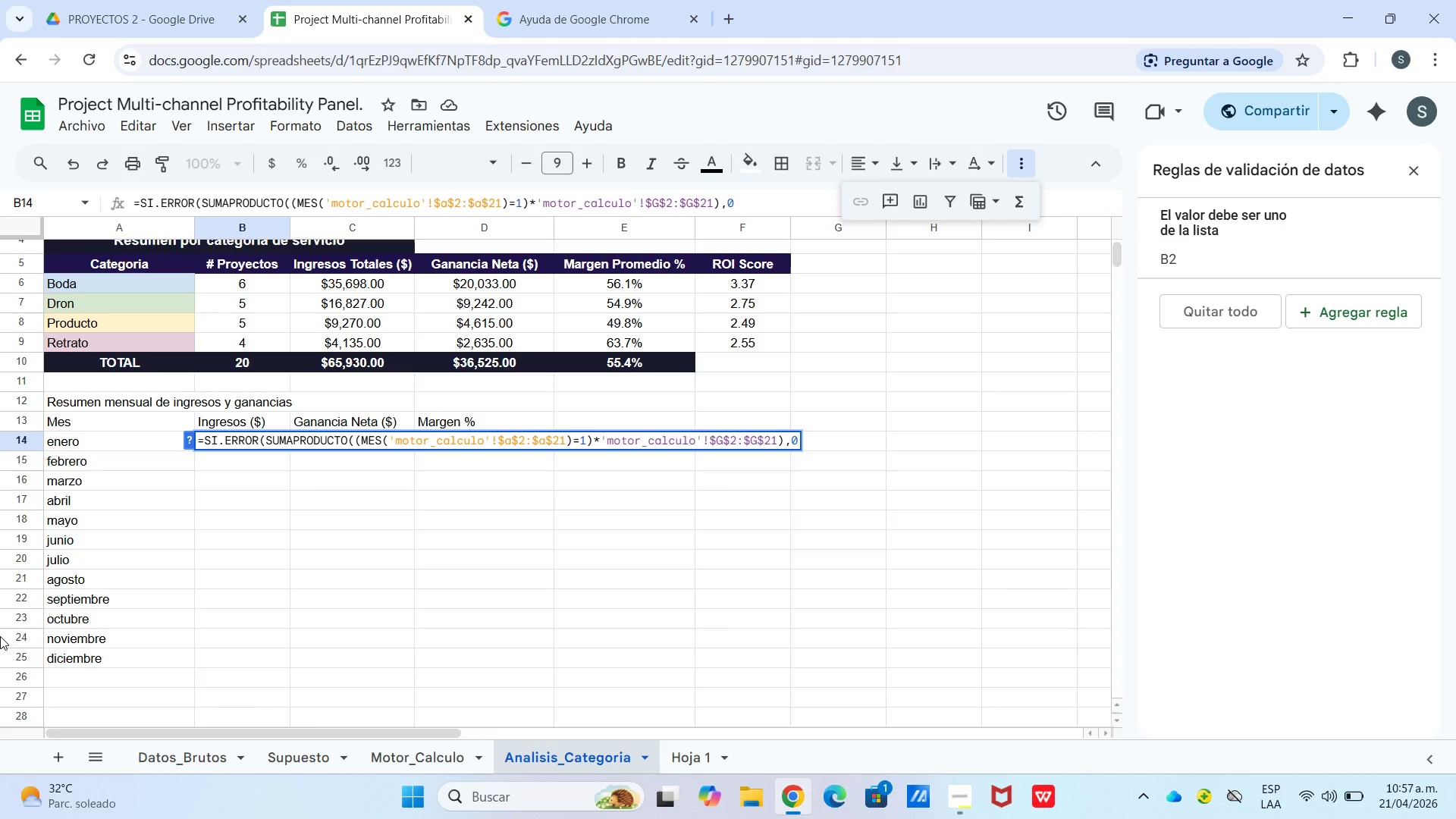 
 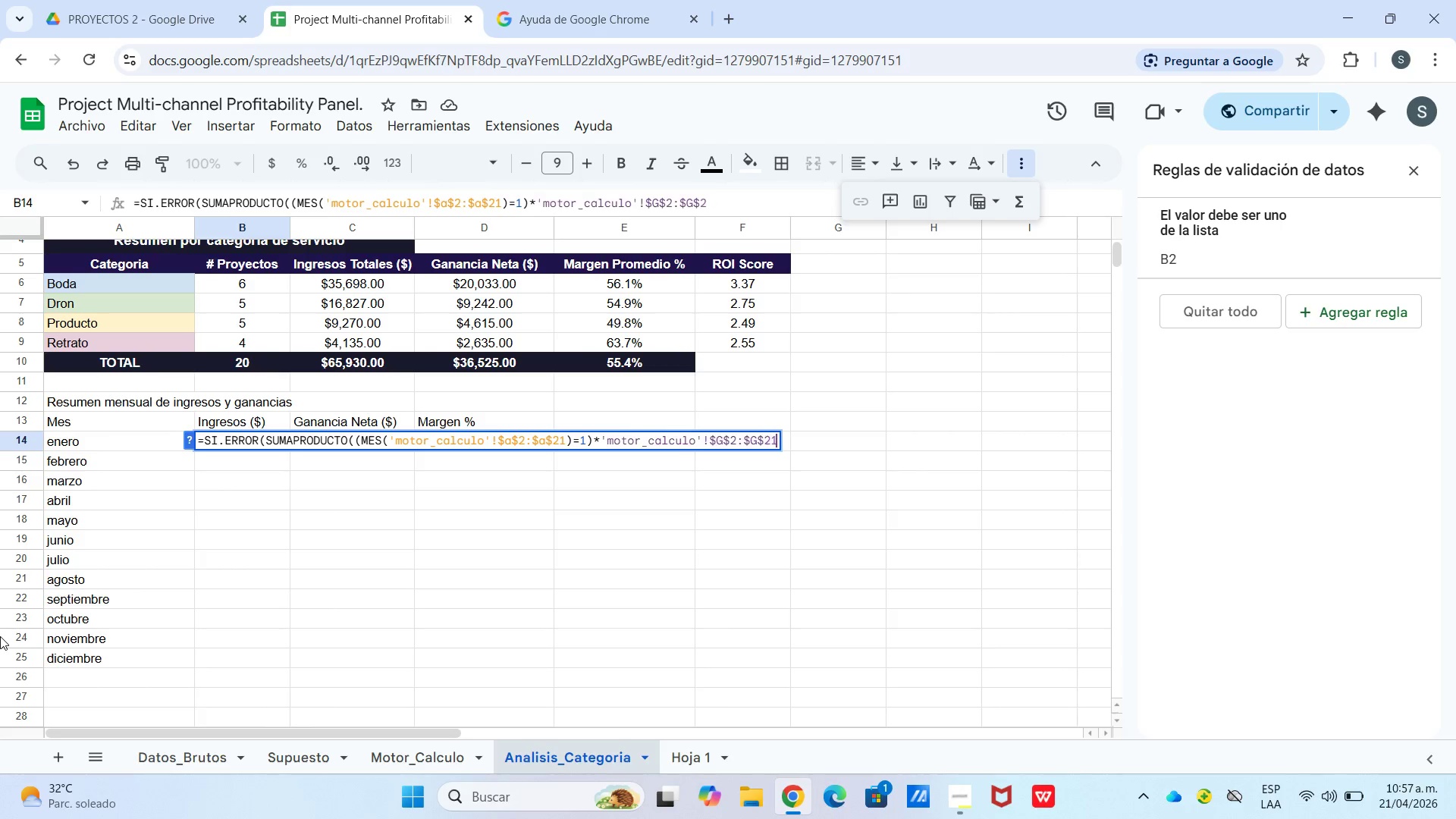 
hold_key(key=CapsLock, duration=0.56)
 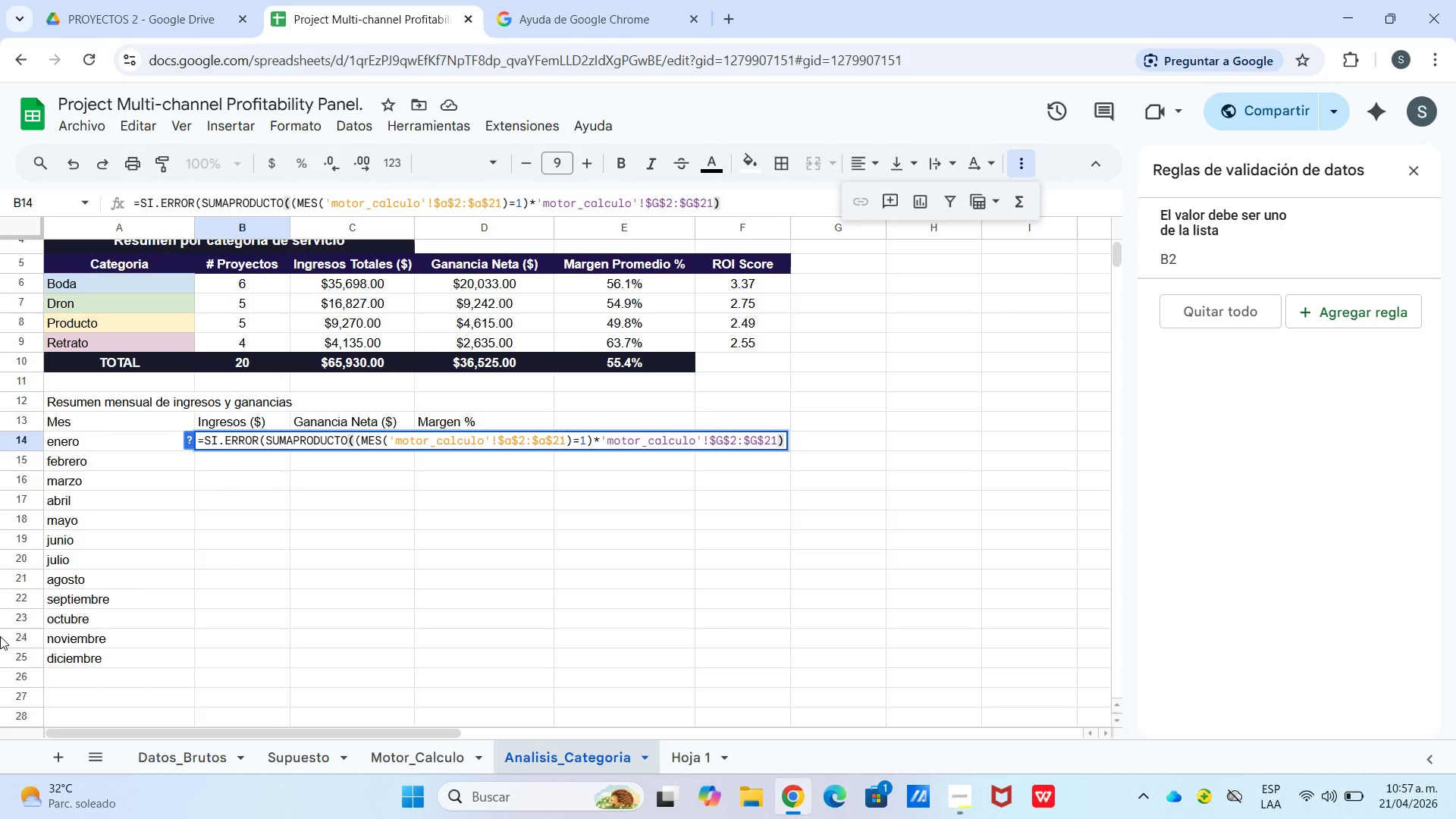 
wait(5.14)
 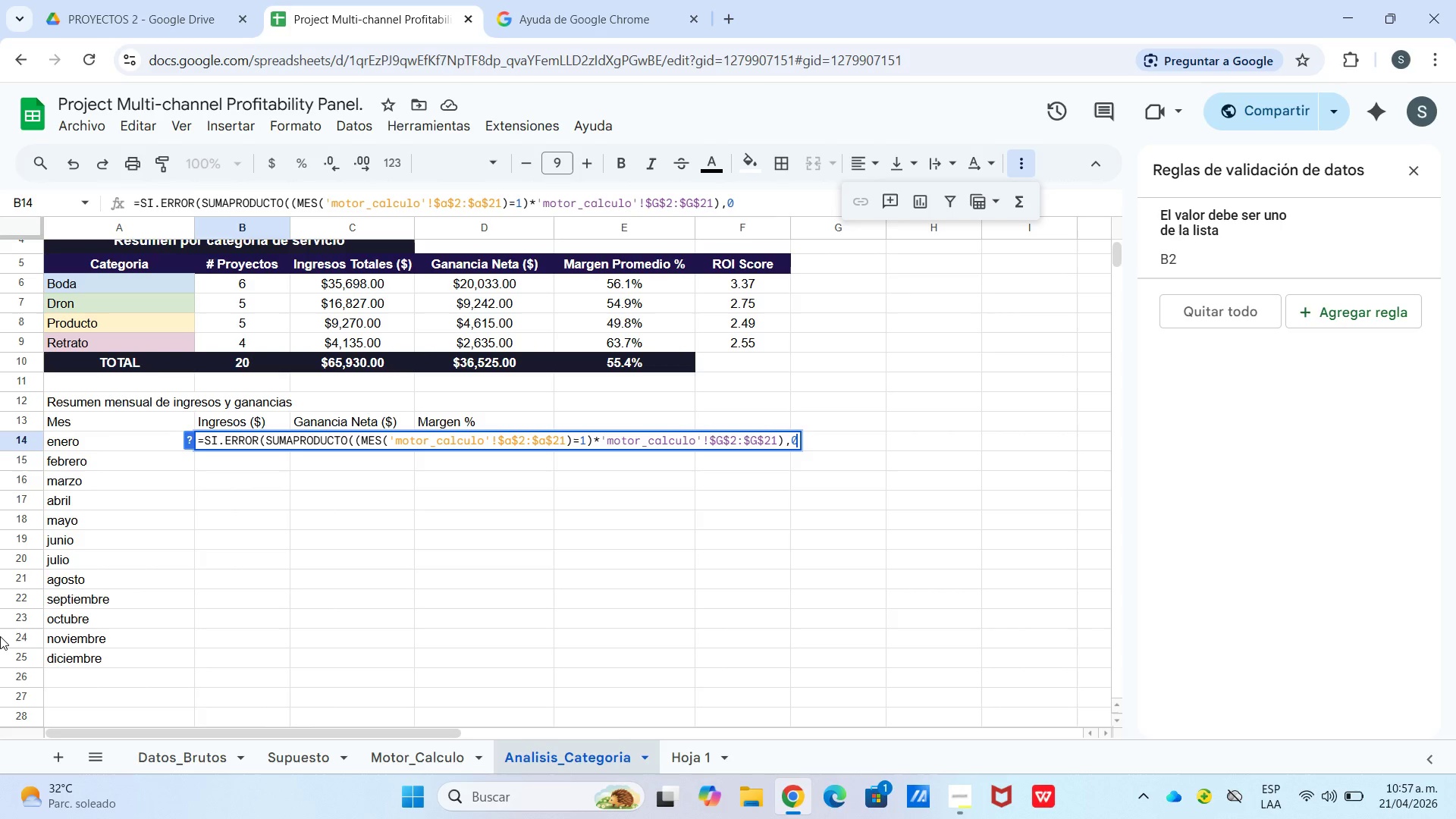 
key(Shift+9)
 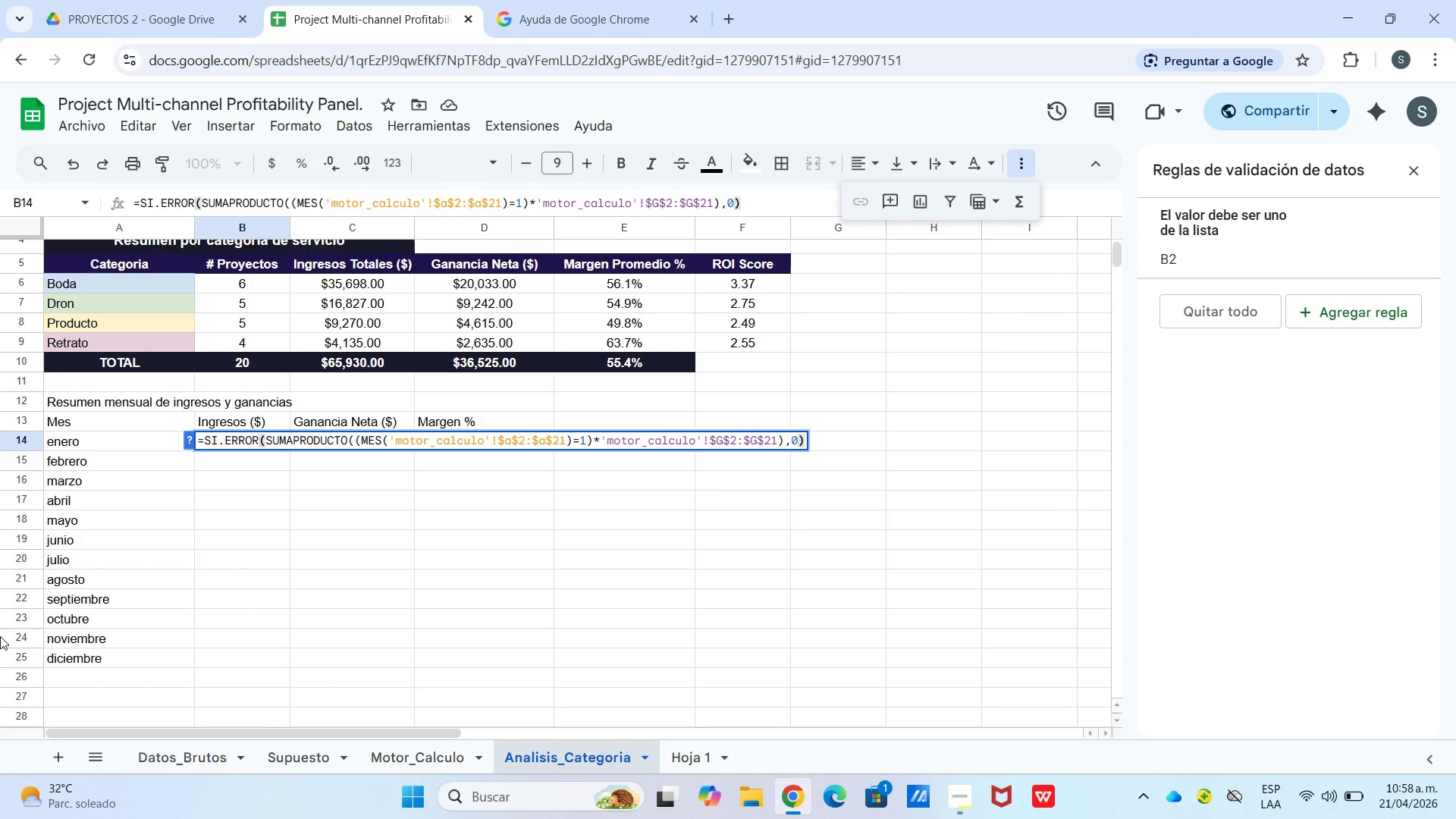 
key(Enter)
 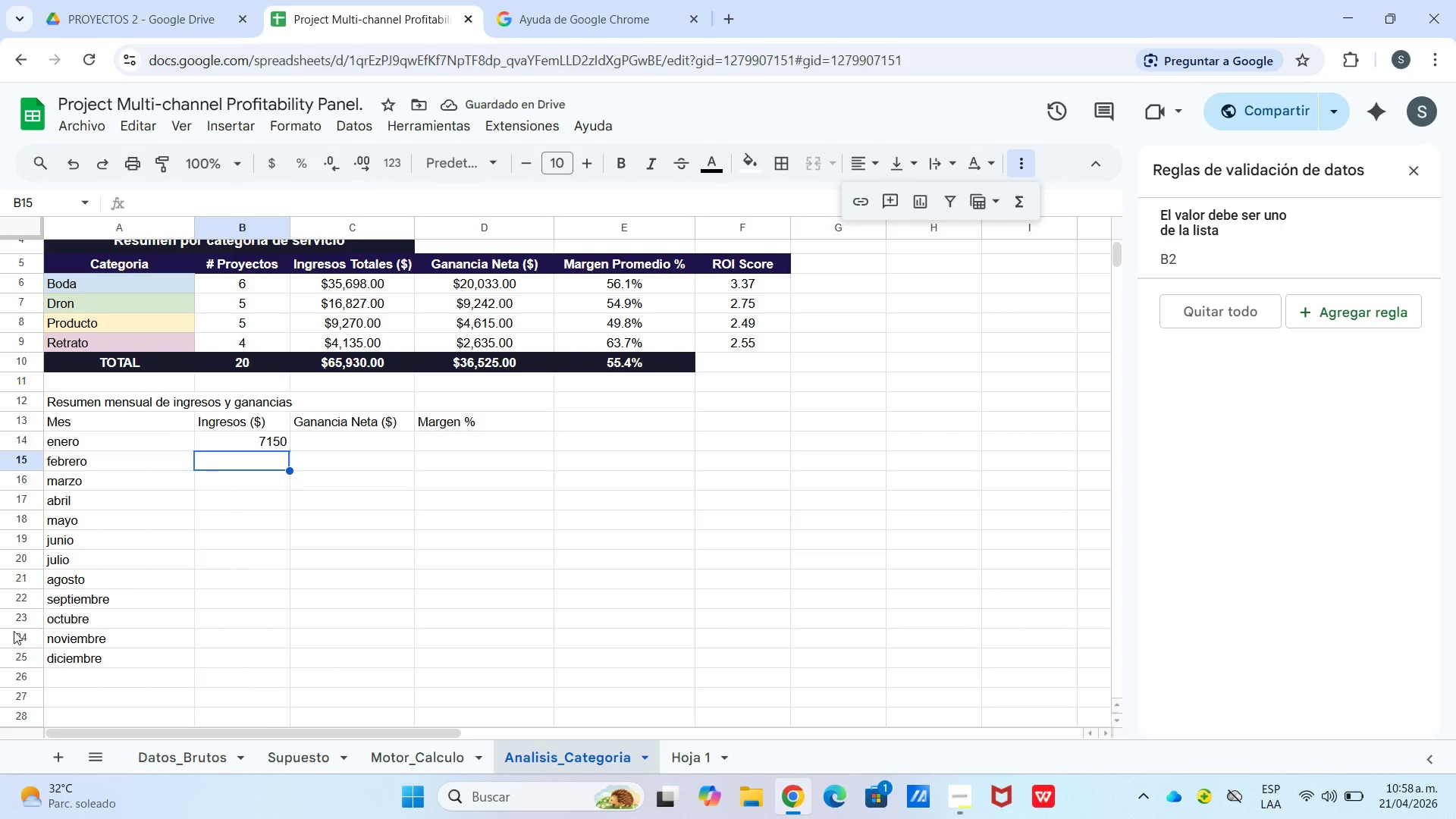 
left_click([244, 438])
 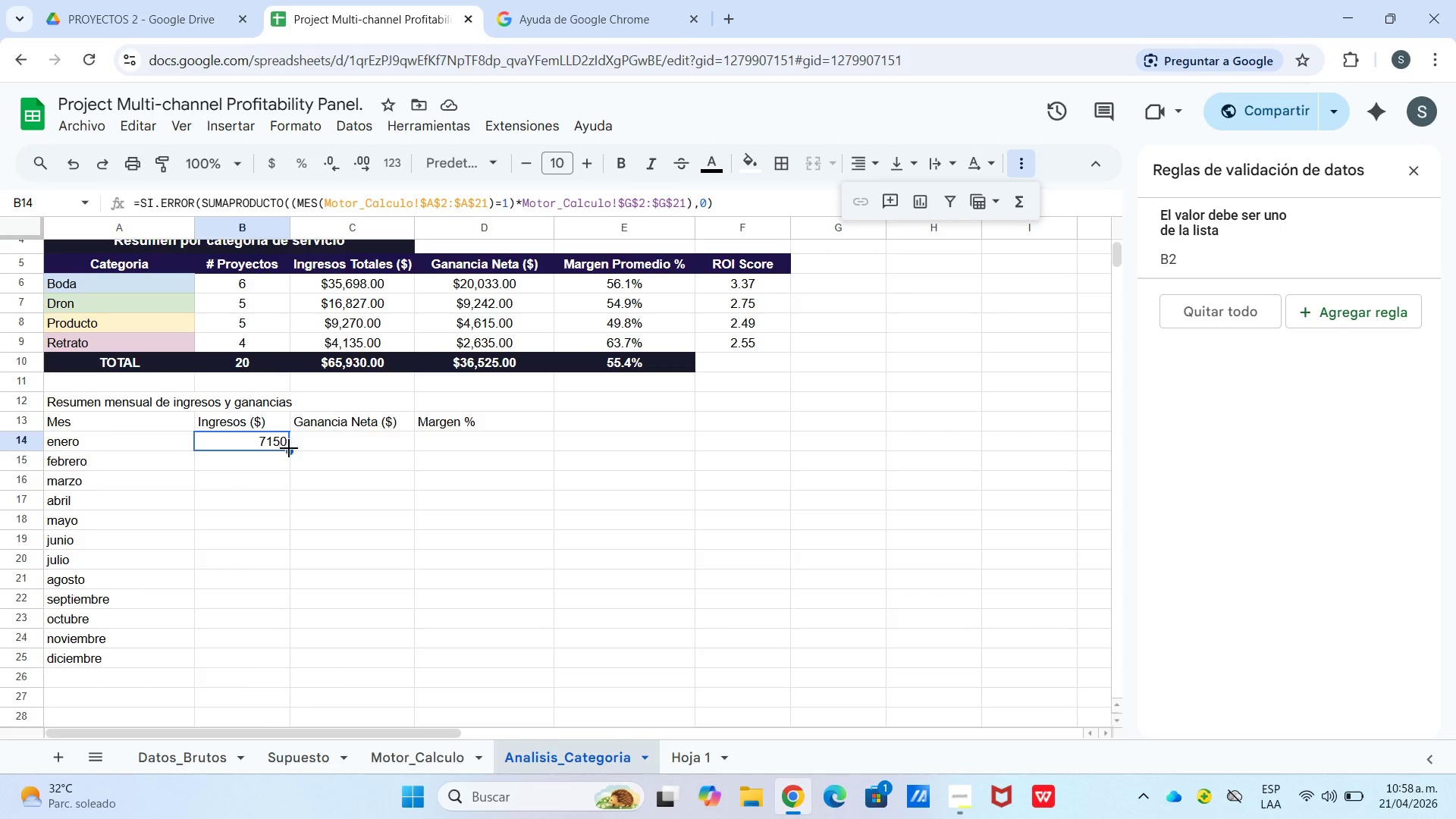 
left_click_drag(start_coordinate=[292, 453], to_coordinate=[290, 467])
 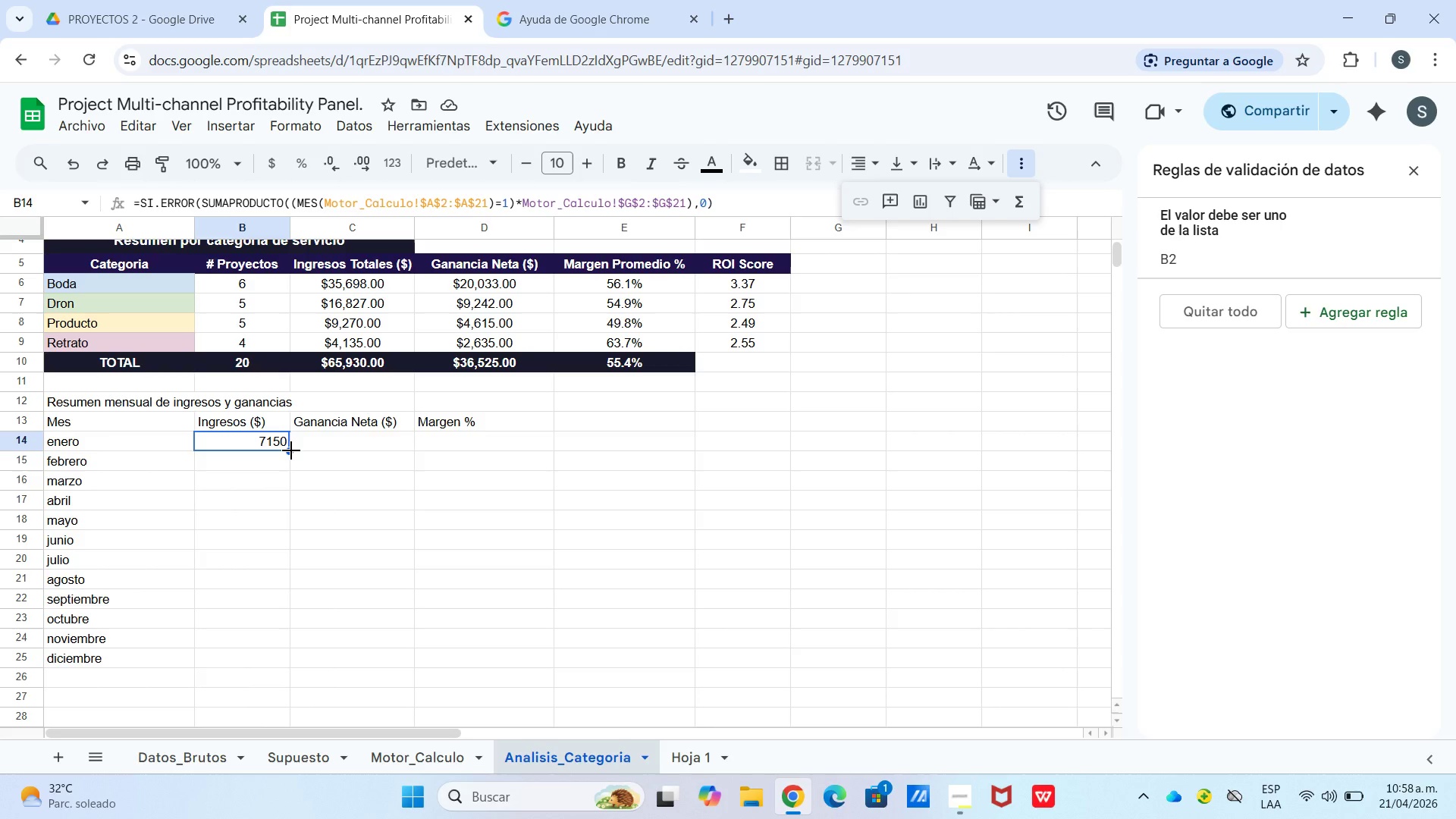 
left_click_drag(start_coordinate=[291, 450], to_coordinate=[246, 667])
 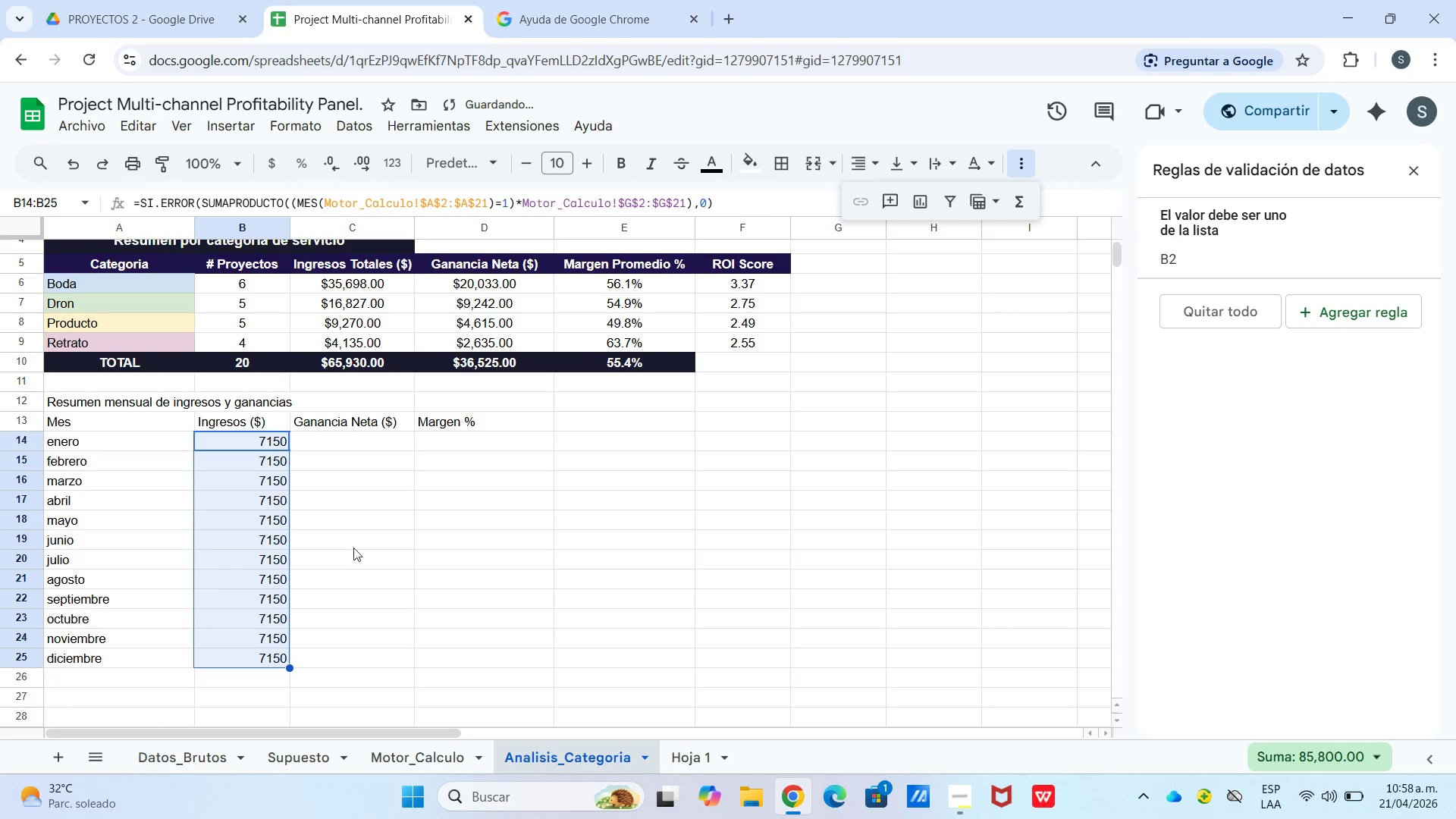 
left_click([358, 543])
 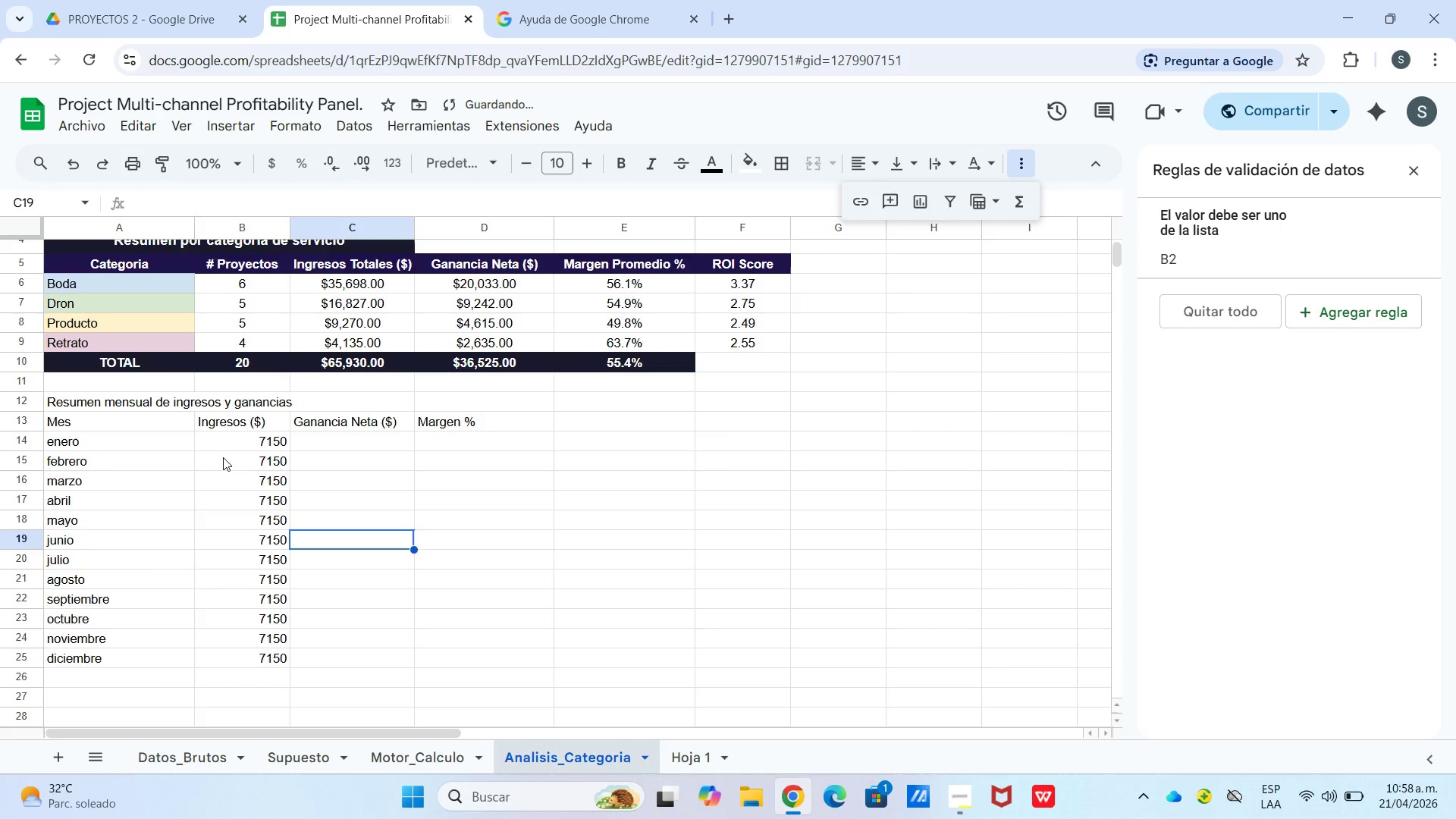 
left_click([223, 456])
 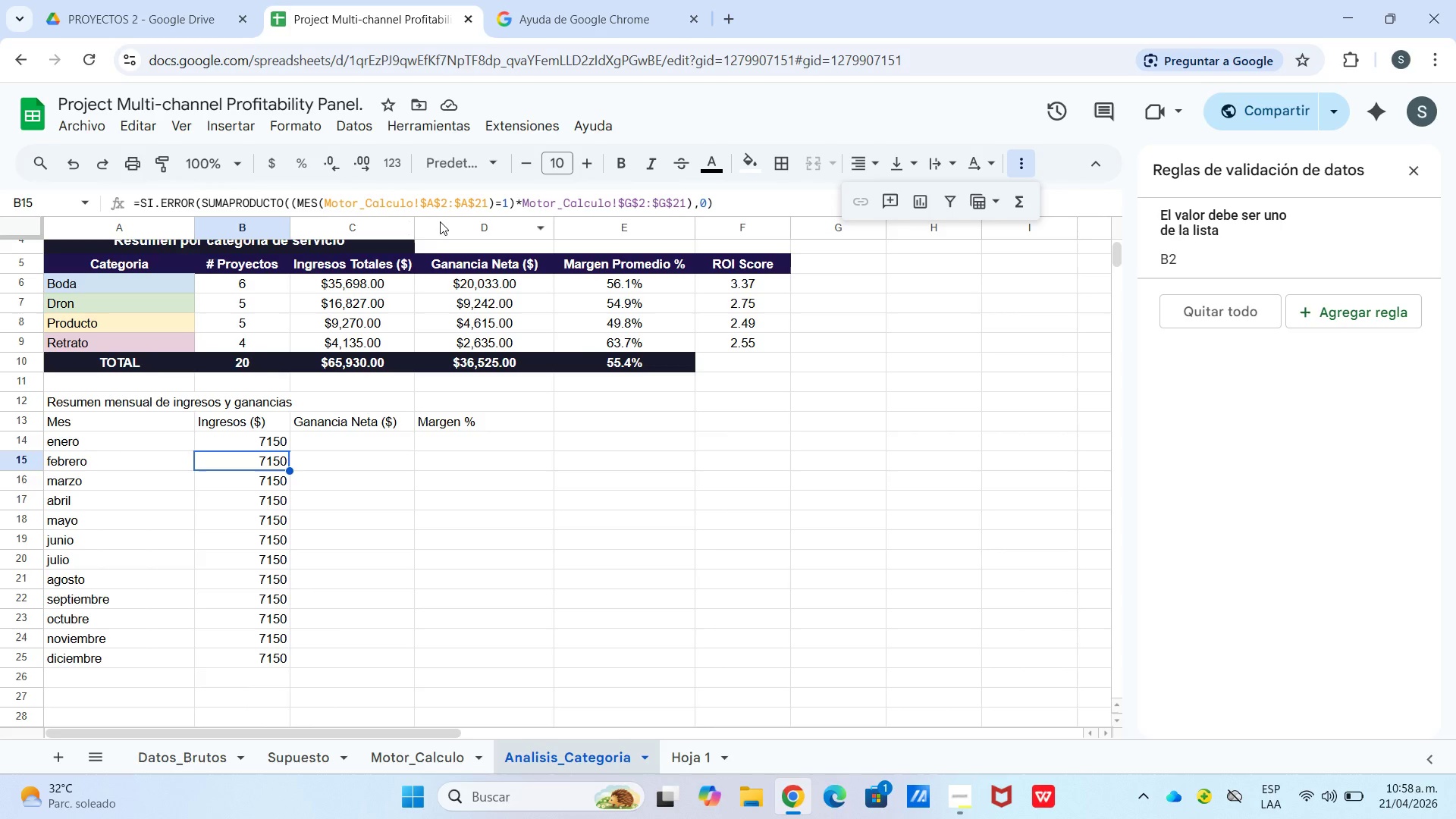 
wait(15.14)
 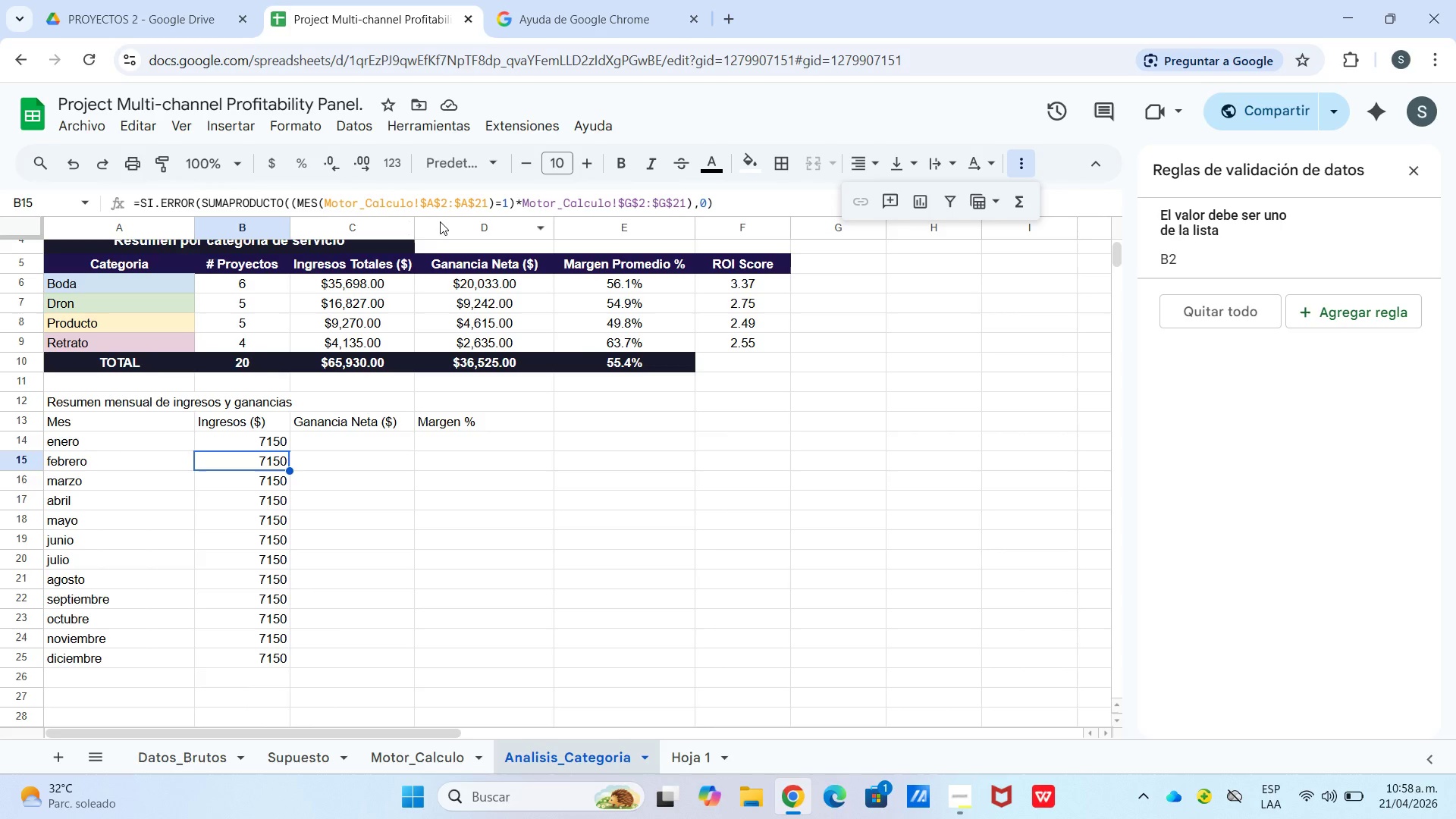 
left_click([512, 206])
 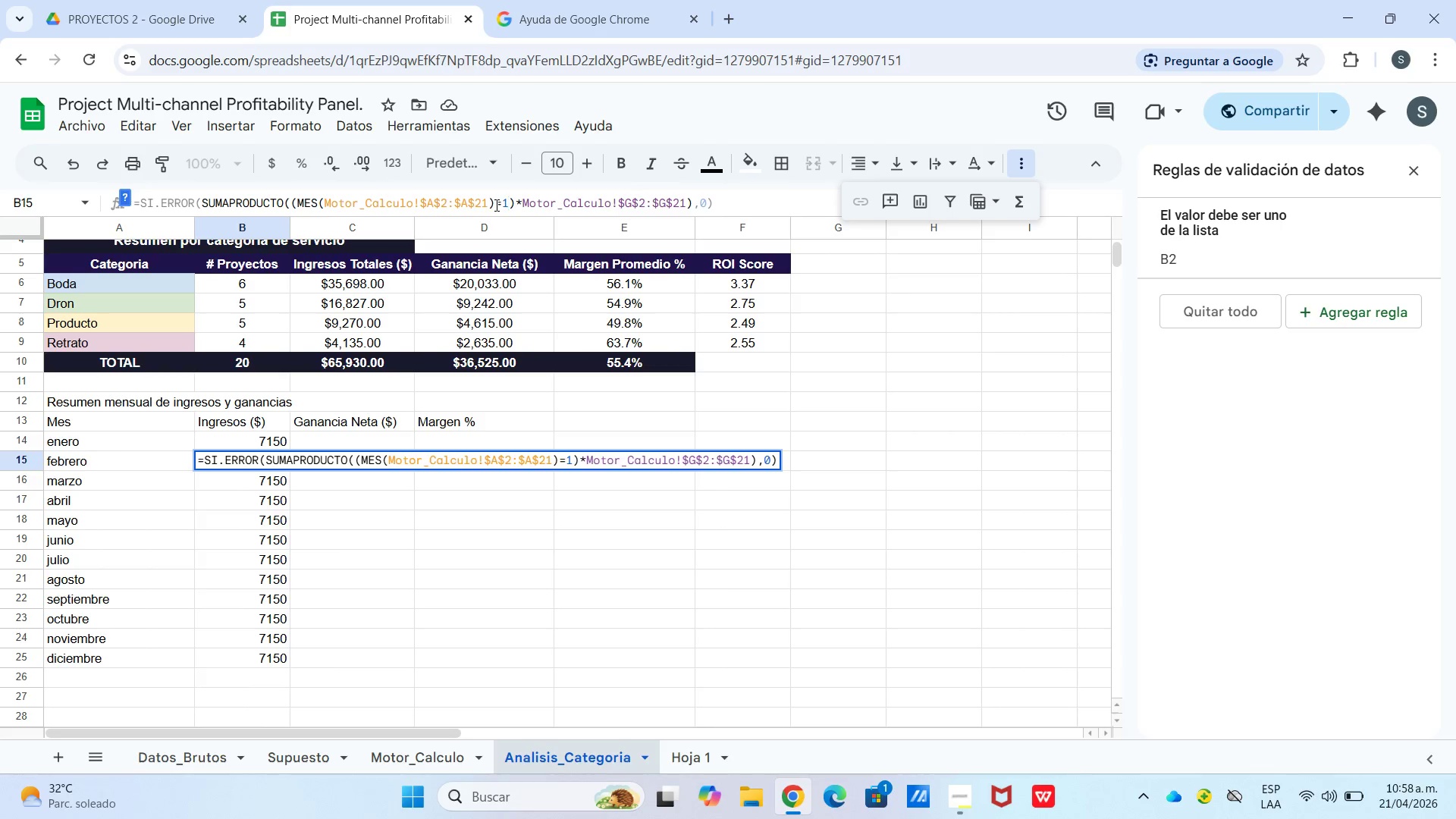 
key(Backspace)
 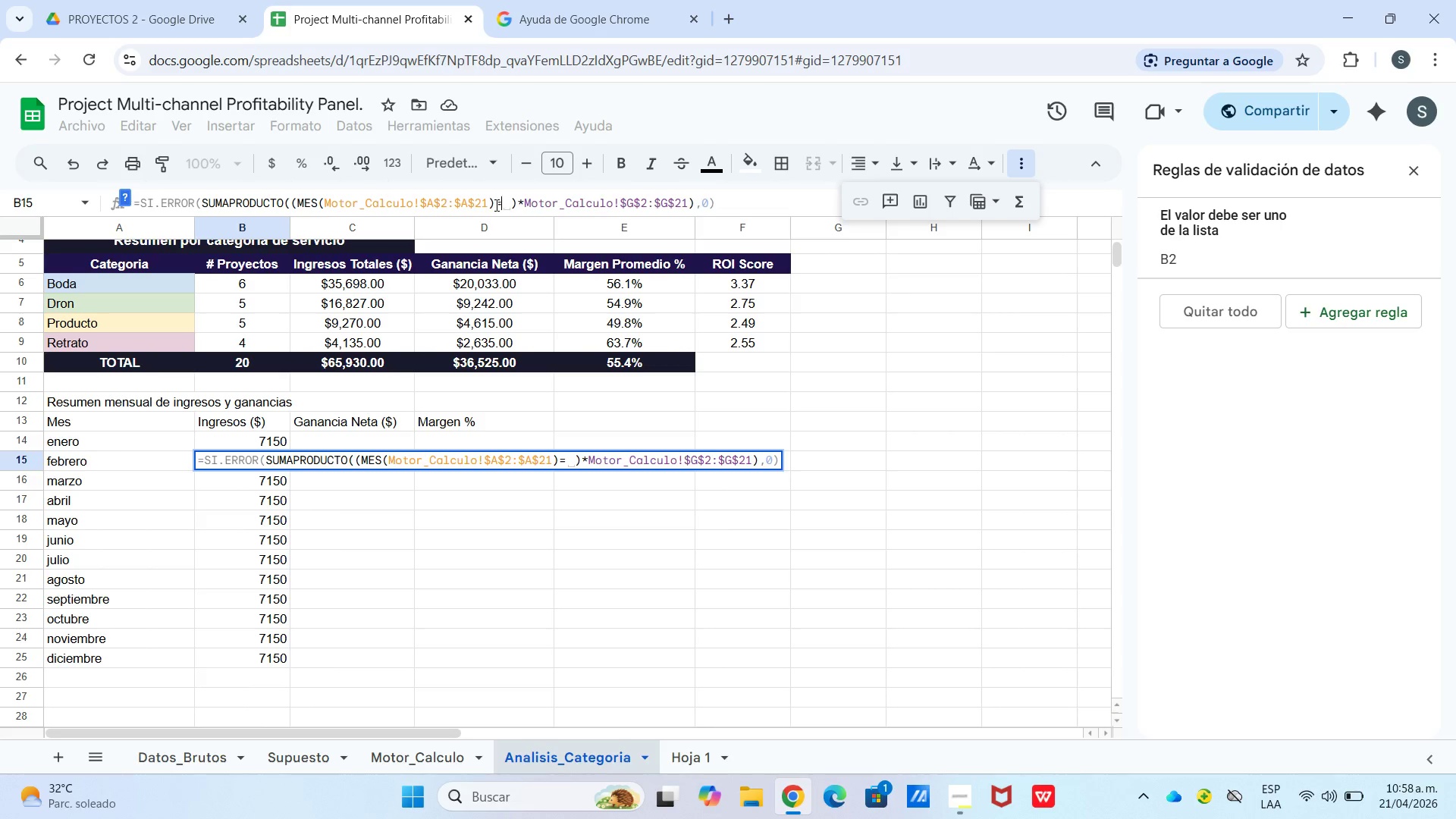 
key(2)
 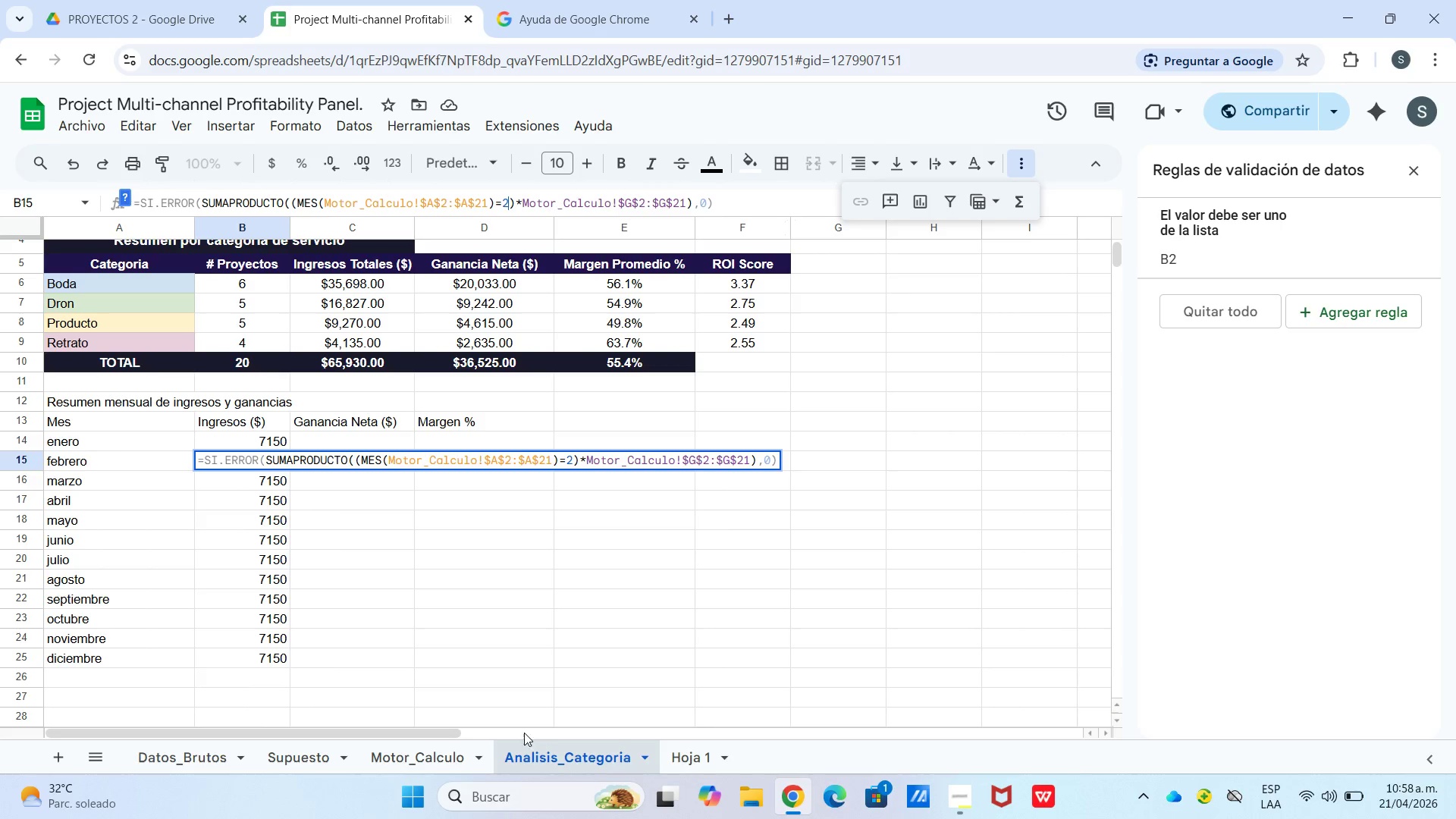 
left_click_drag(start_coordinate=[455, 530], to_coordinate=[446, 526])
 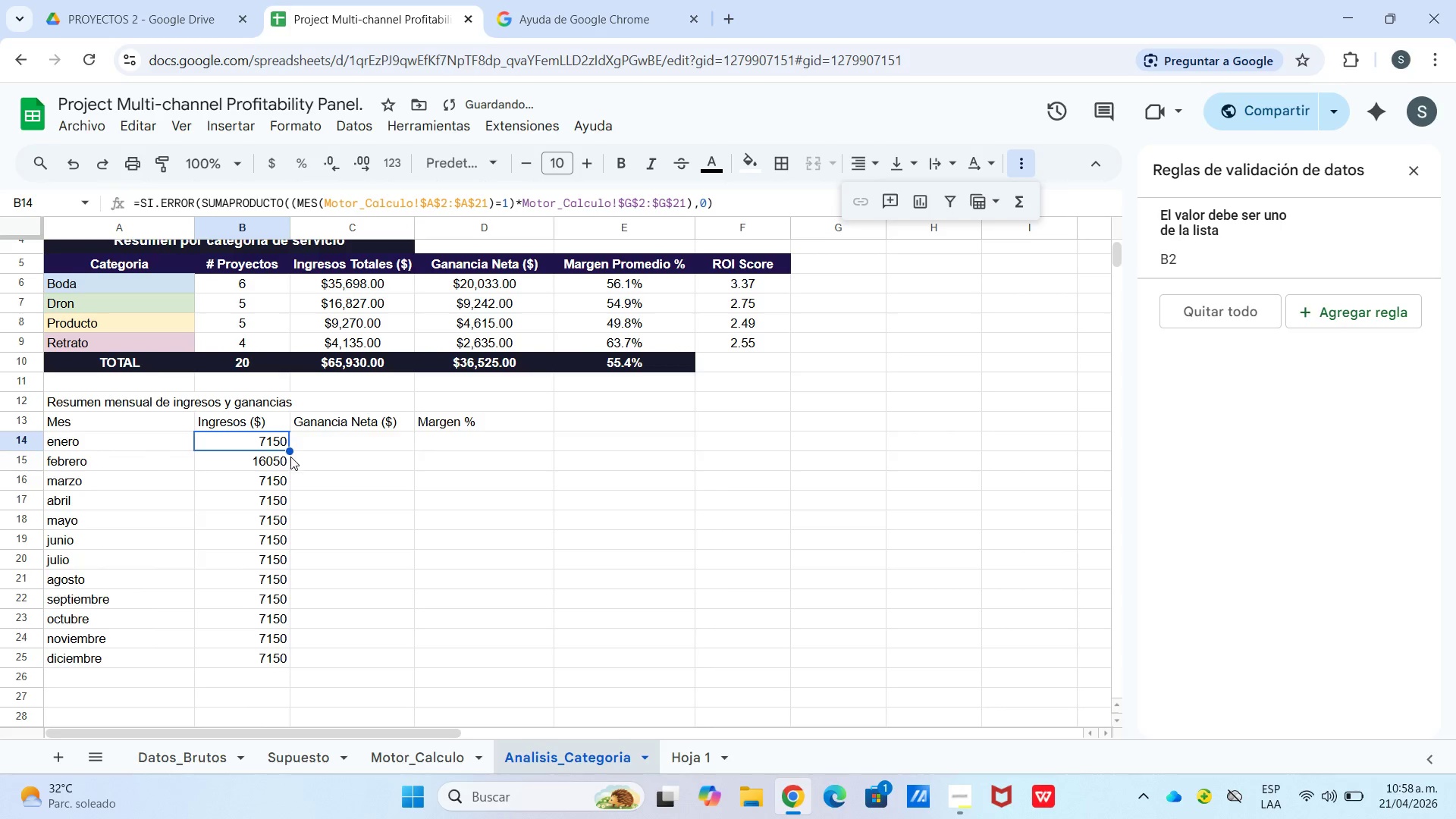 
left_click([290, 460])
 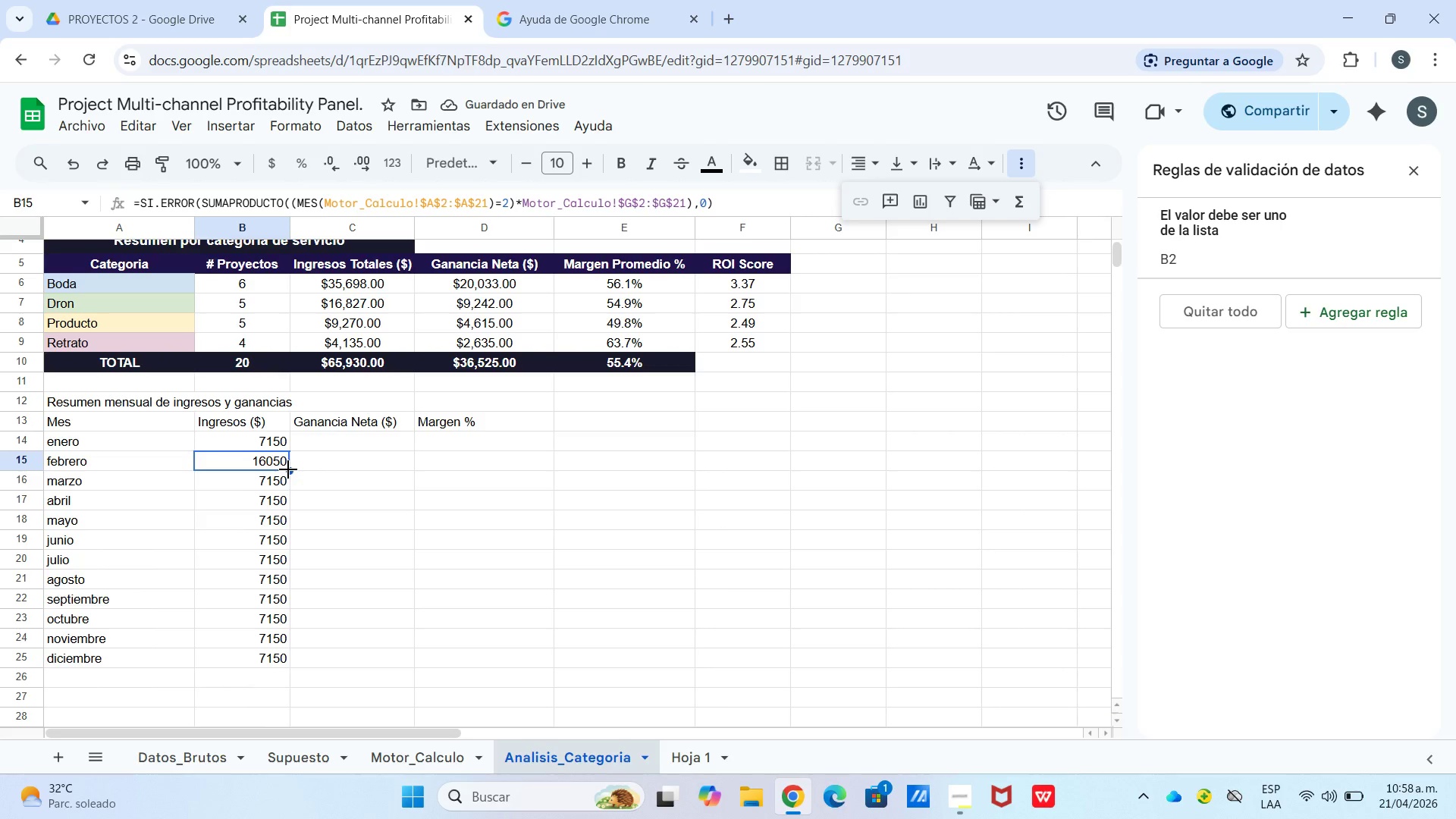 
left_click([285, 481])
 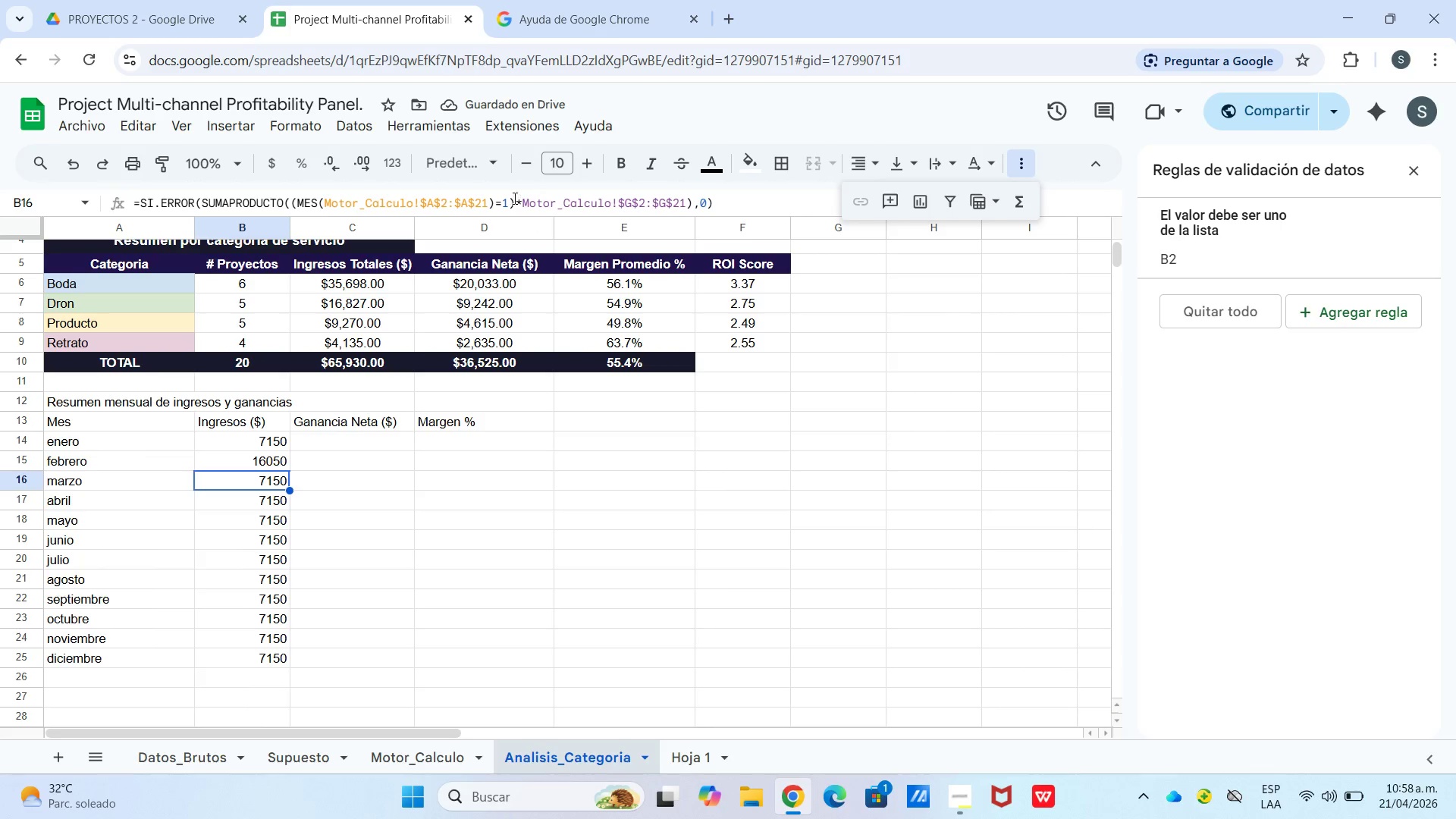 
left_click([510, 206])
 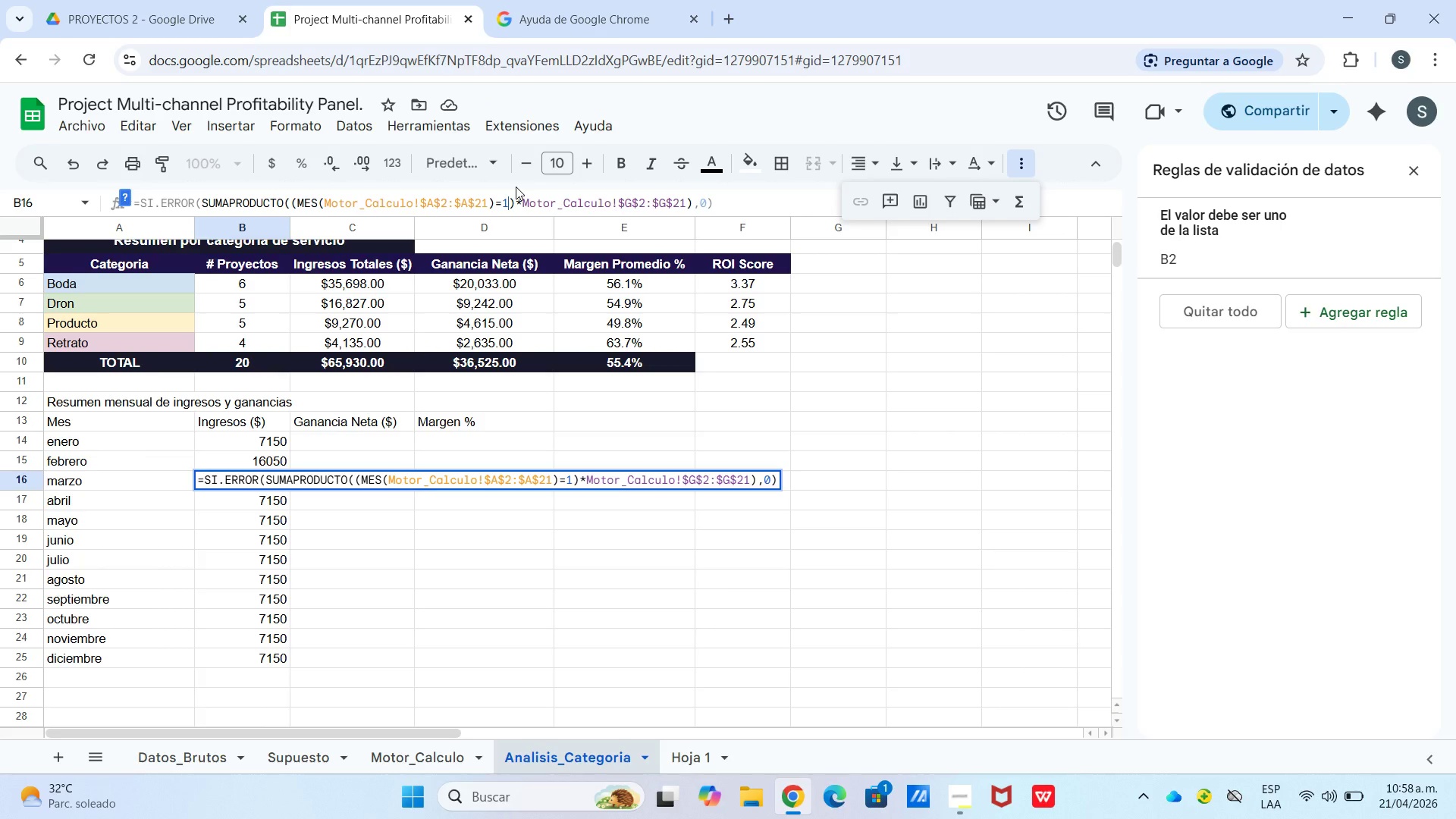 
key(Backspace)
 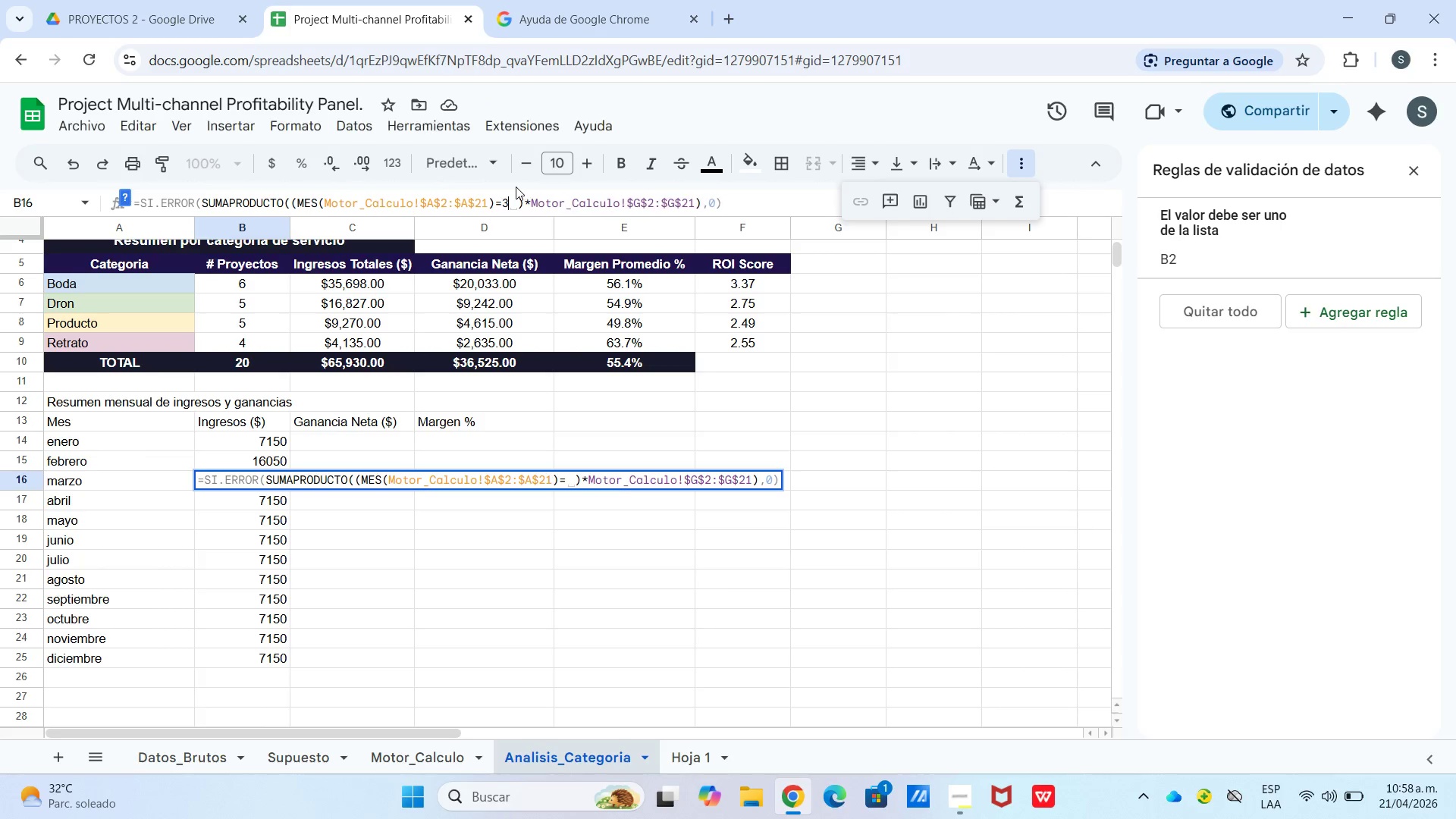 
key(3)
 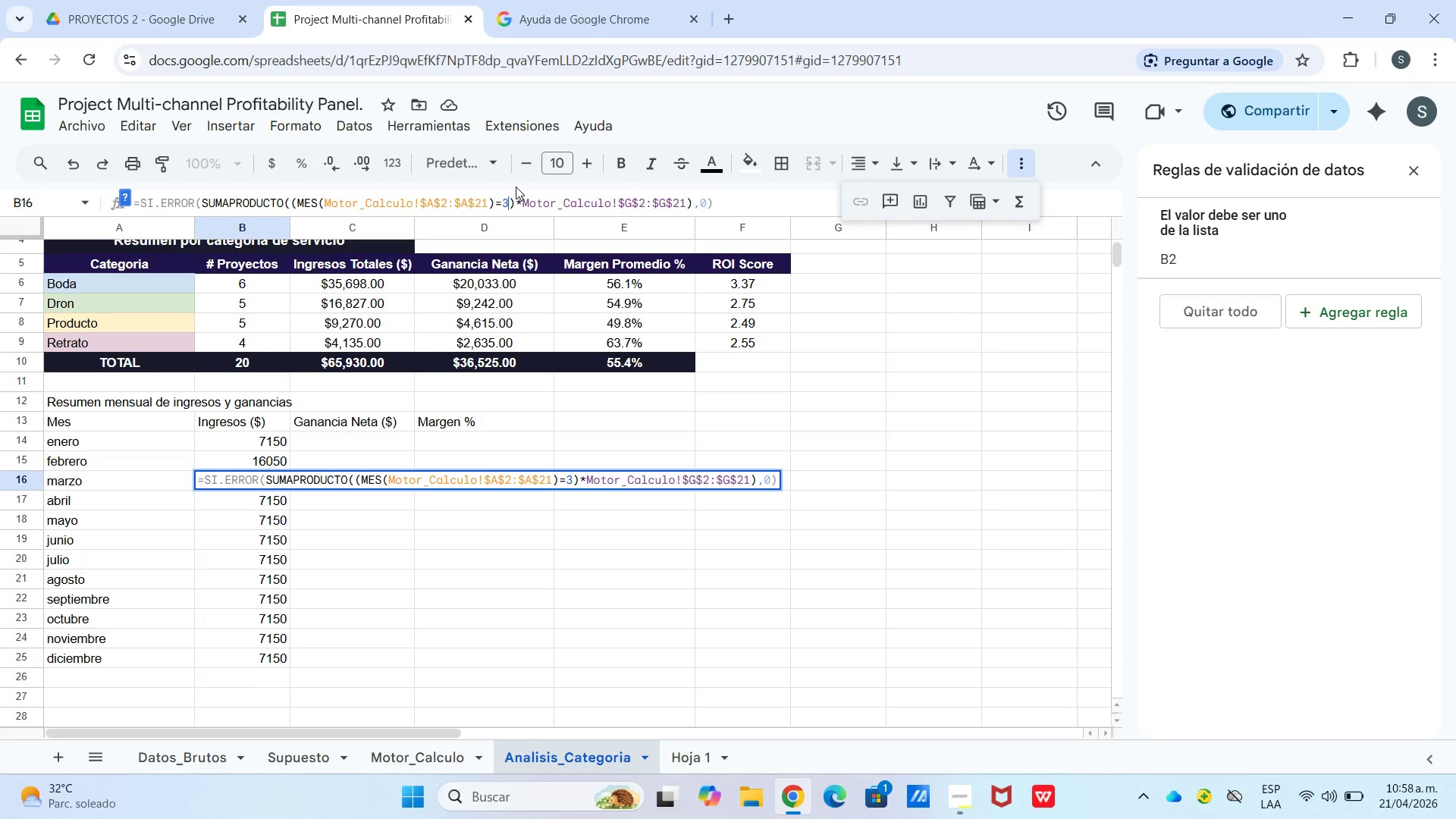 
key(Enter)
 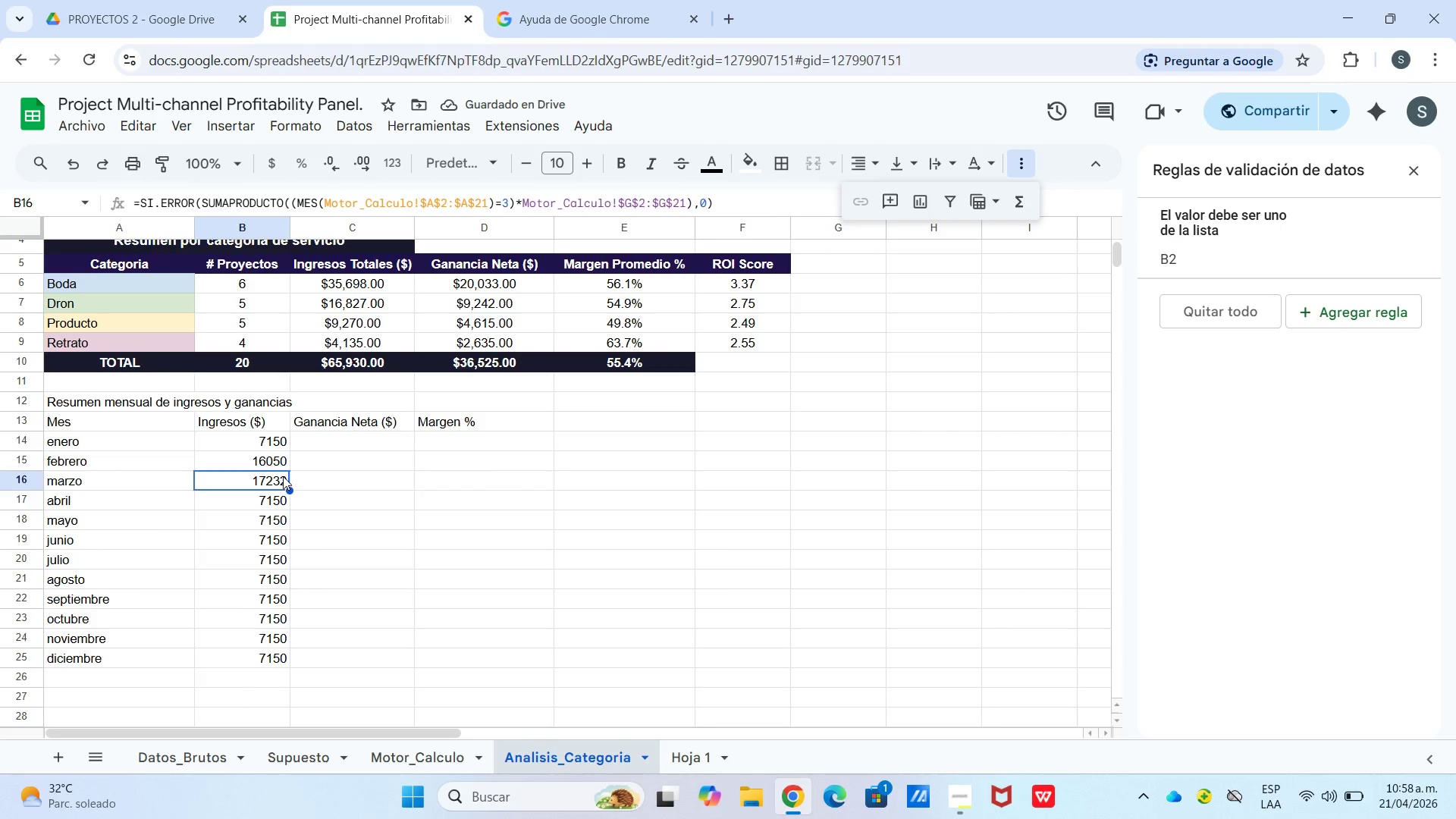 
left_click_drag(start_coordinate=[288, 489], to_coordinate=[295, 661])
 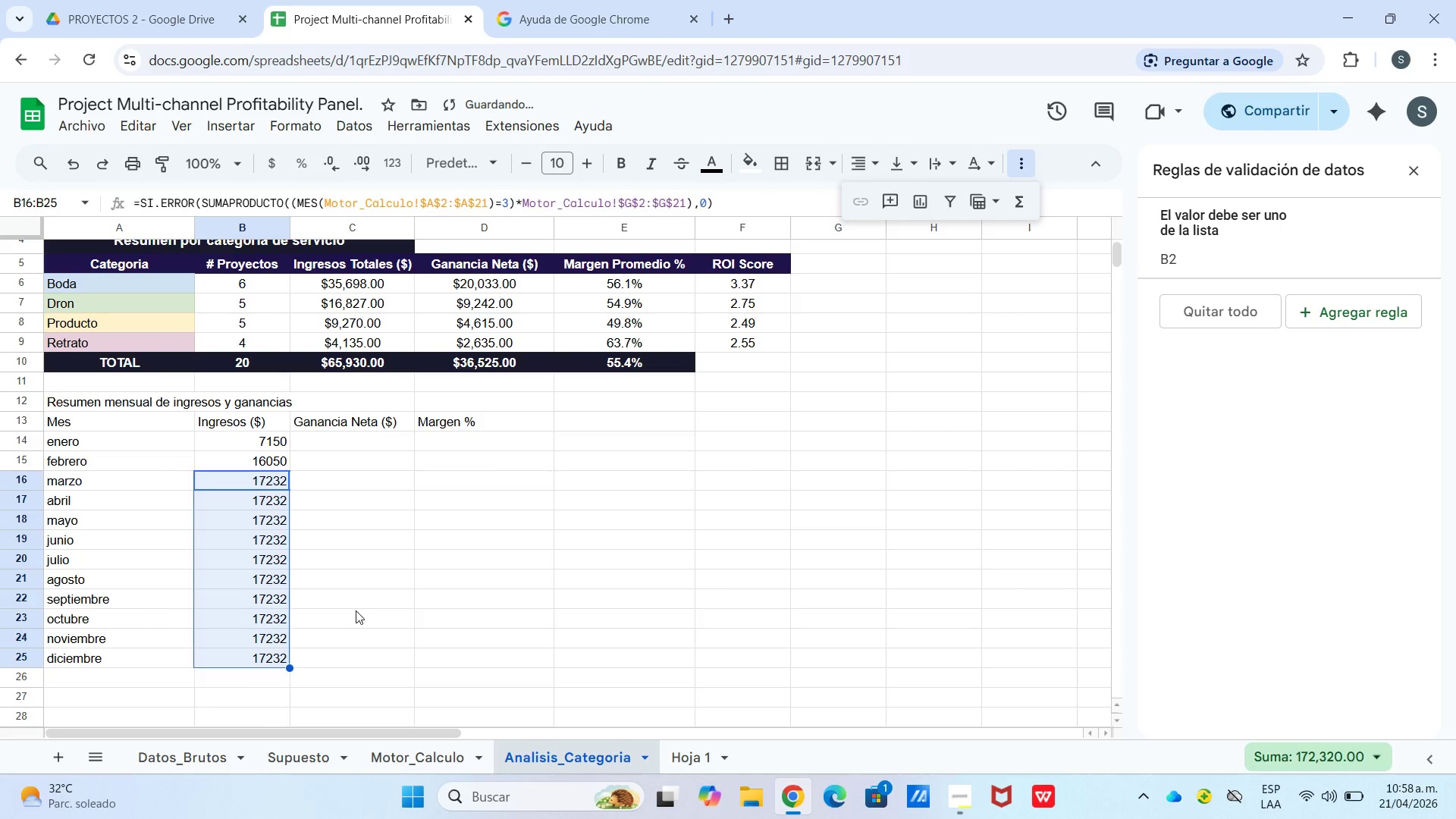 
left_click_drag(start_coordinate=[356, 610], to_coordinate=[350, 605])
 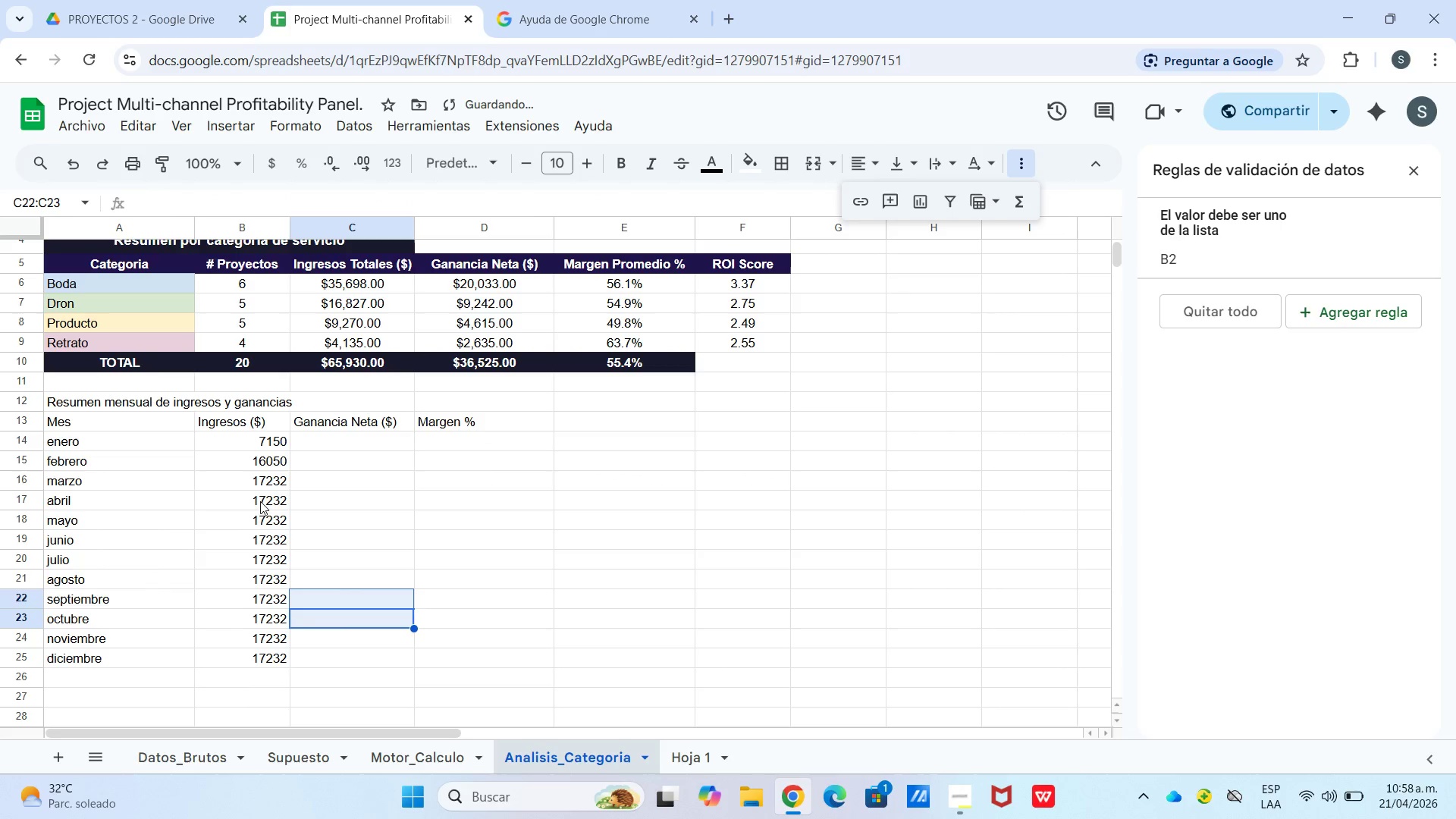 
left_click([261, 507])
 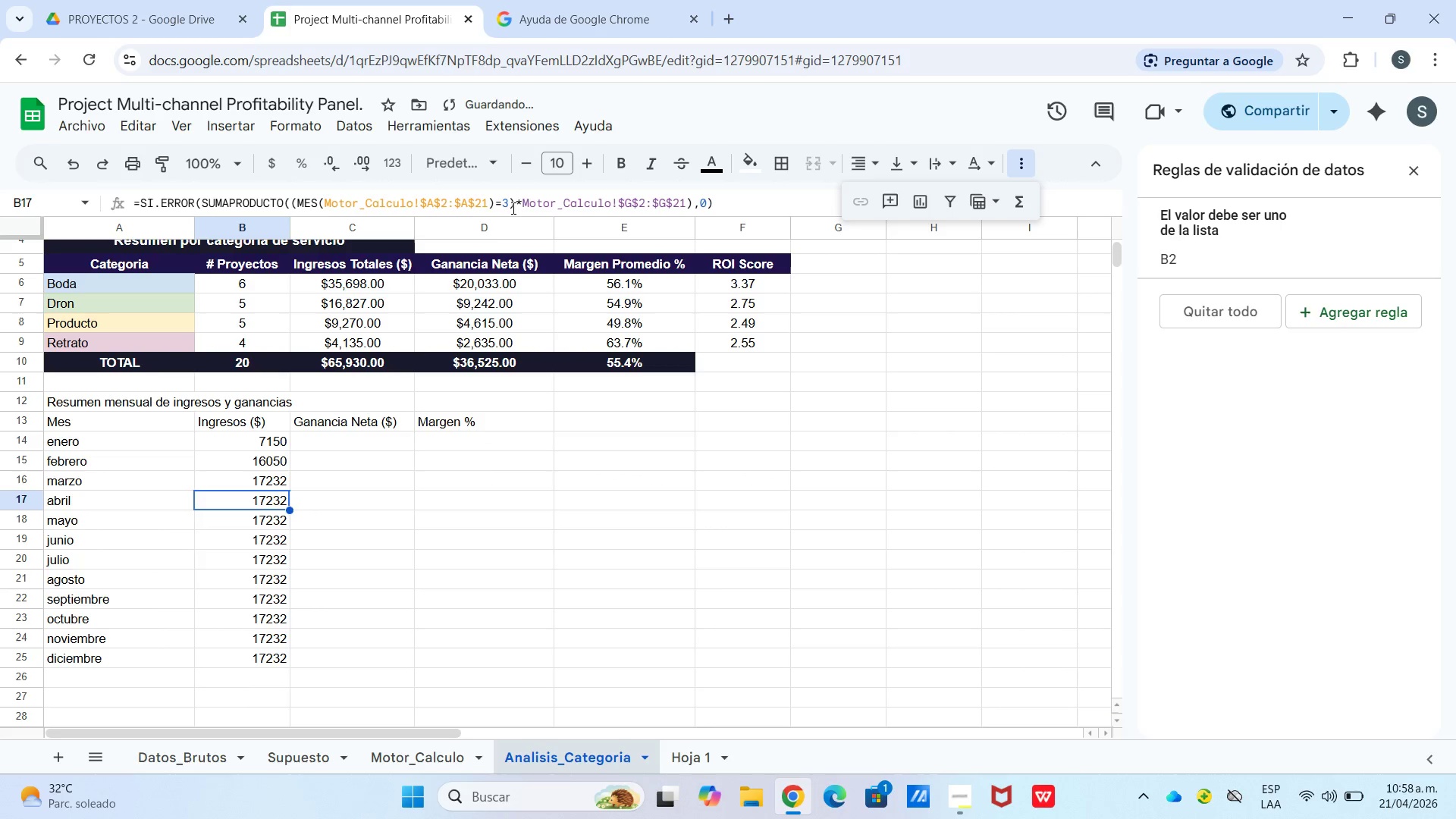 
left_click_drag(start_coordinate=[512, 209], to_coordinate=[504, 210])
 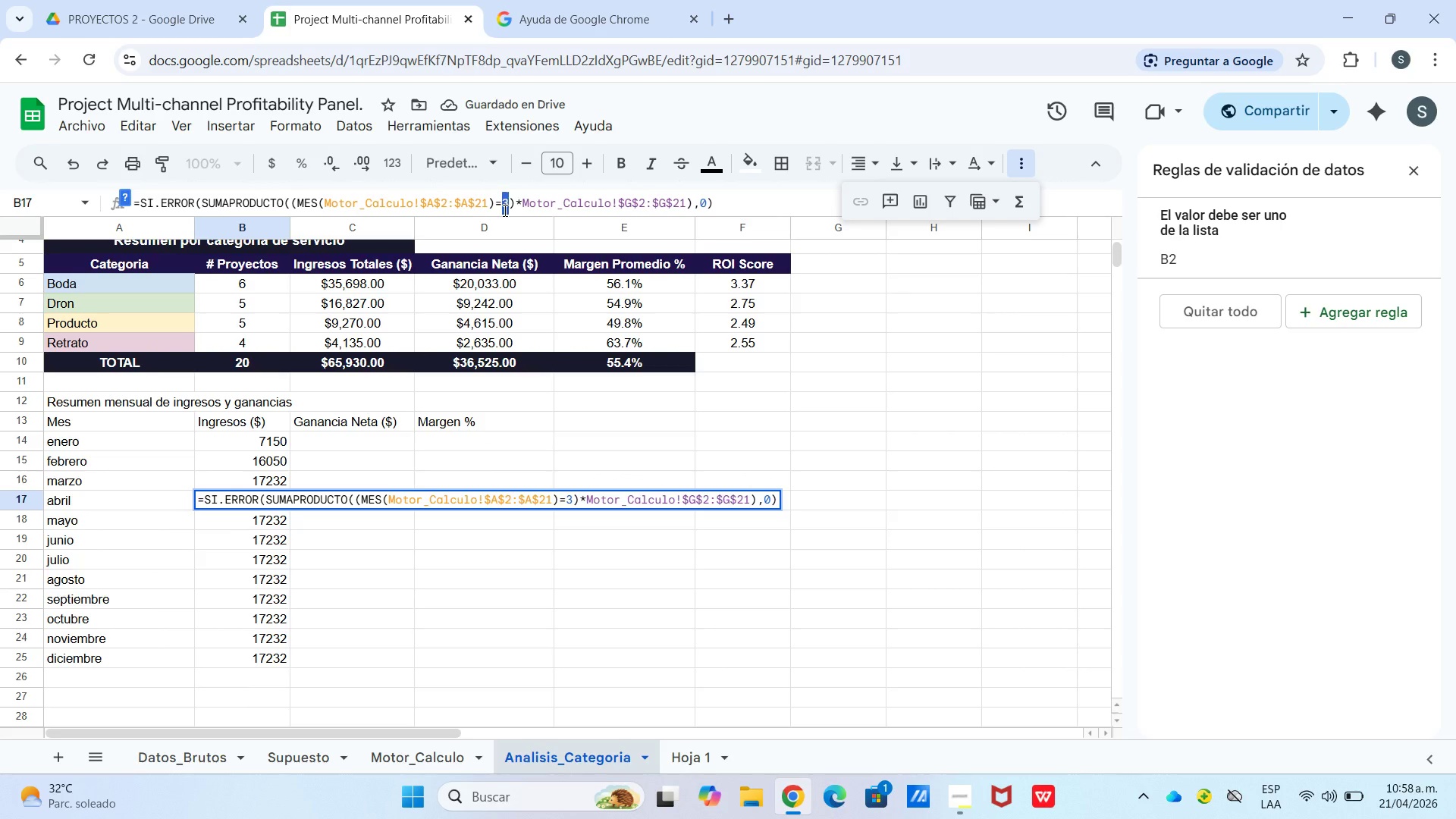 
key(4)
 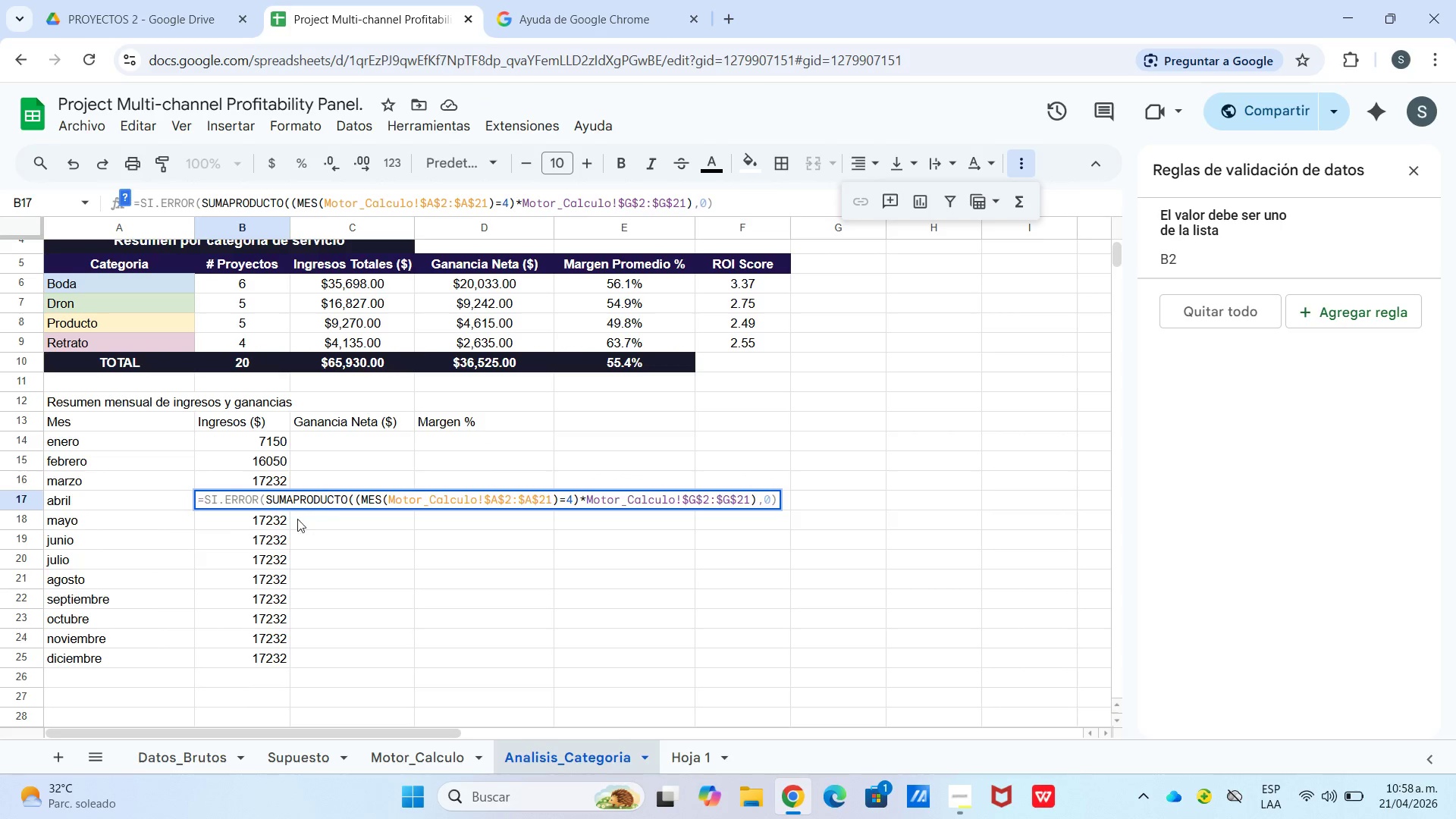 
left_click([286, 523])
 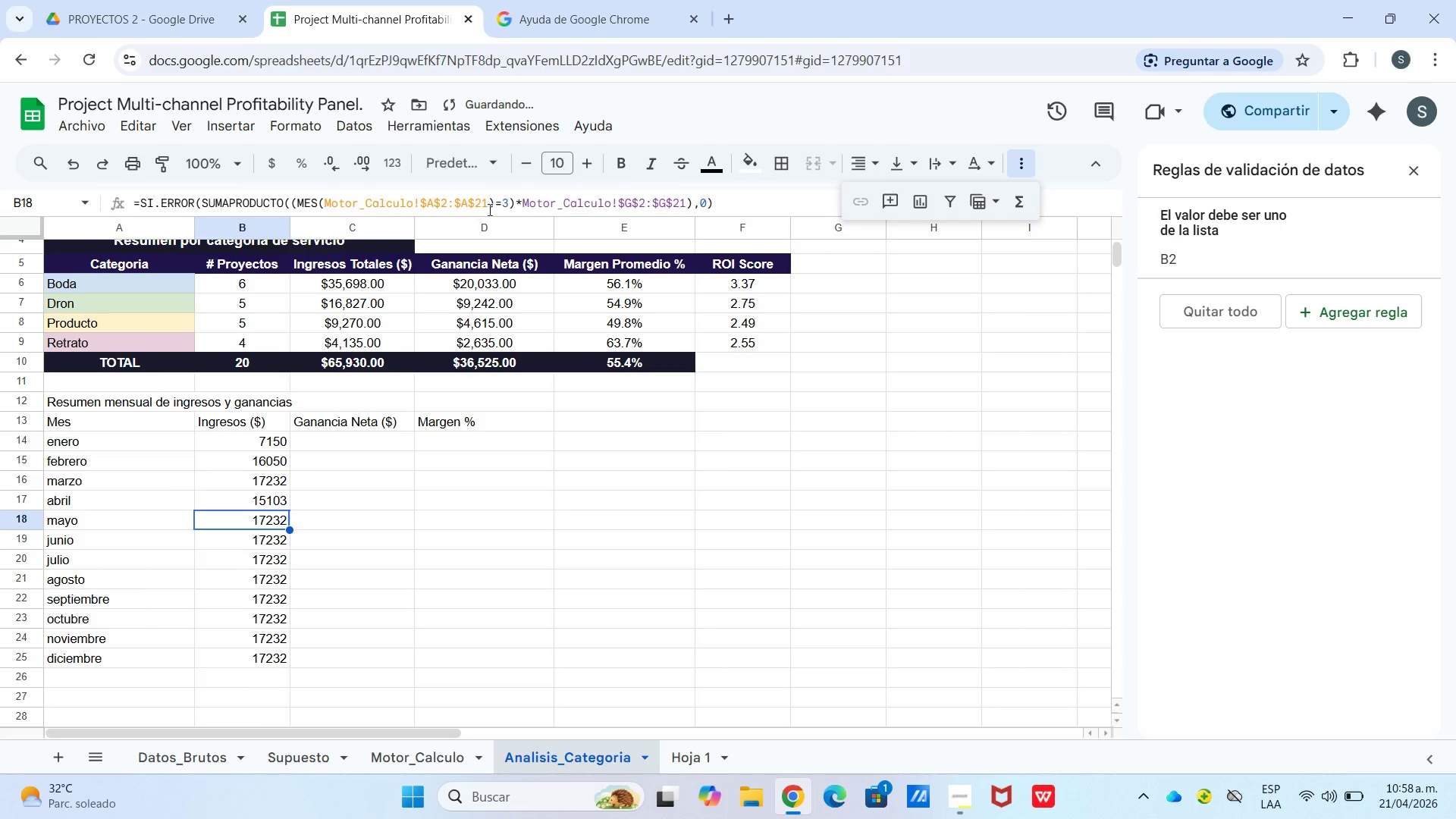 
left_click_drag(start_coordinate=[507, 209], to_coordinate=[499, 212])
 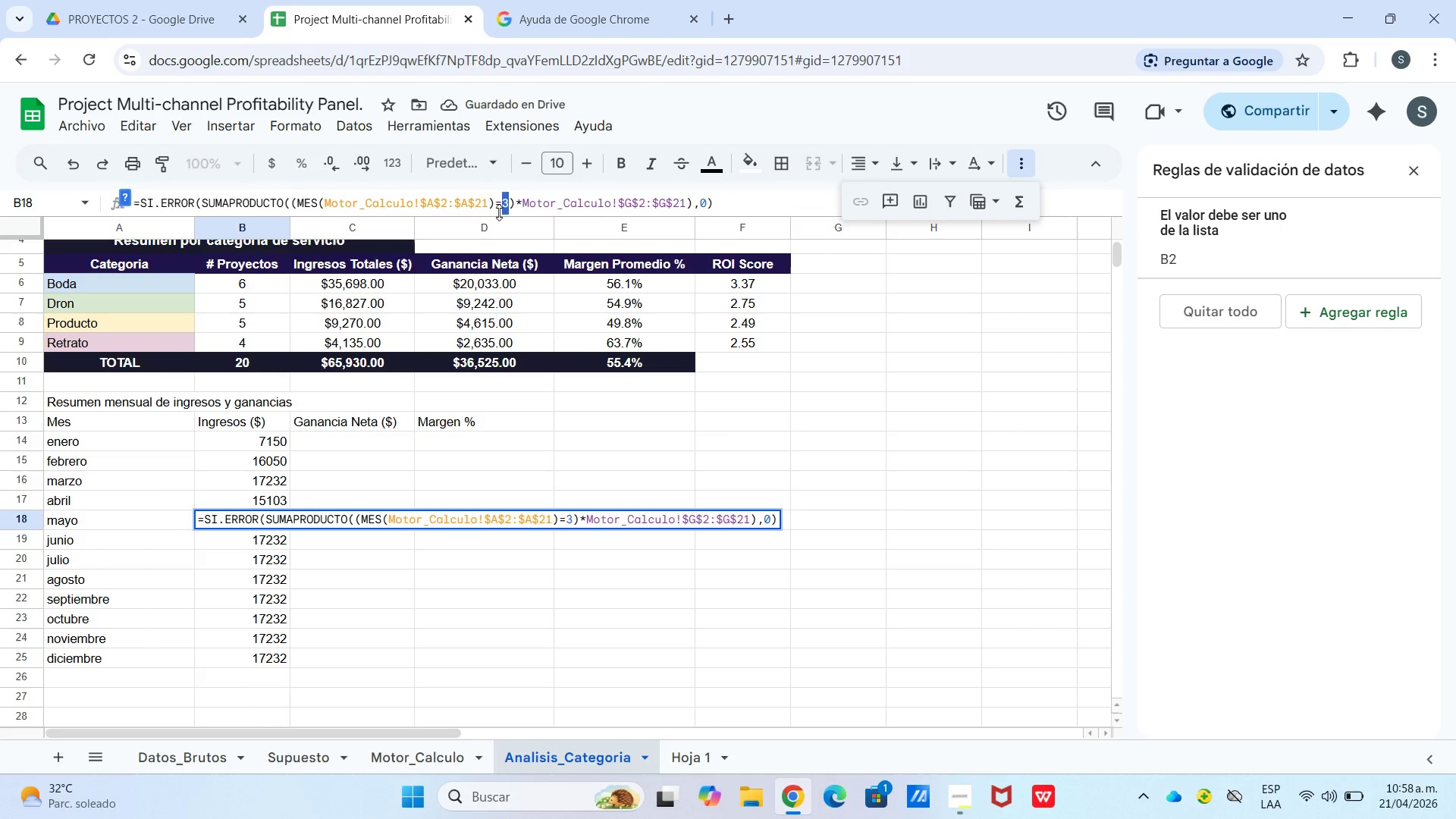 
key(5)
 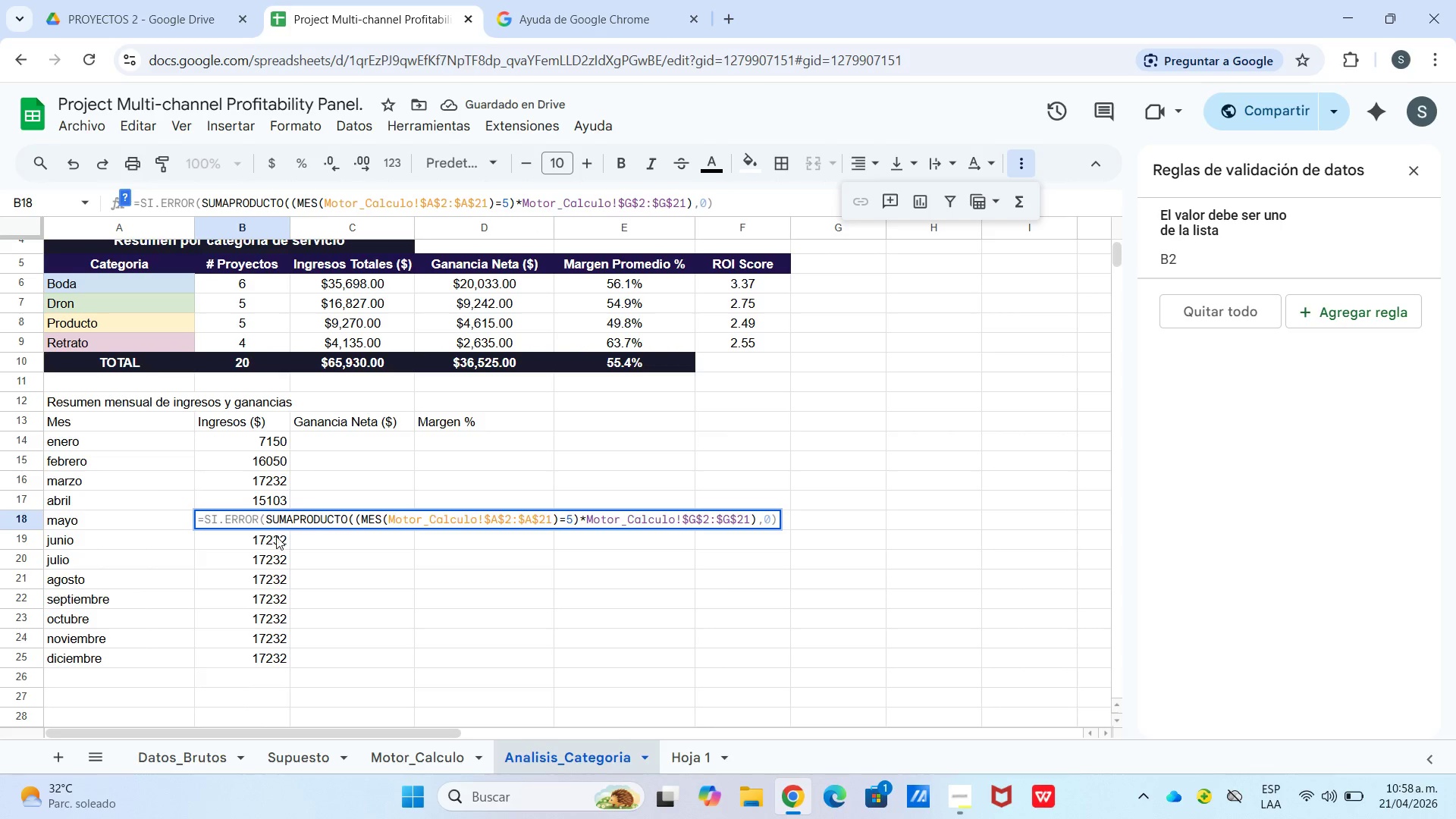 
left_click([276, 539])
 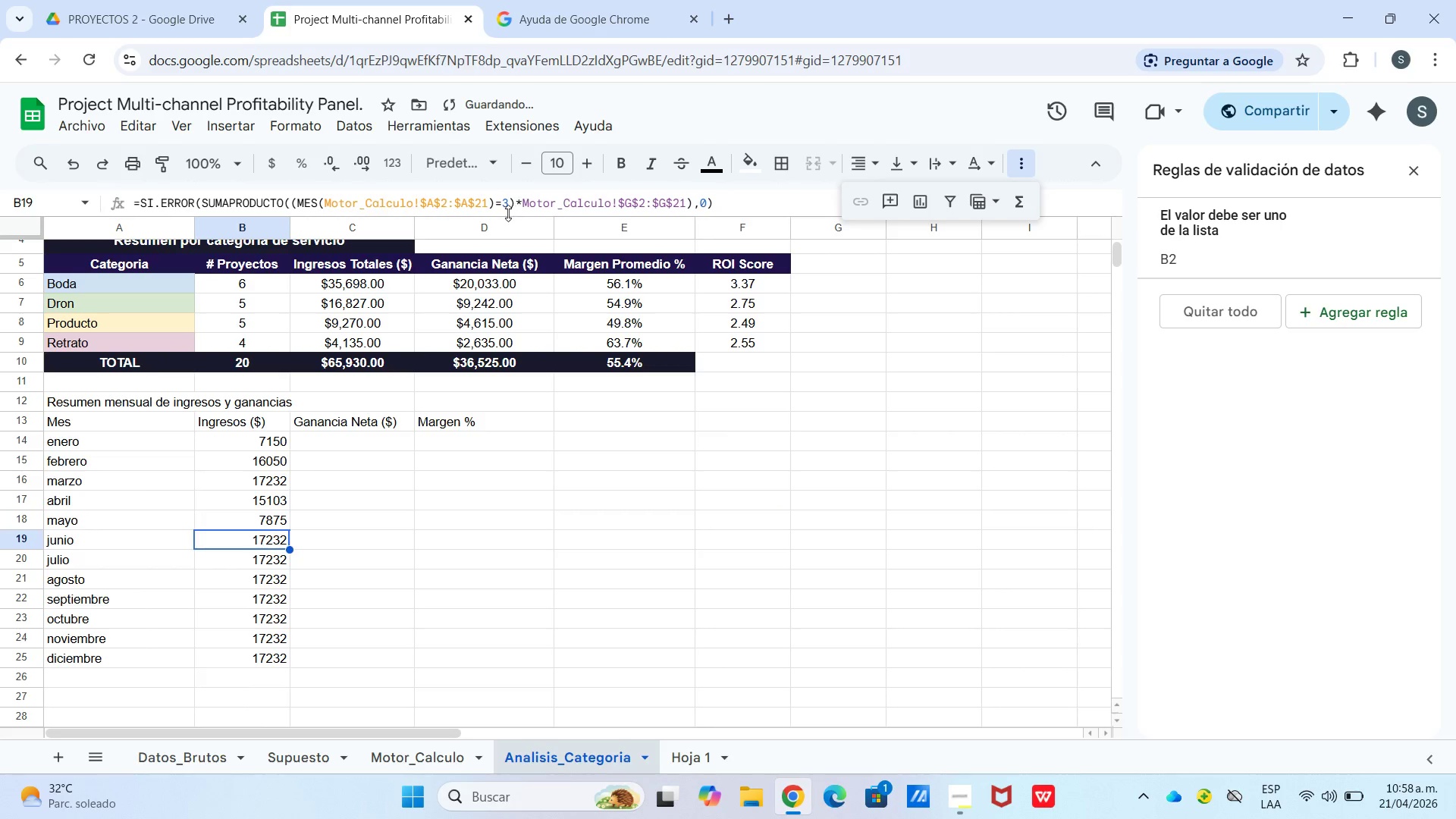 
left_click_drag(start_coordinate=[507, 213], to_coordinate=[500, 209])
 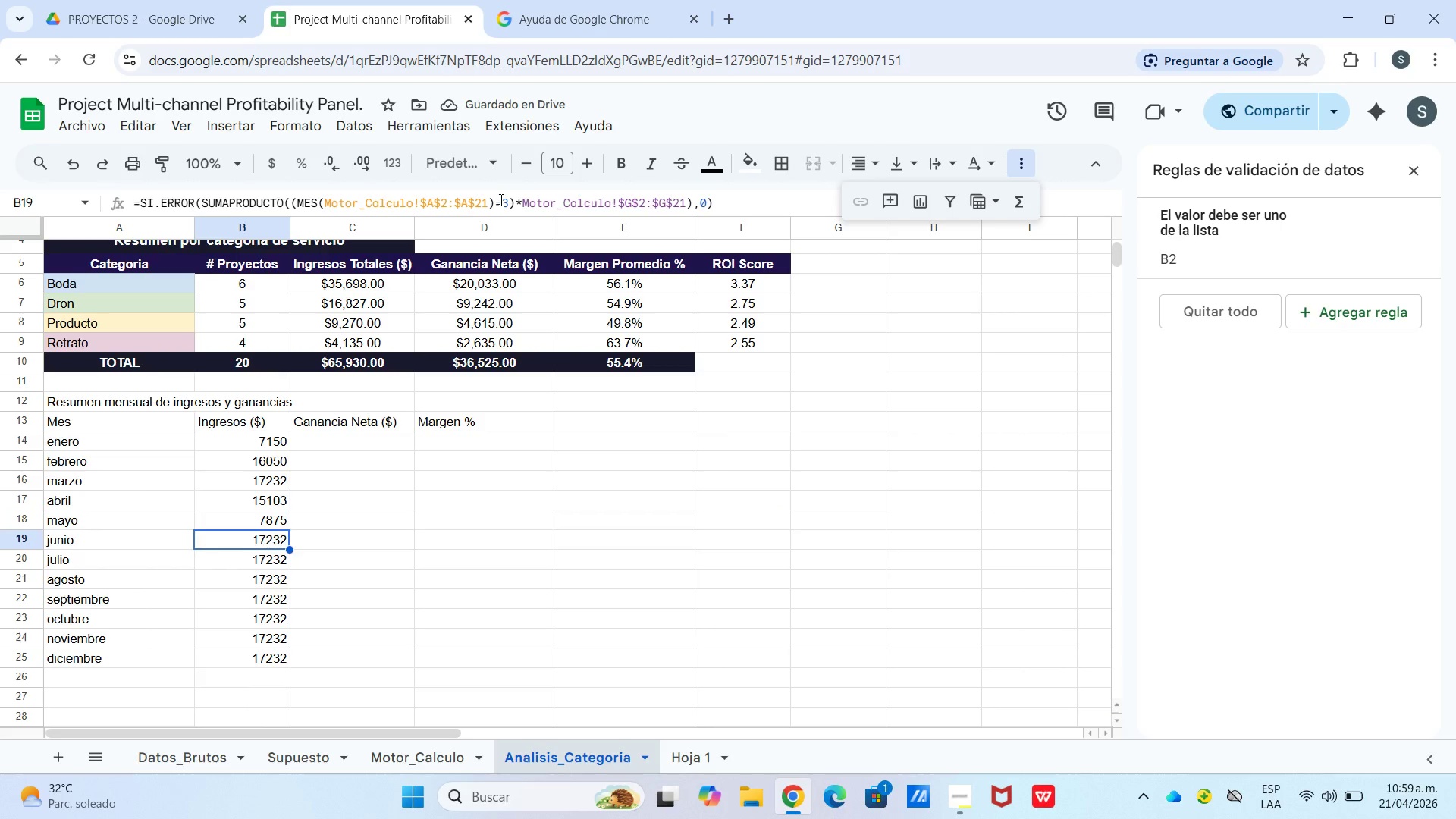 
left_click_drag(start_coordinate=[500, 199], to_coordinate=[507, 199])
 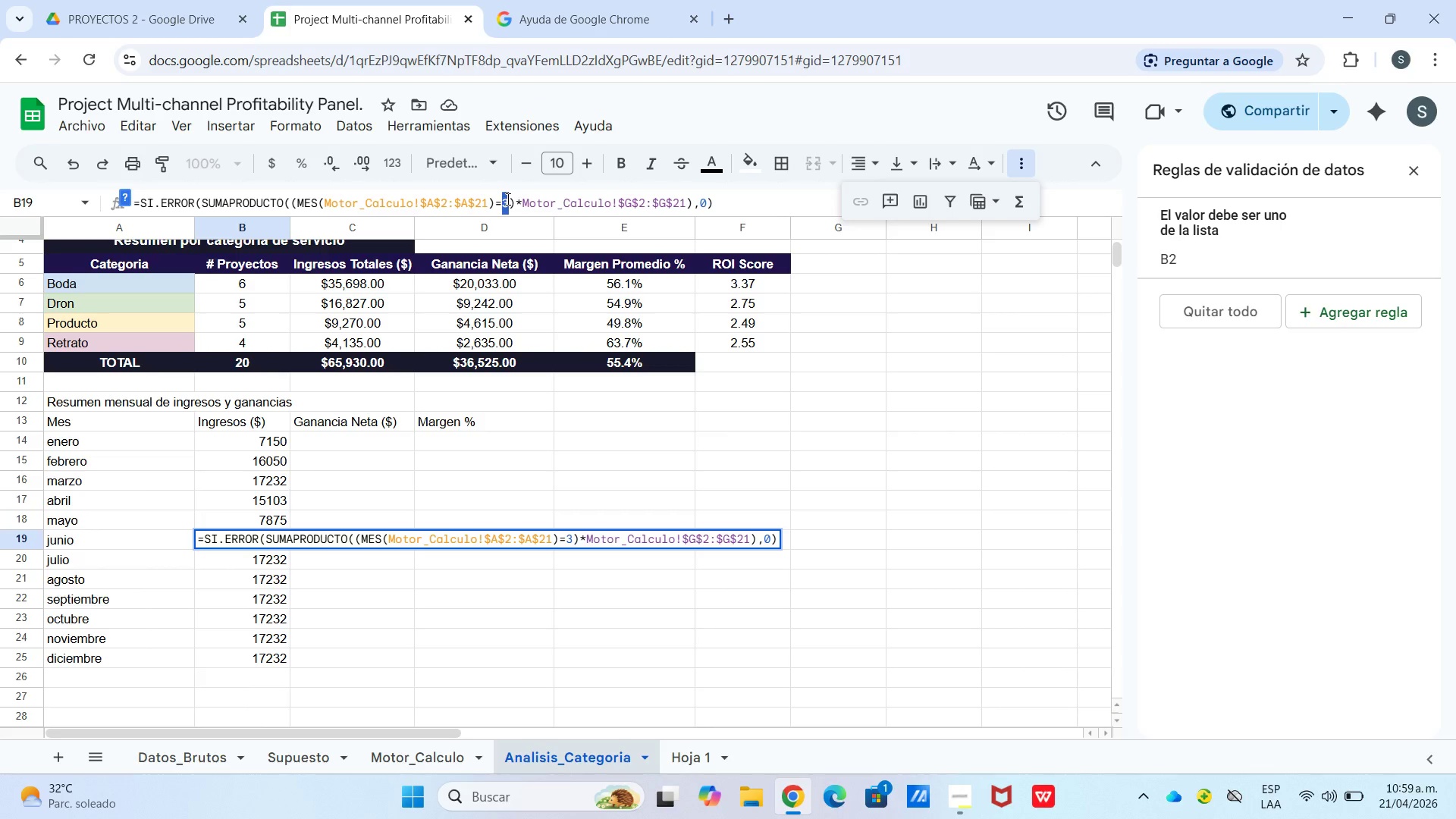 
key(6)
 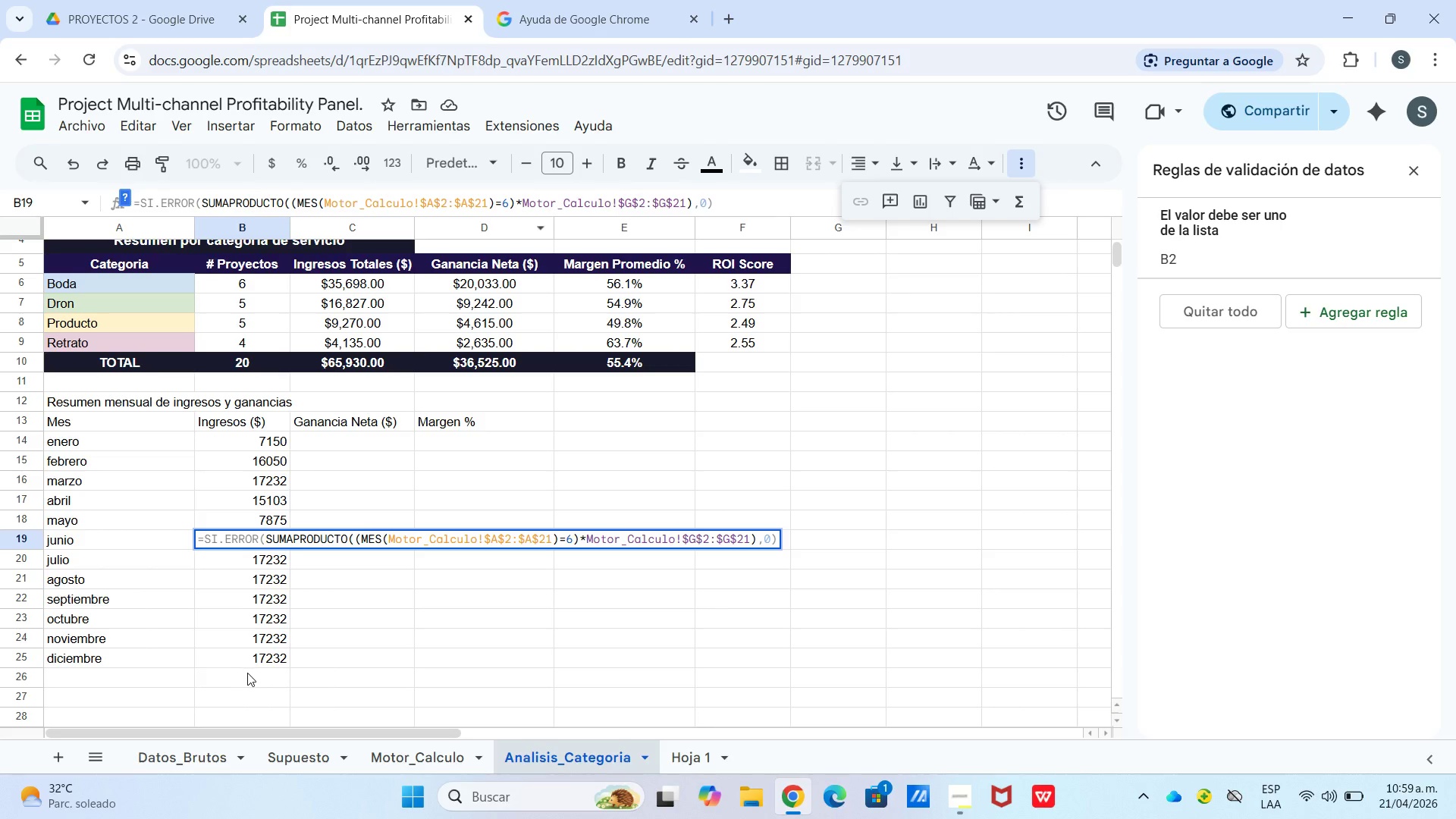 
left_click([262, 657])
 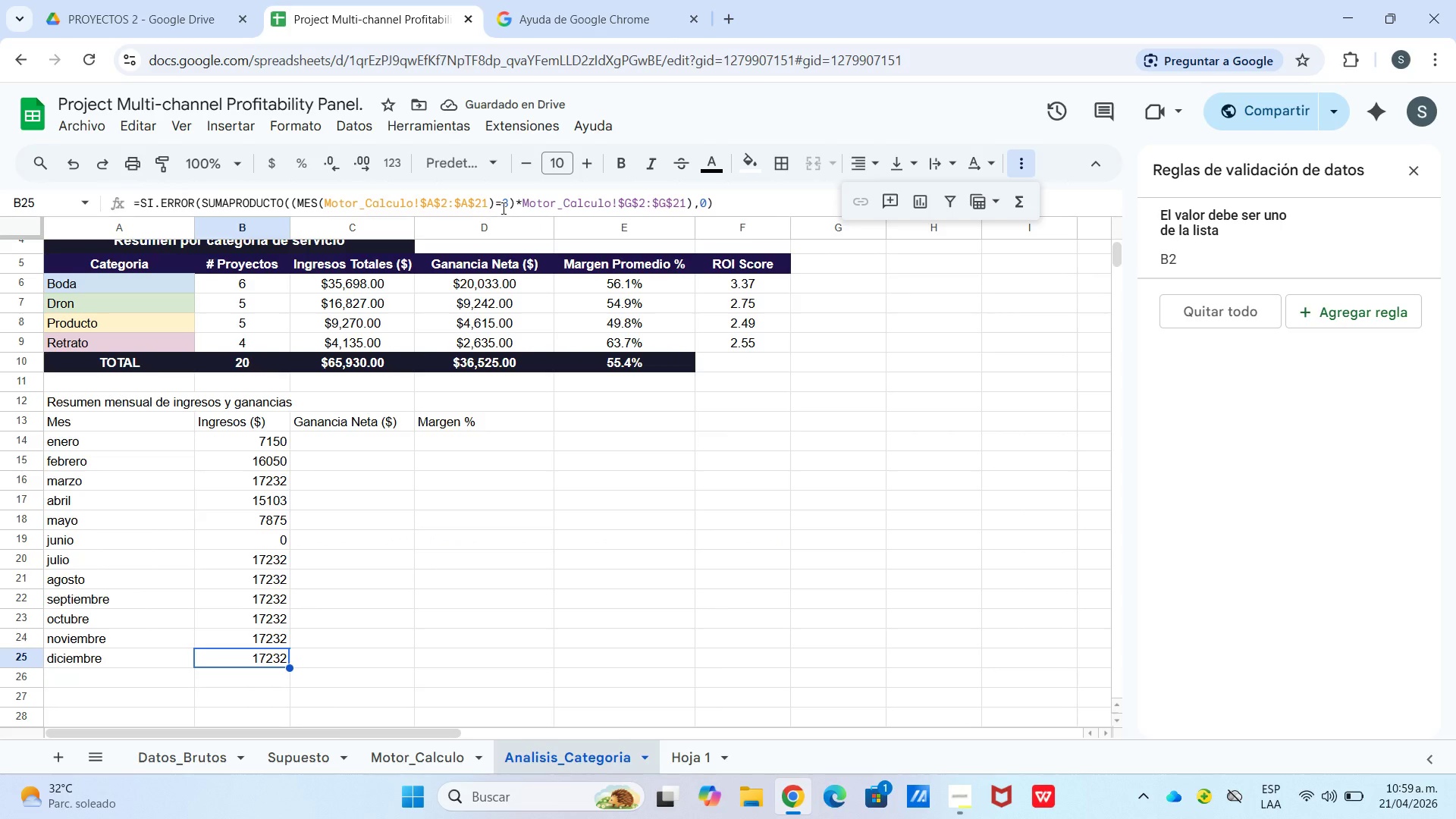 
left_click_drag(start_coordinate=[508, 202], to_coordinate=[504, 205])
 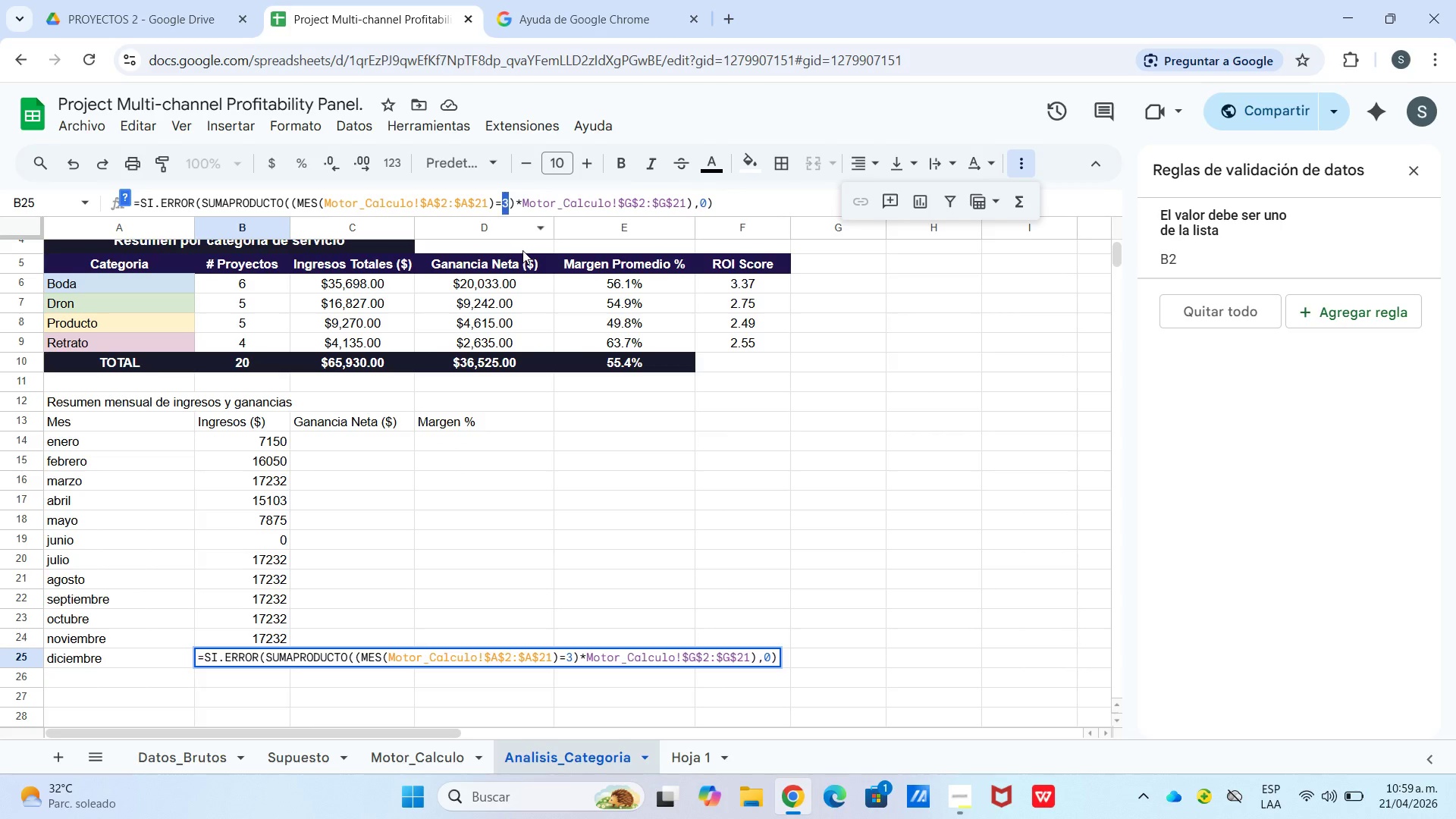 
wait(6.55)
 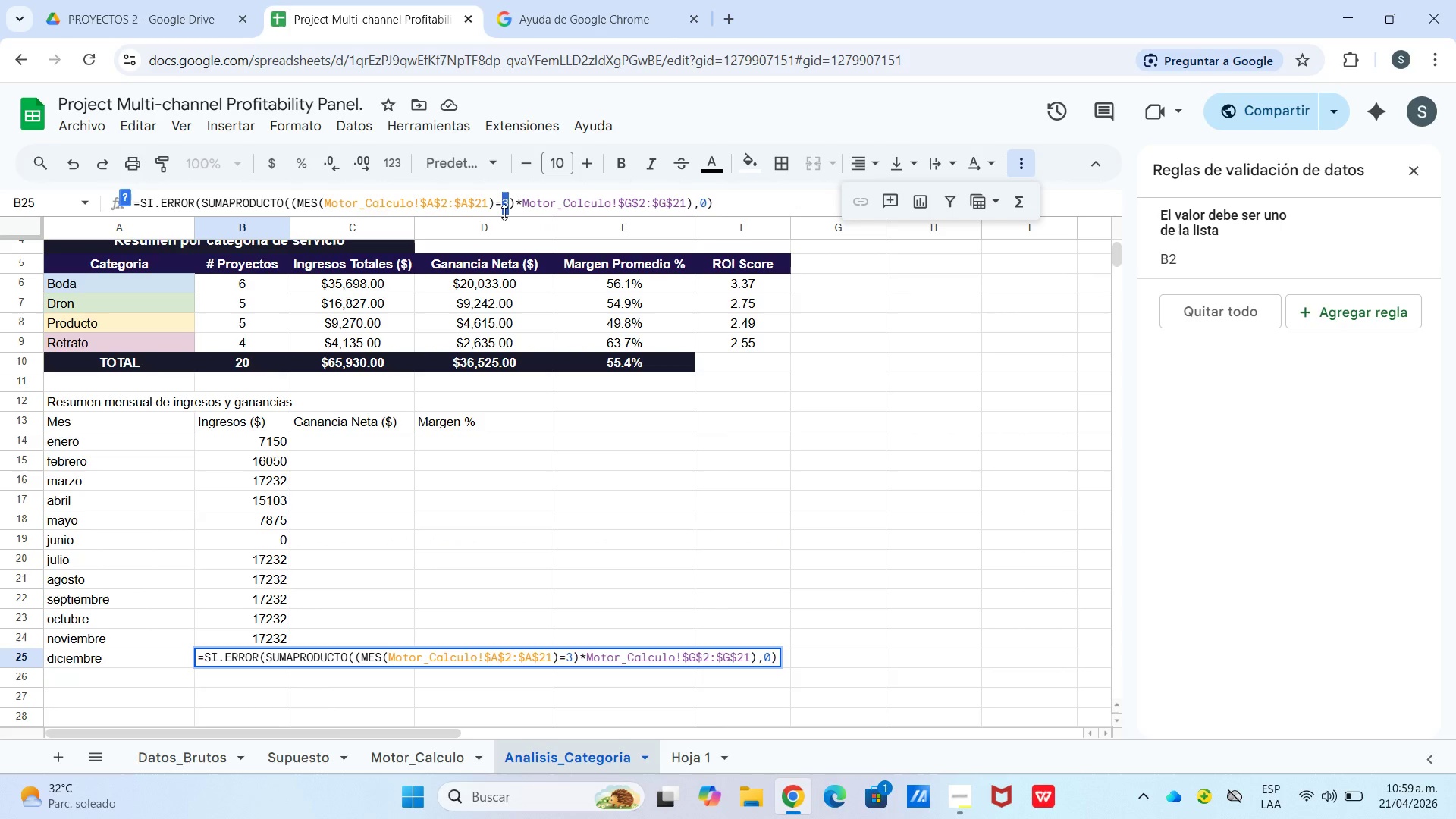 
left_click([315, 578])
 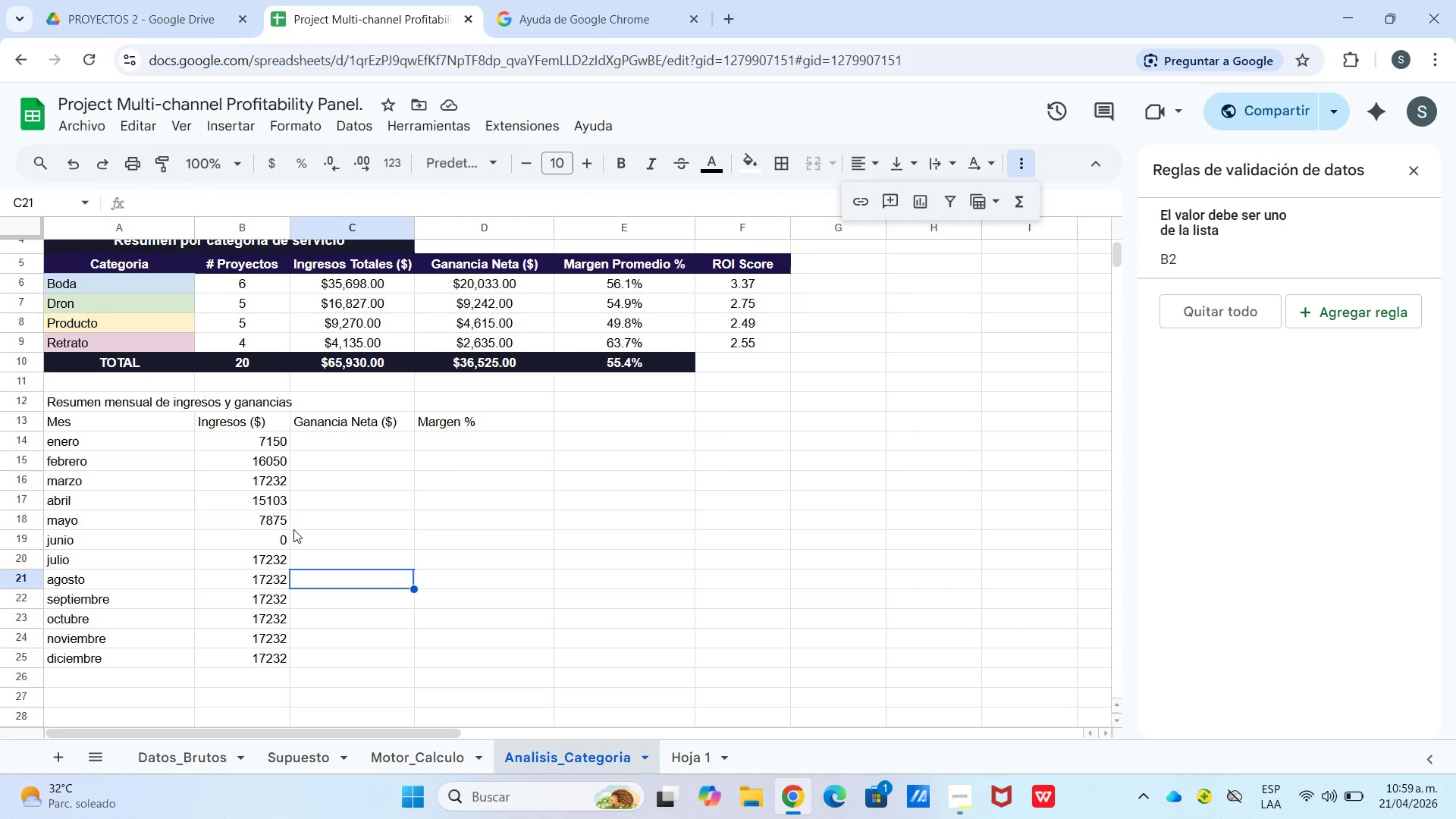 
left_click_drag(start_coordinate=[293, 529], to_coordinate=[287, 525])
 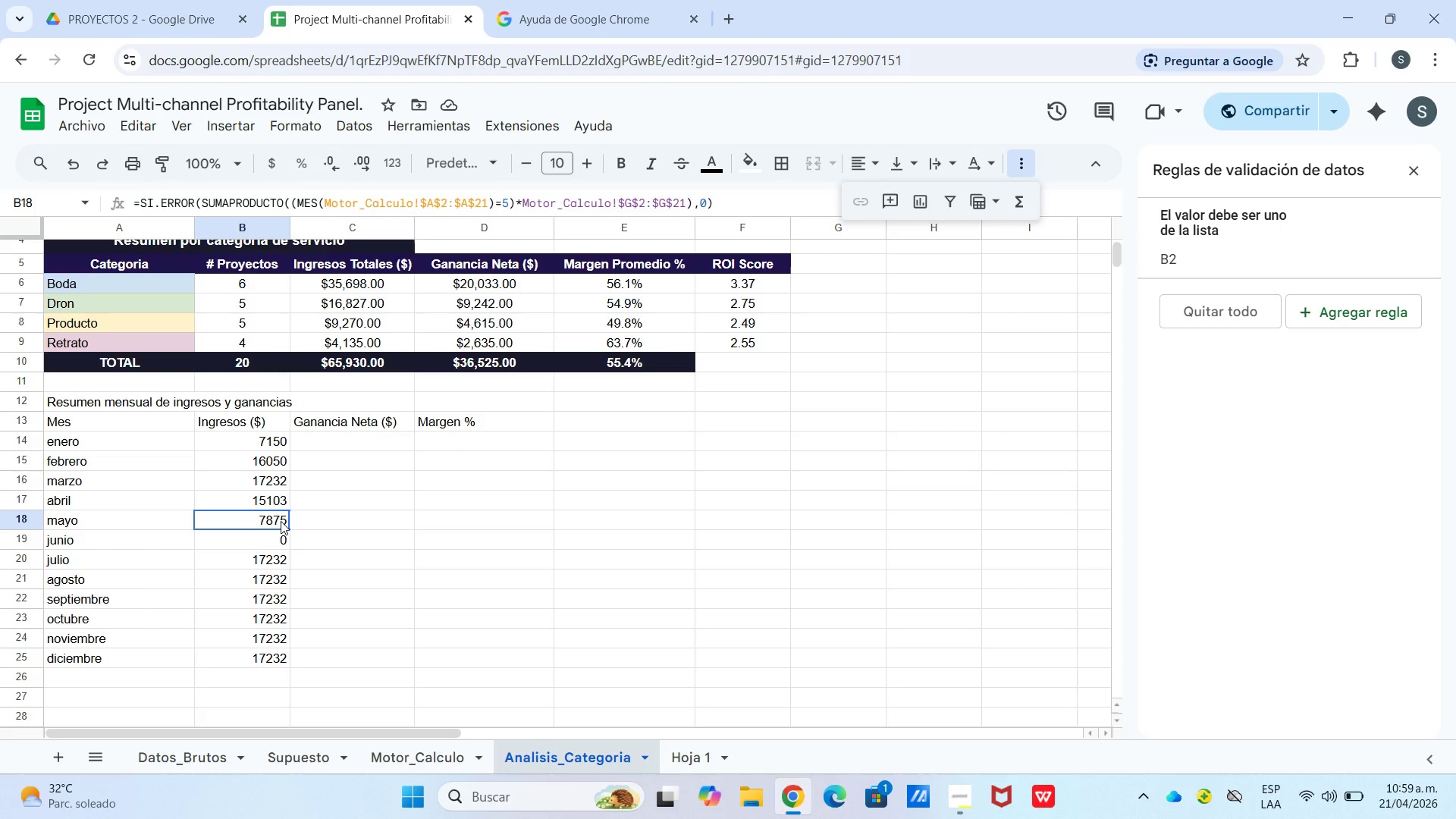 
double_click([281, 521])
 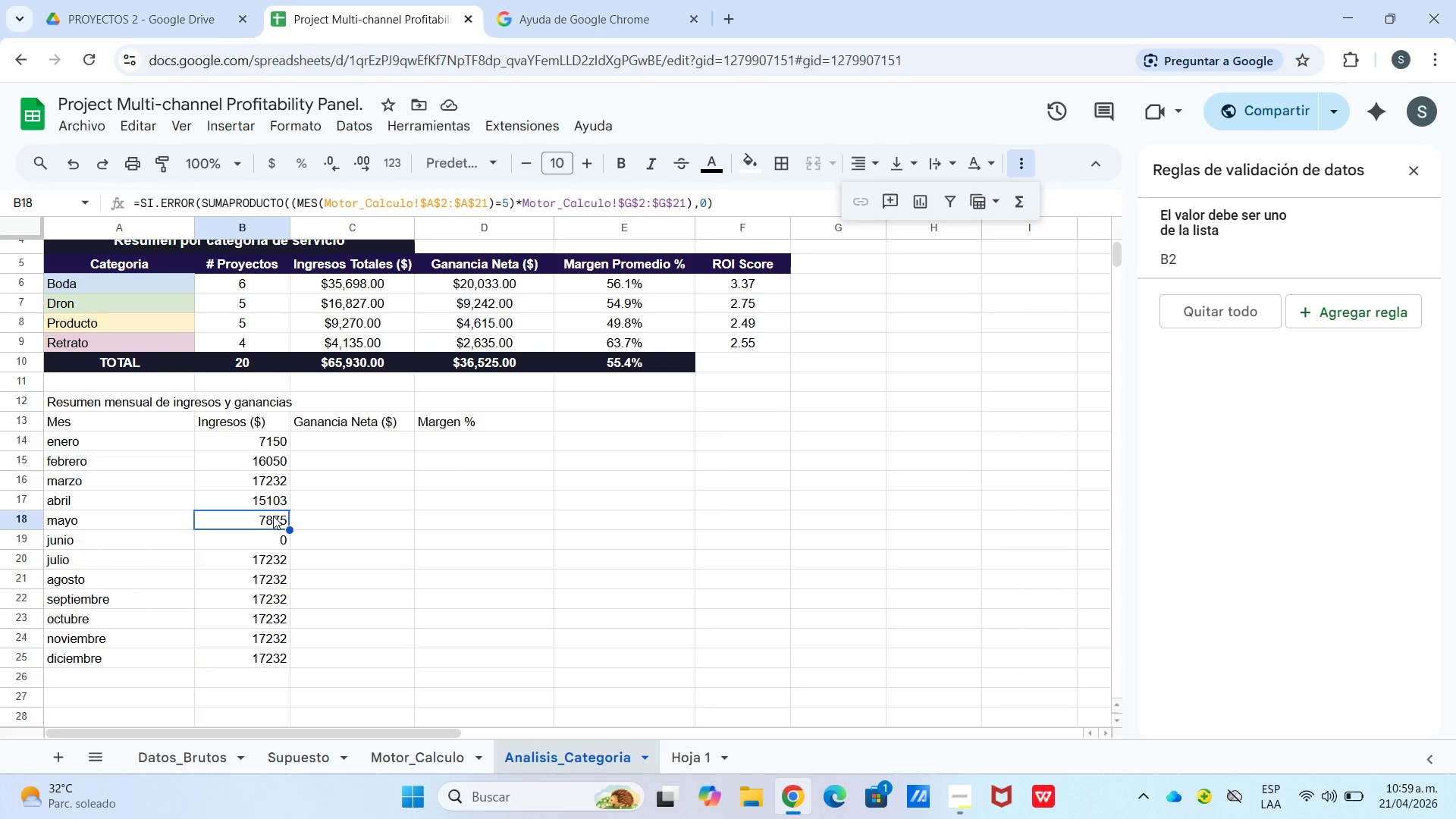 
left_click([277, 492])
 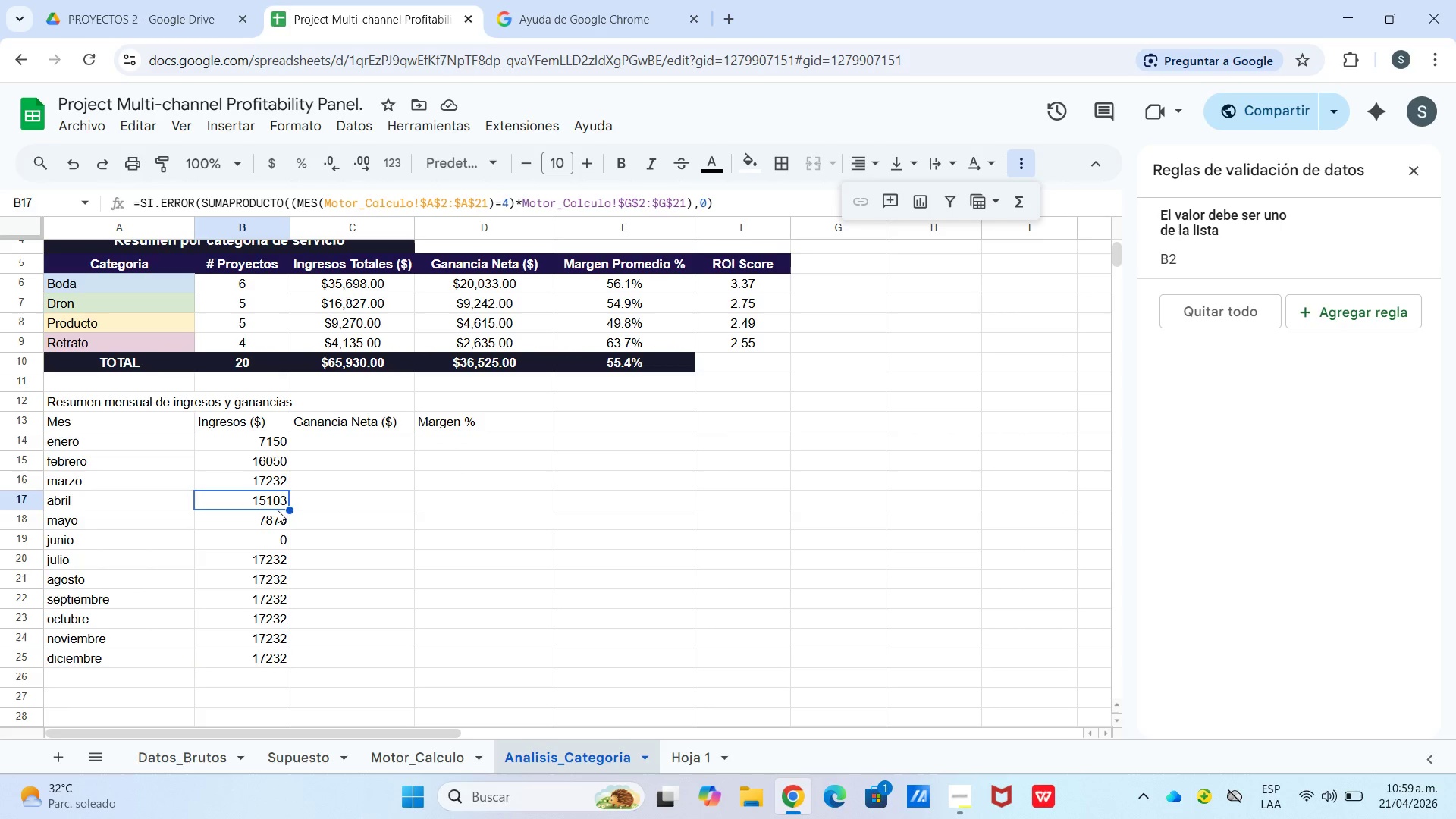 
left_click([280, 514])
 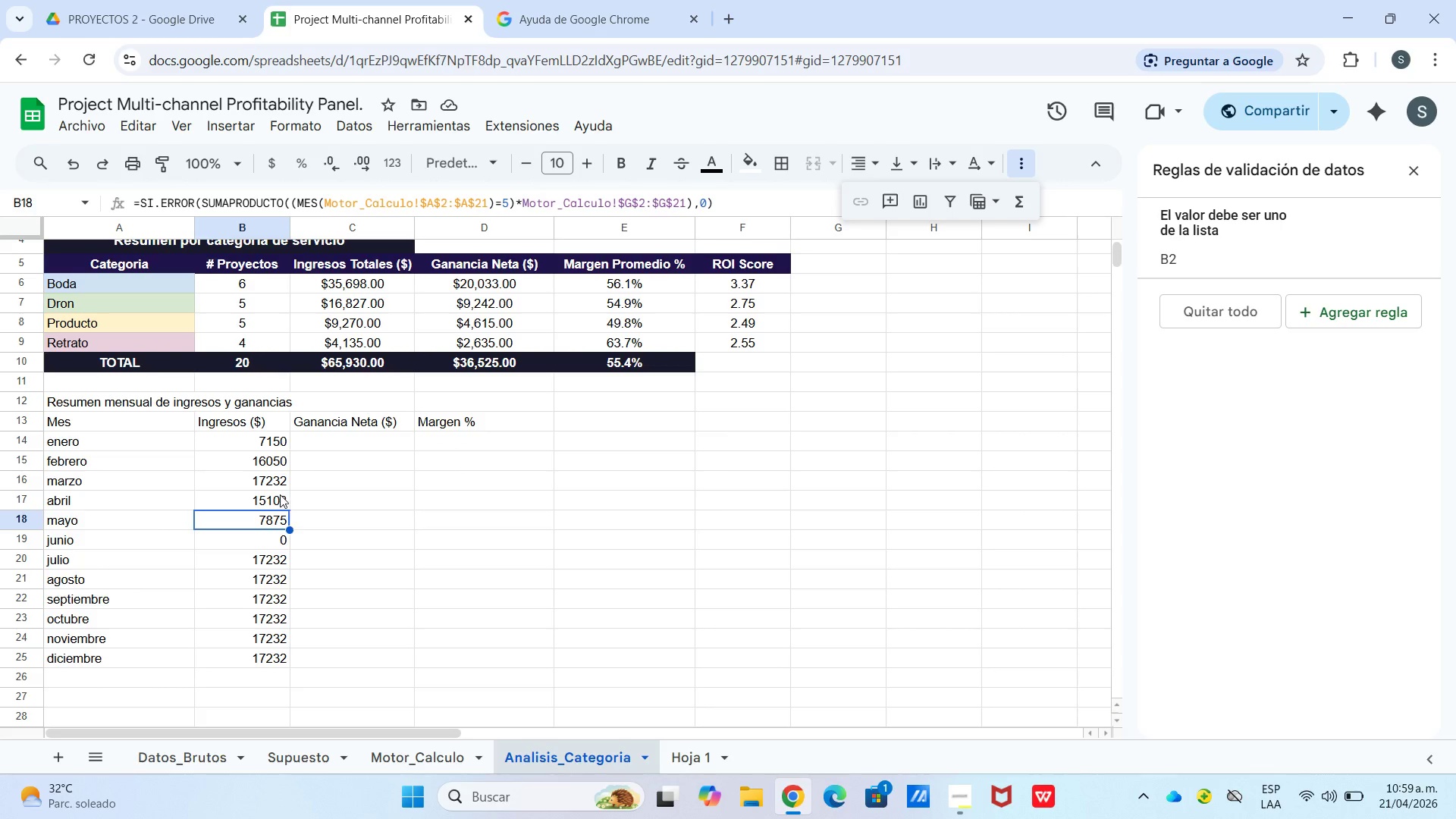 
left_click([279, 494])
 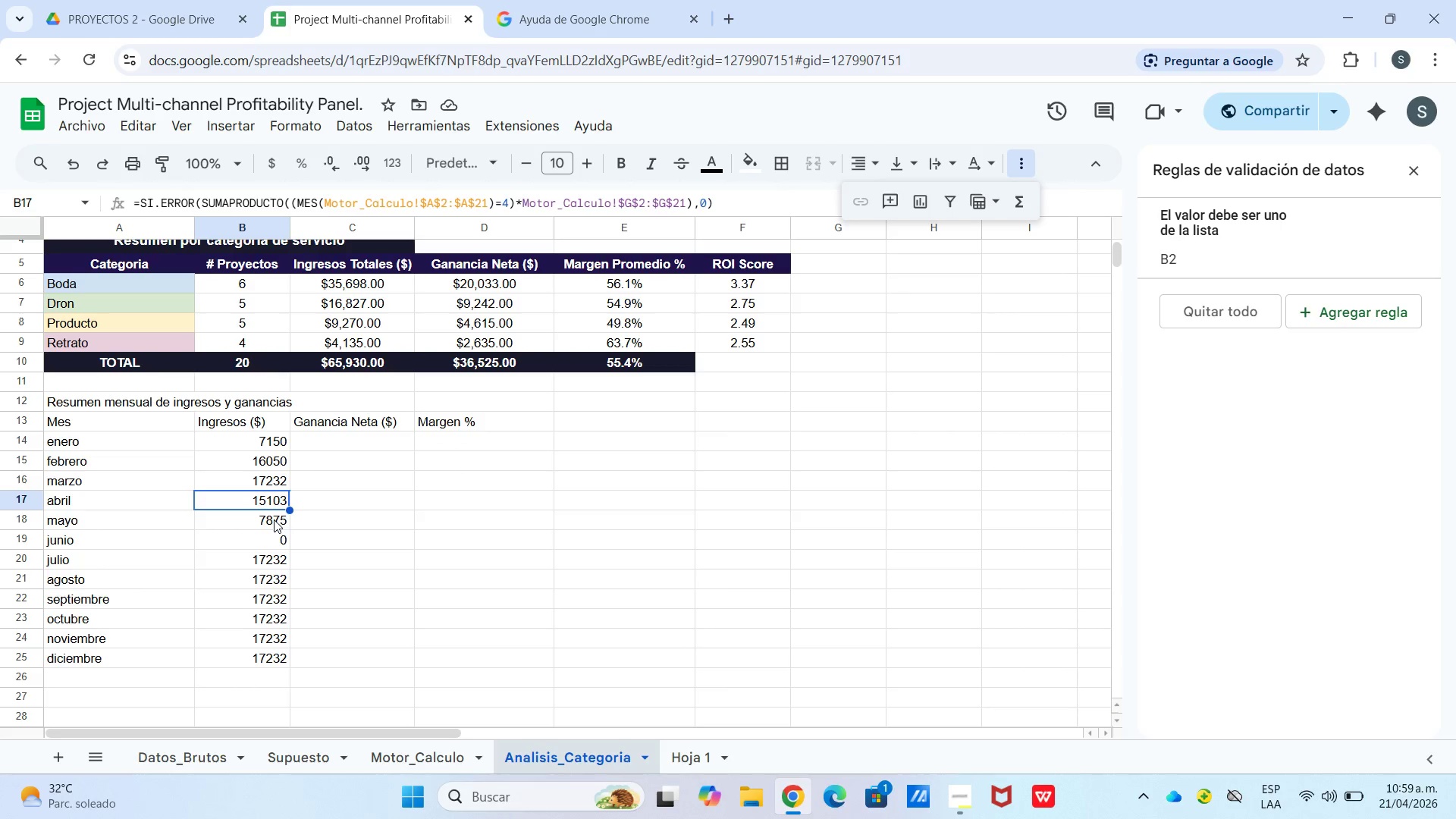 
left_click([278, 524])
 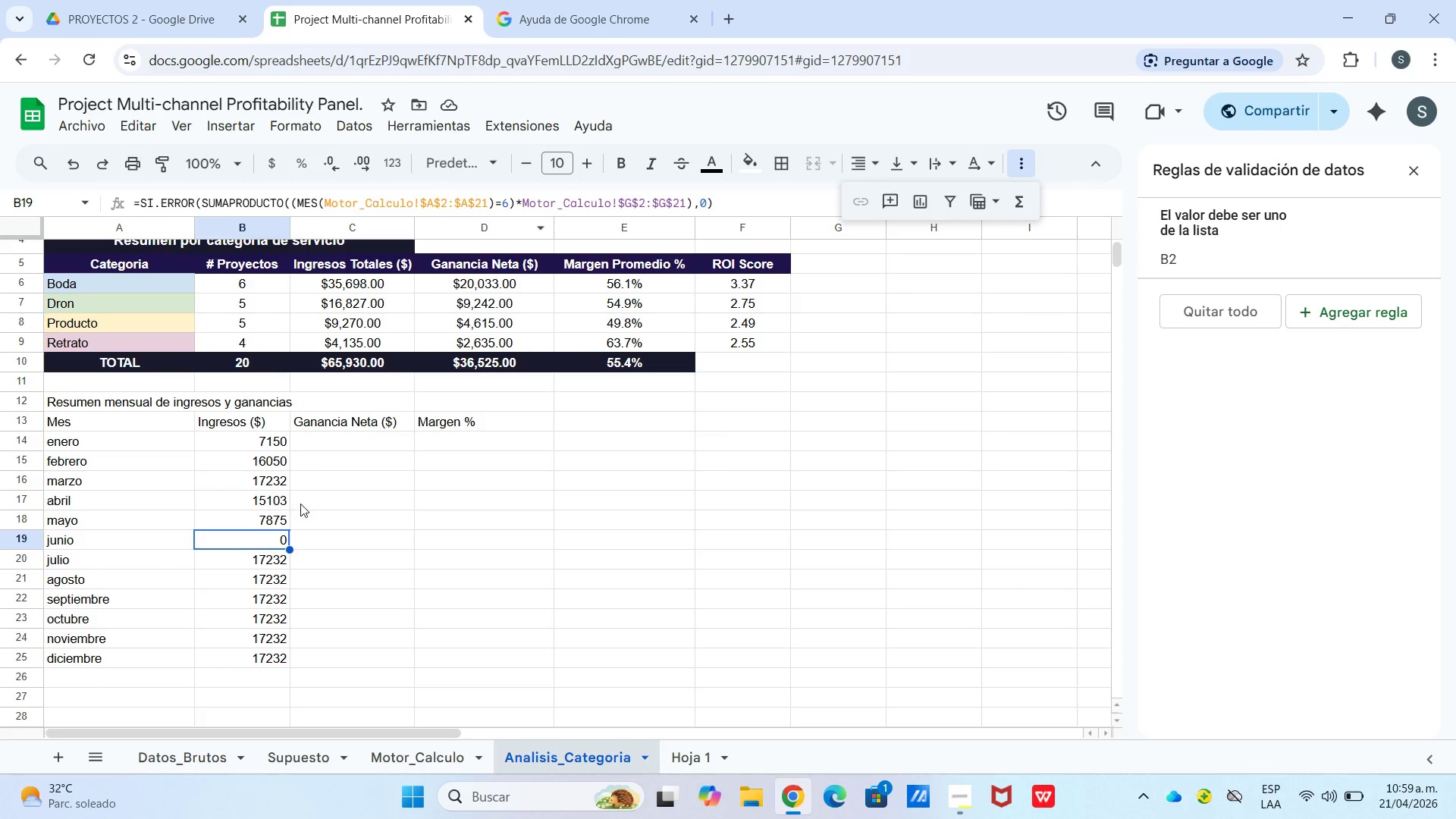 
wait(5.14)
 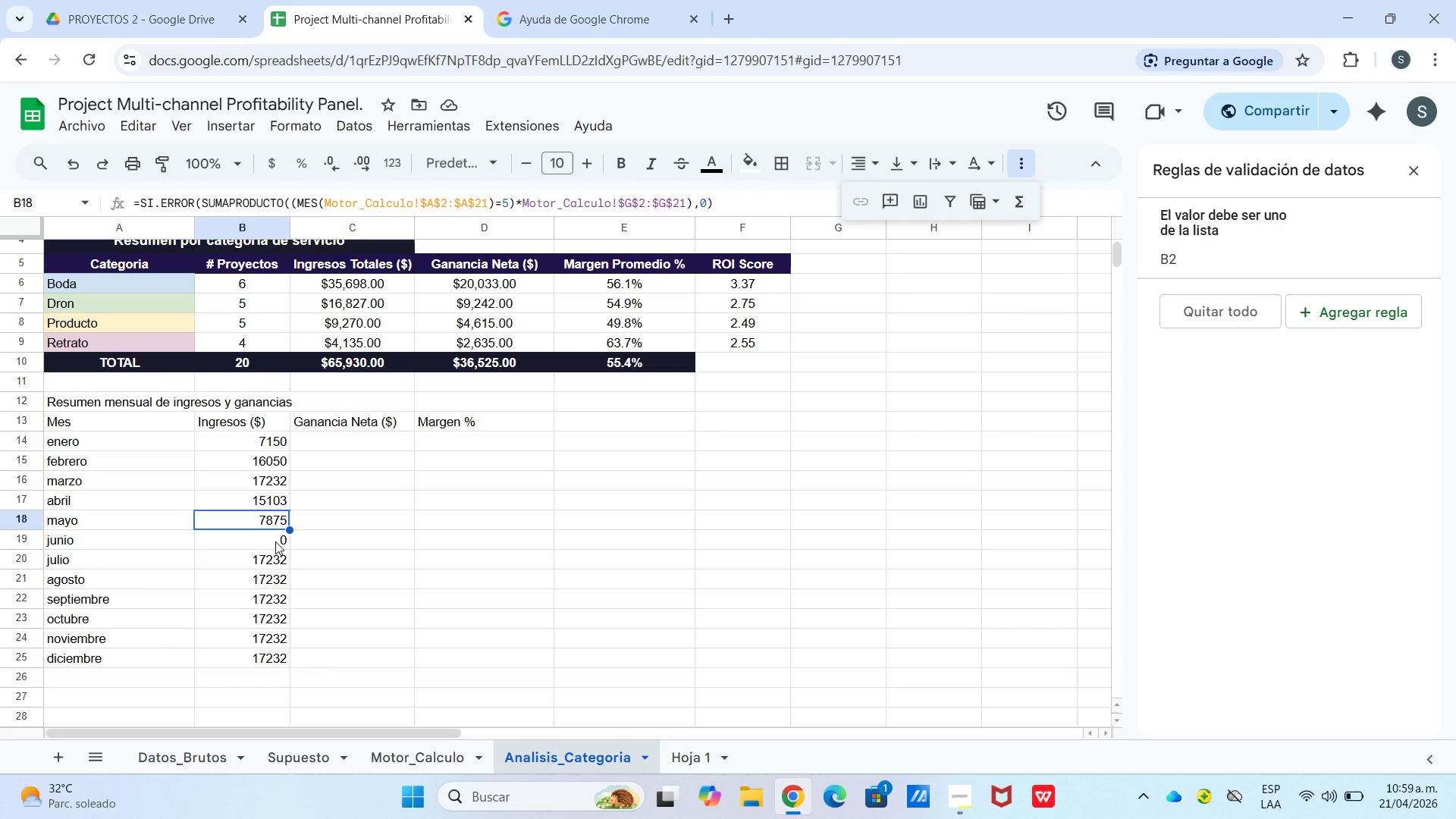 
left_click([273, 564])
 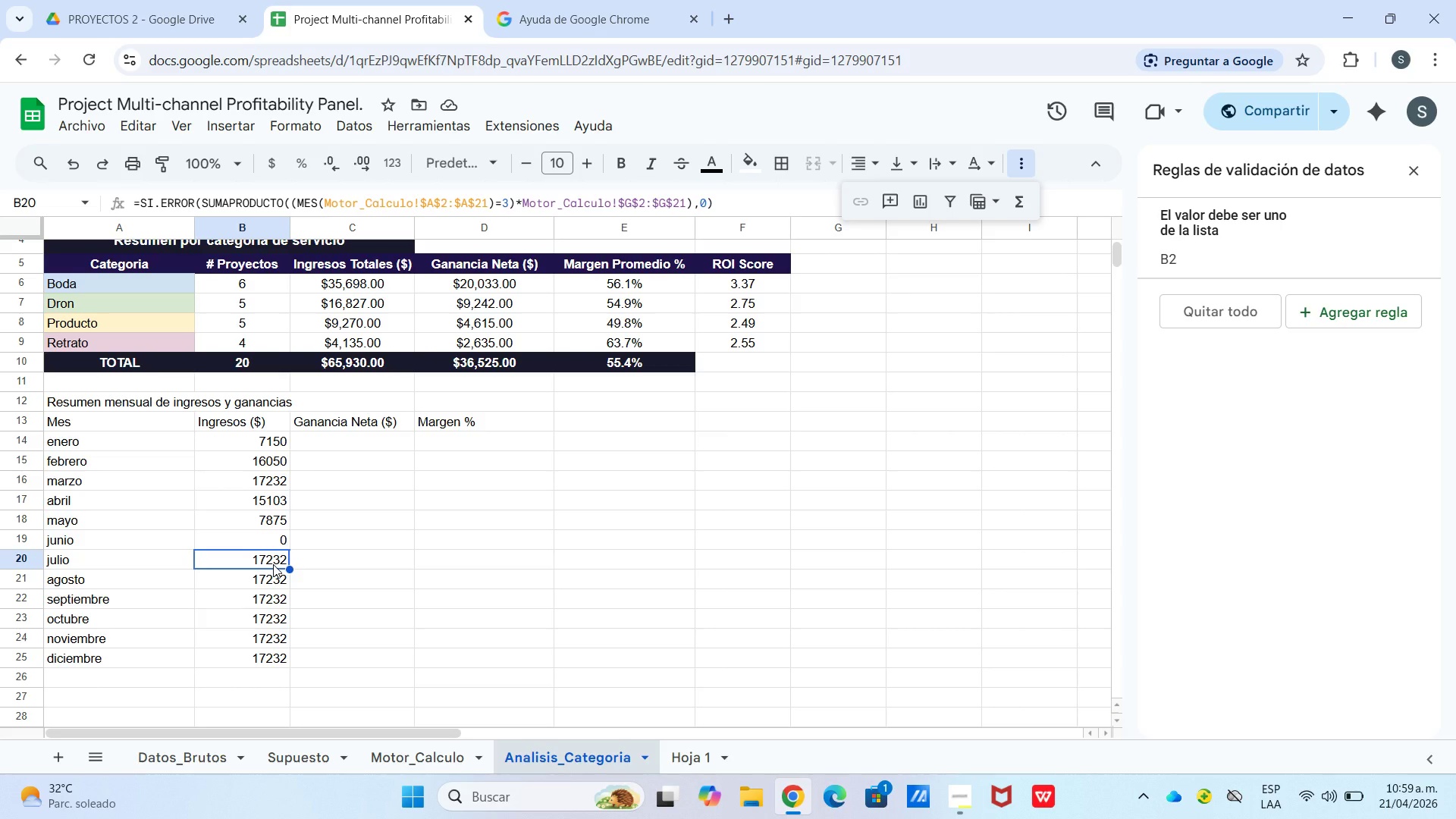 
wait(10.39)
 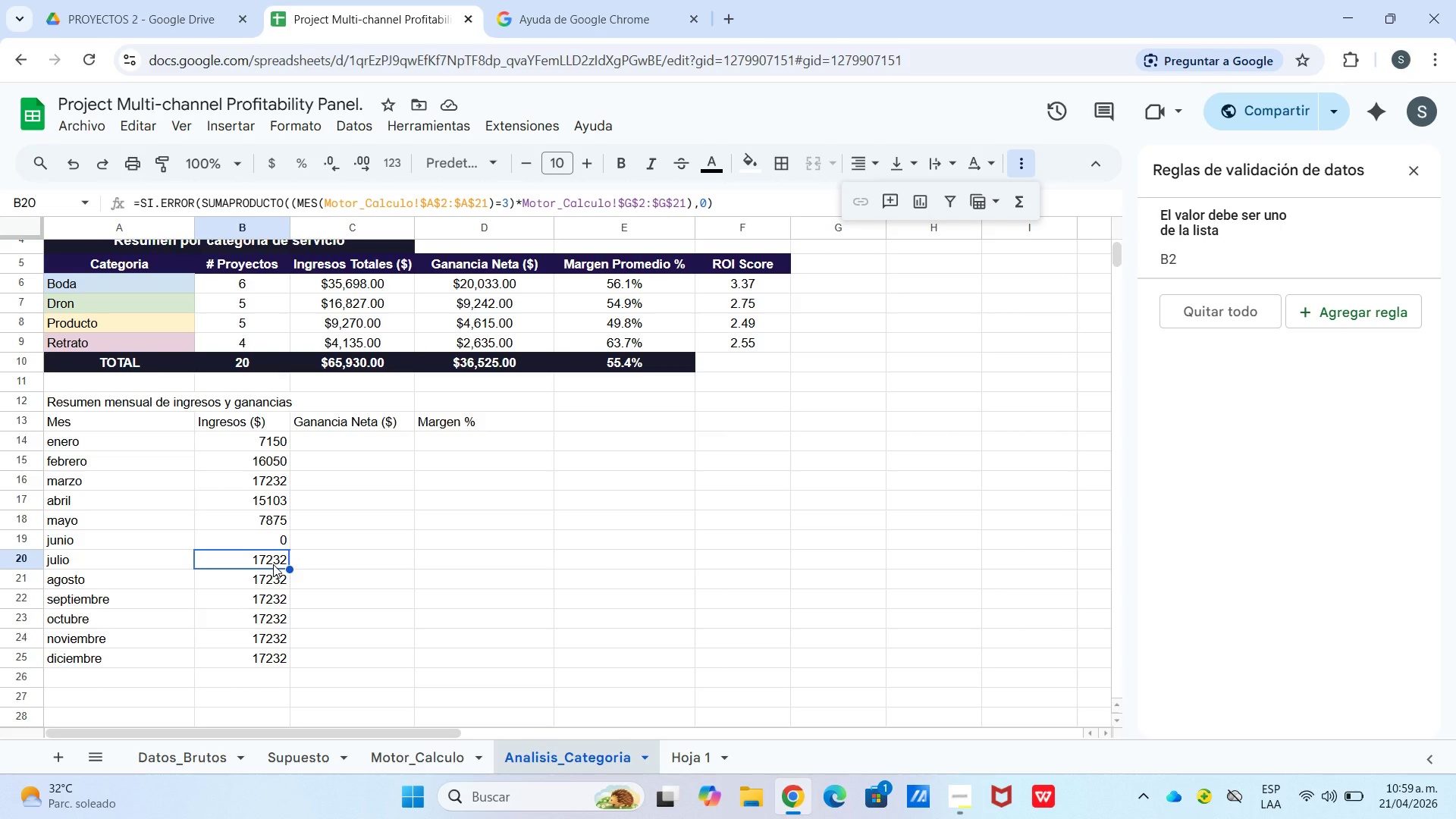 
left_click_drag(start_coordinate=[504, 205], to_coordinate=[510, 206])
 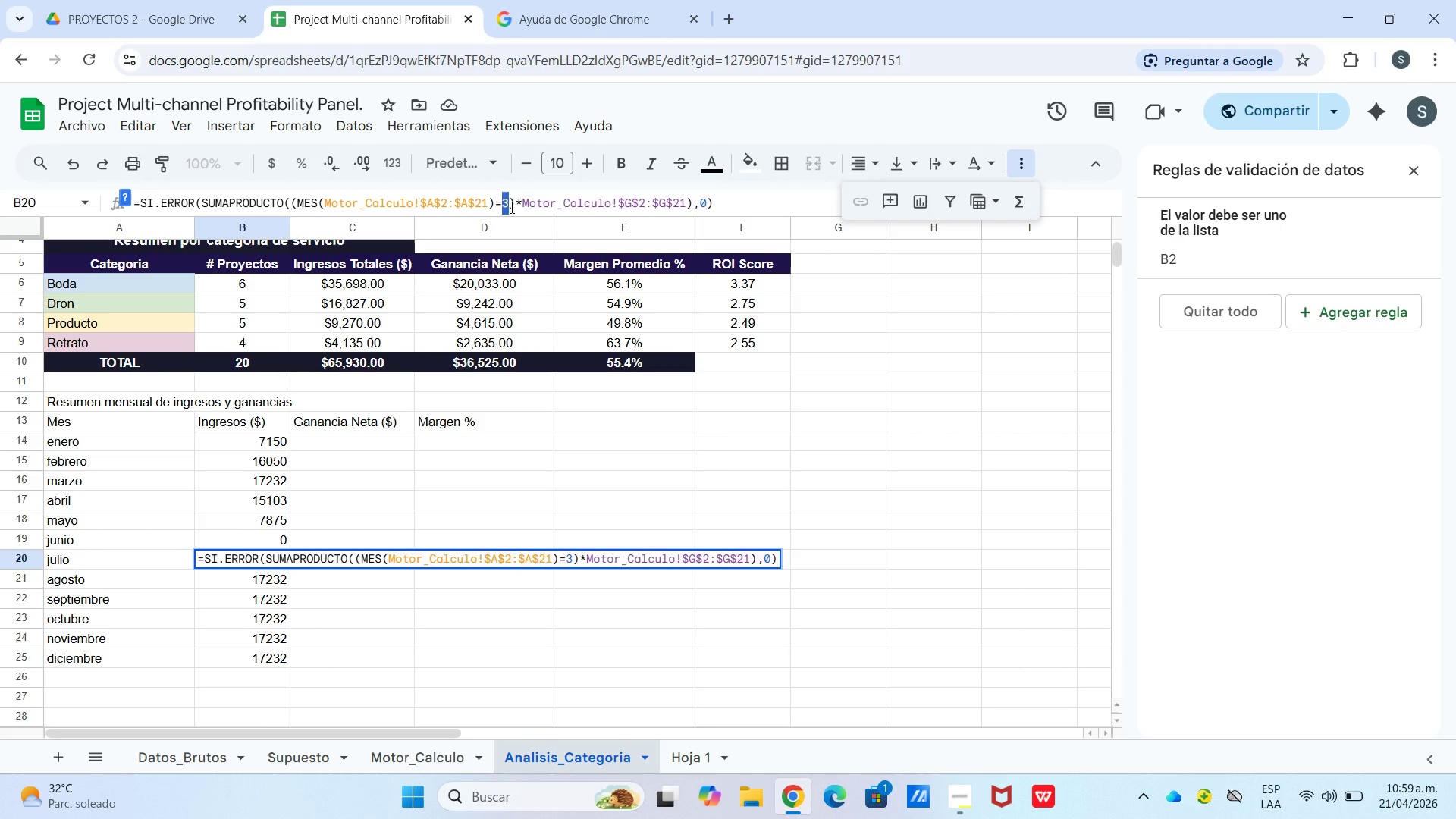 
key(7)
 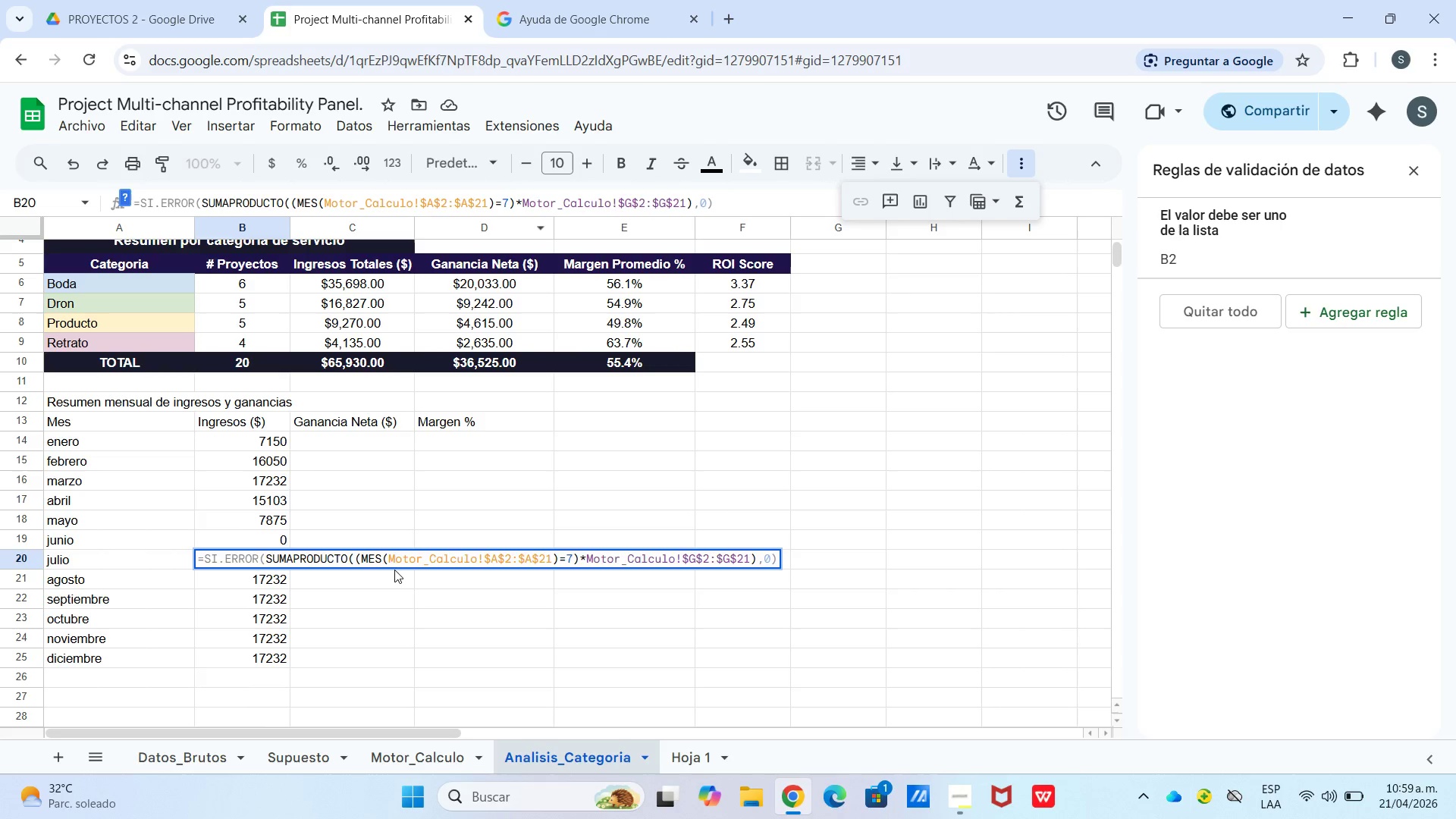 
left_click([394, 571])
 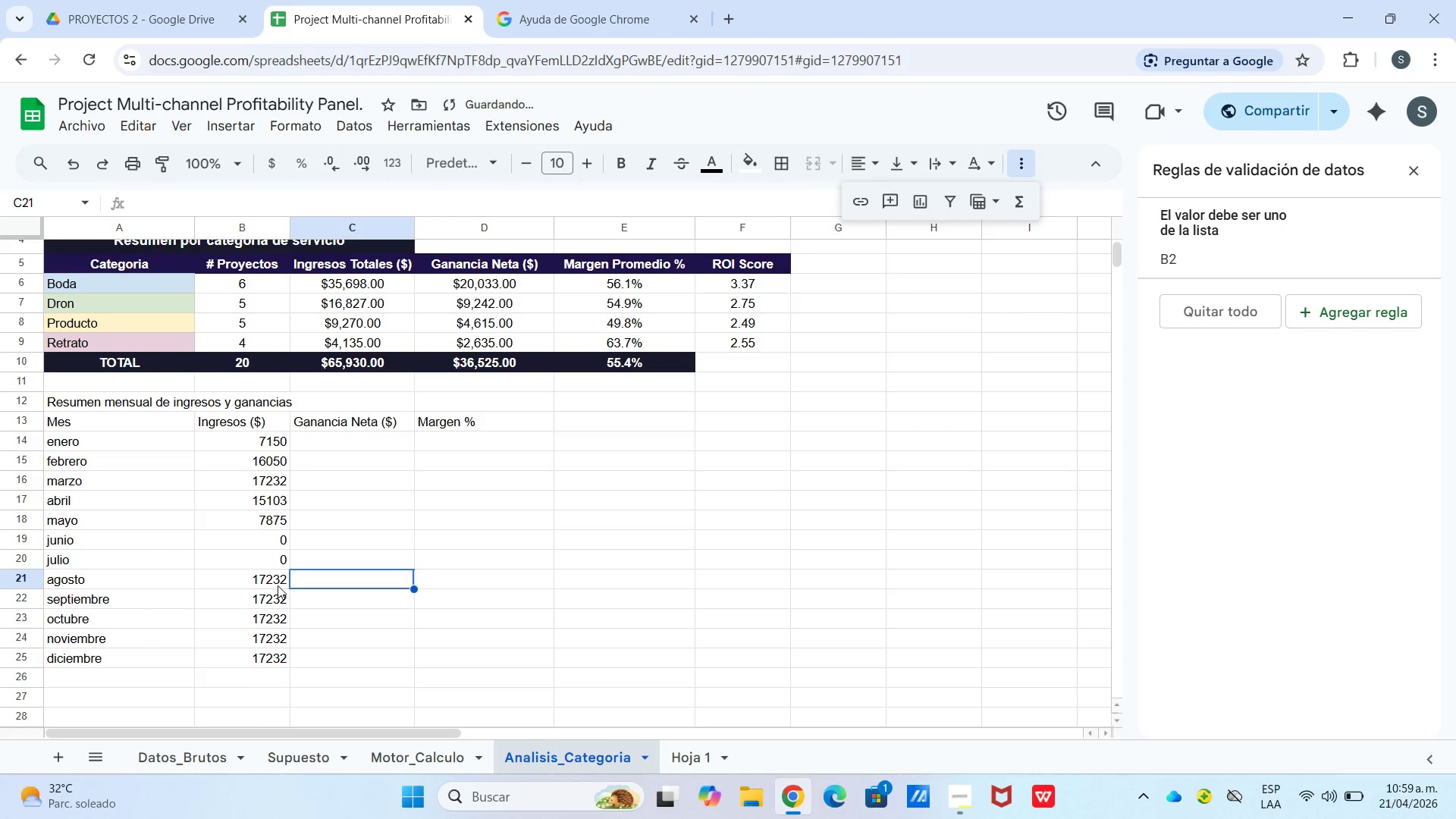 
left_click([275, 586])
 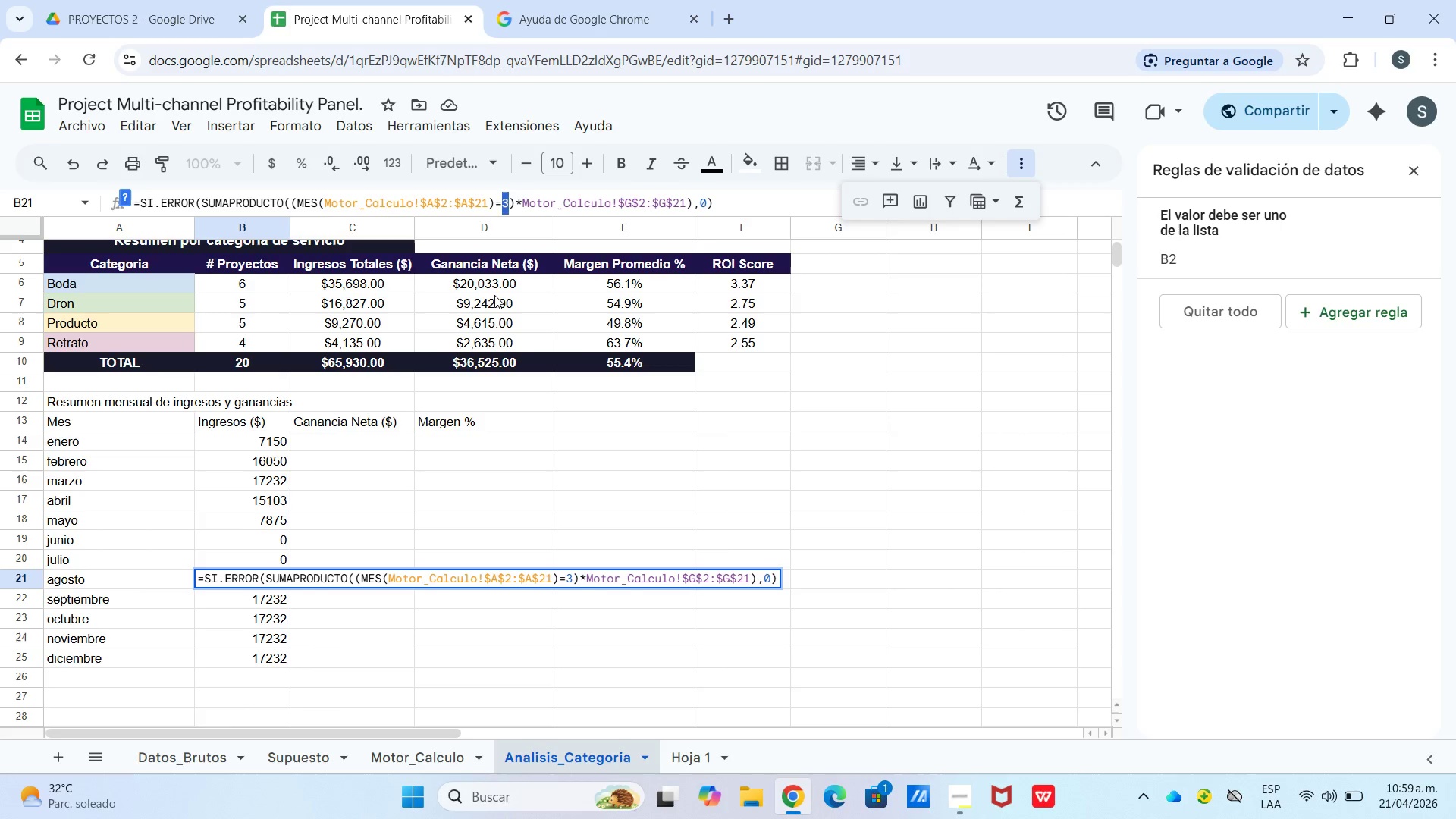 
wait(6.25)
 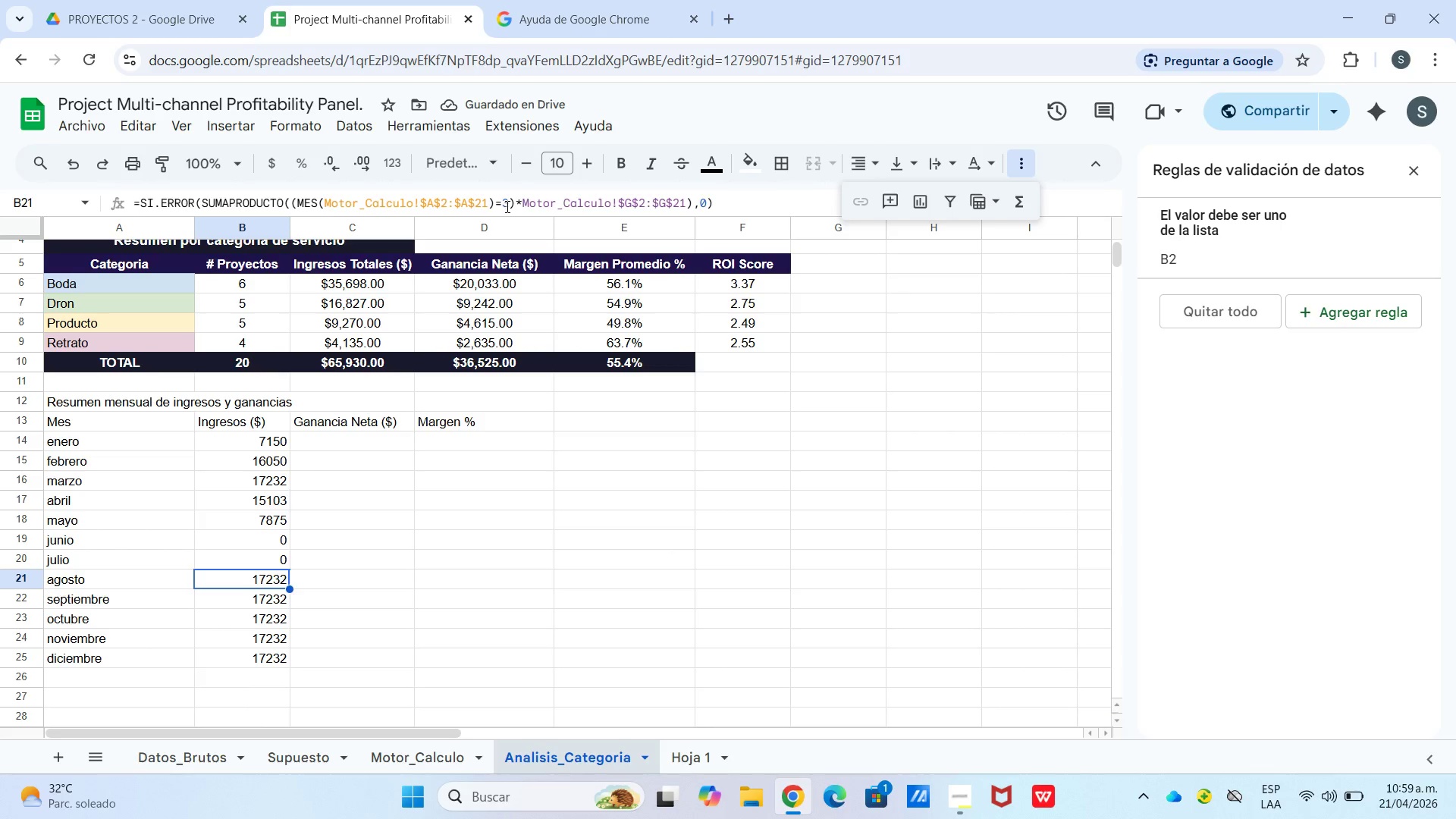 
key(8)
 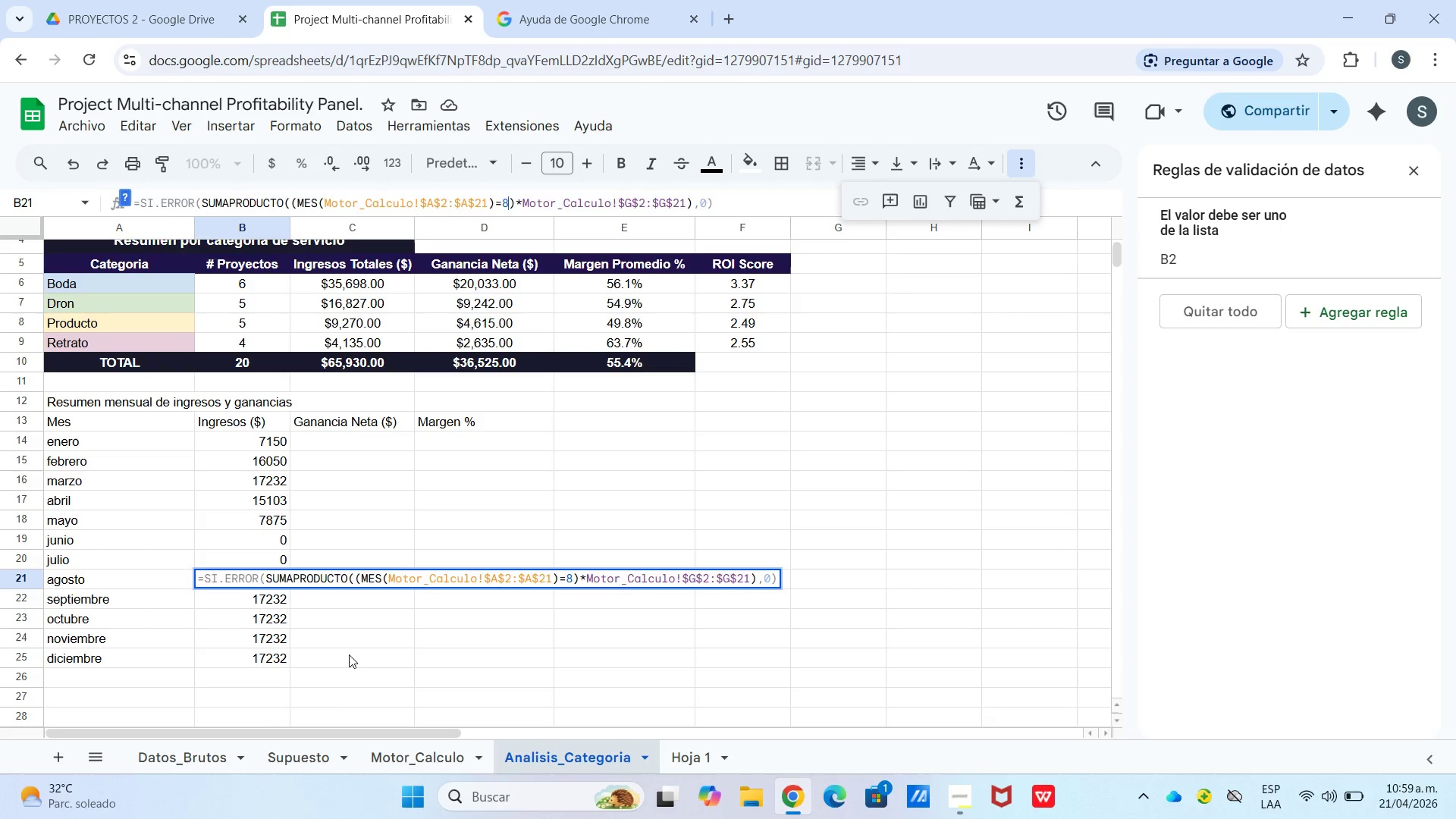 
left_click([349, 655])
 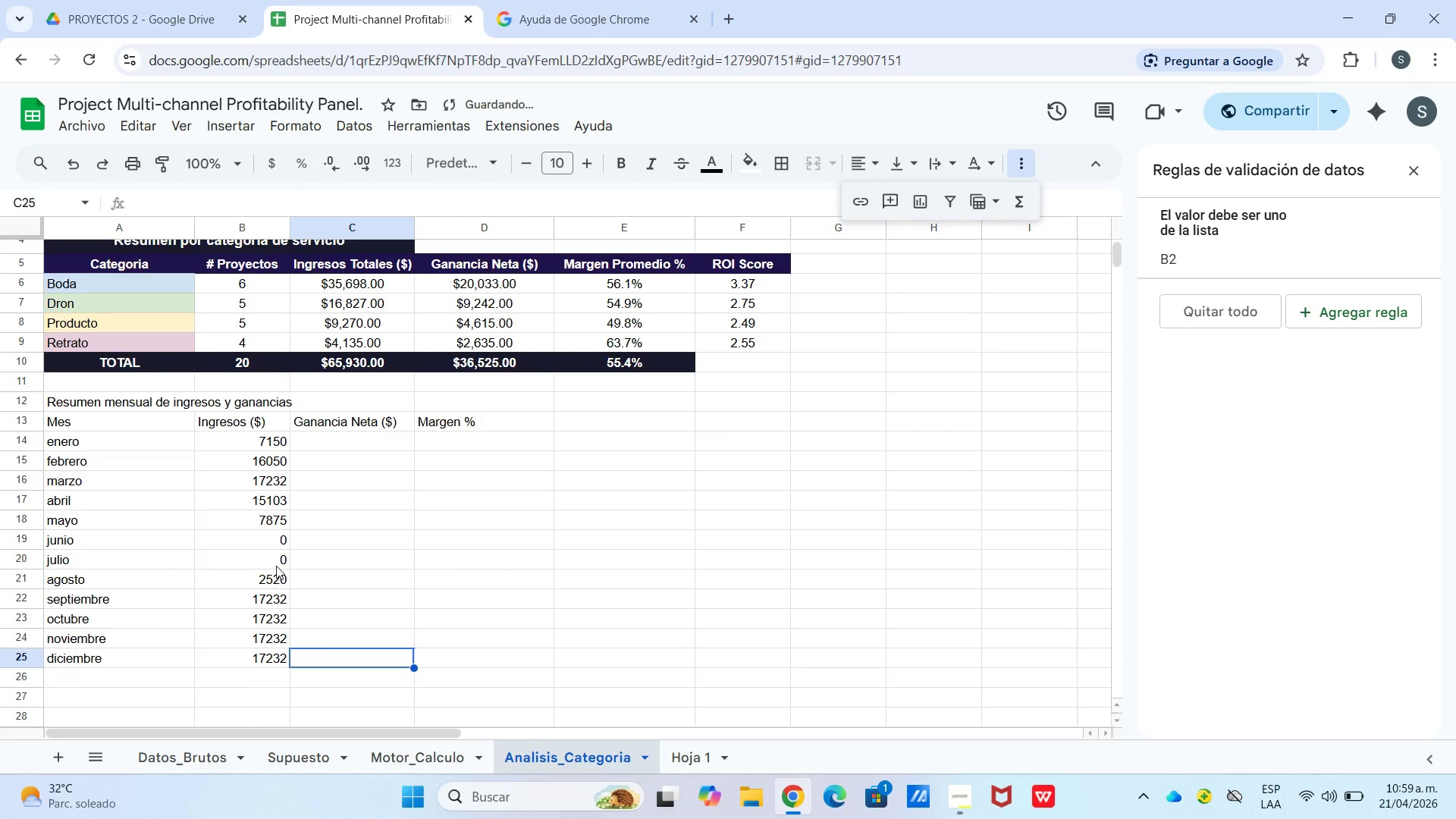 
left_click([279, 561])
 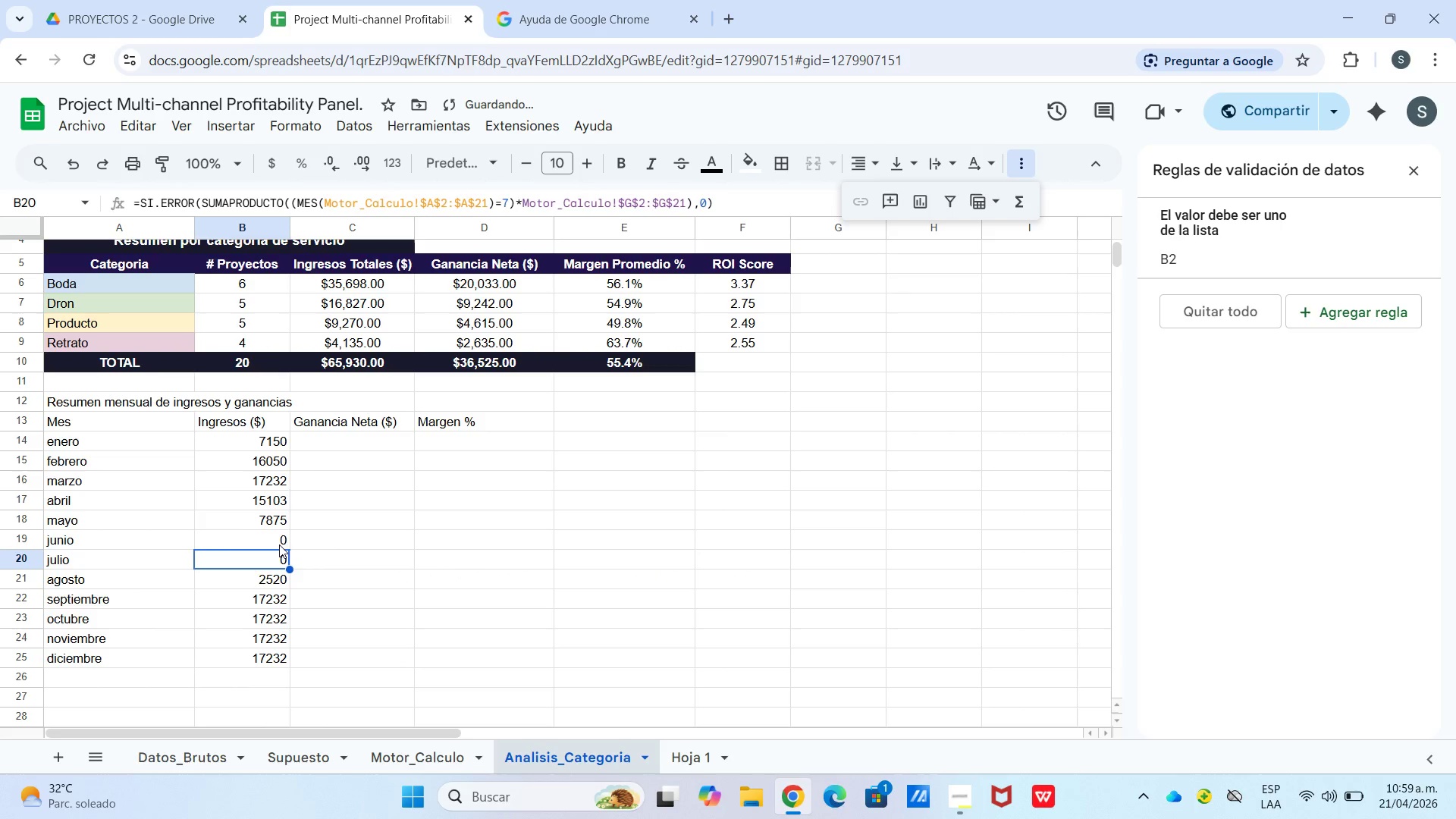 
left_click([281, 542])
 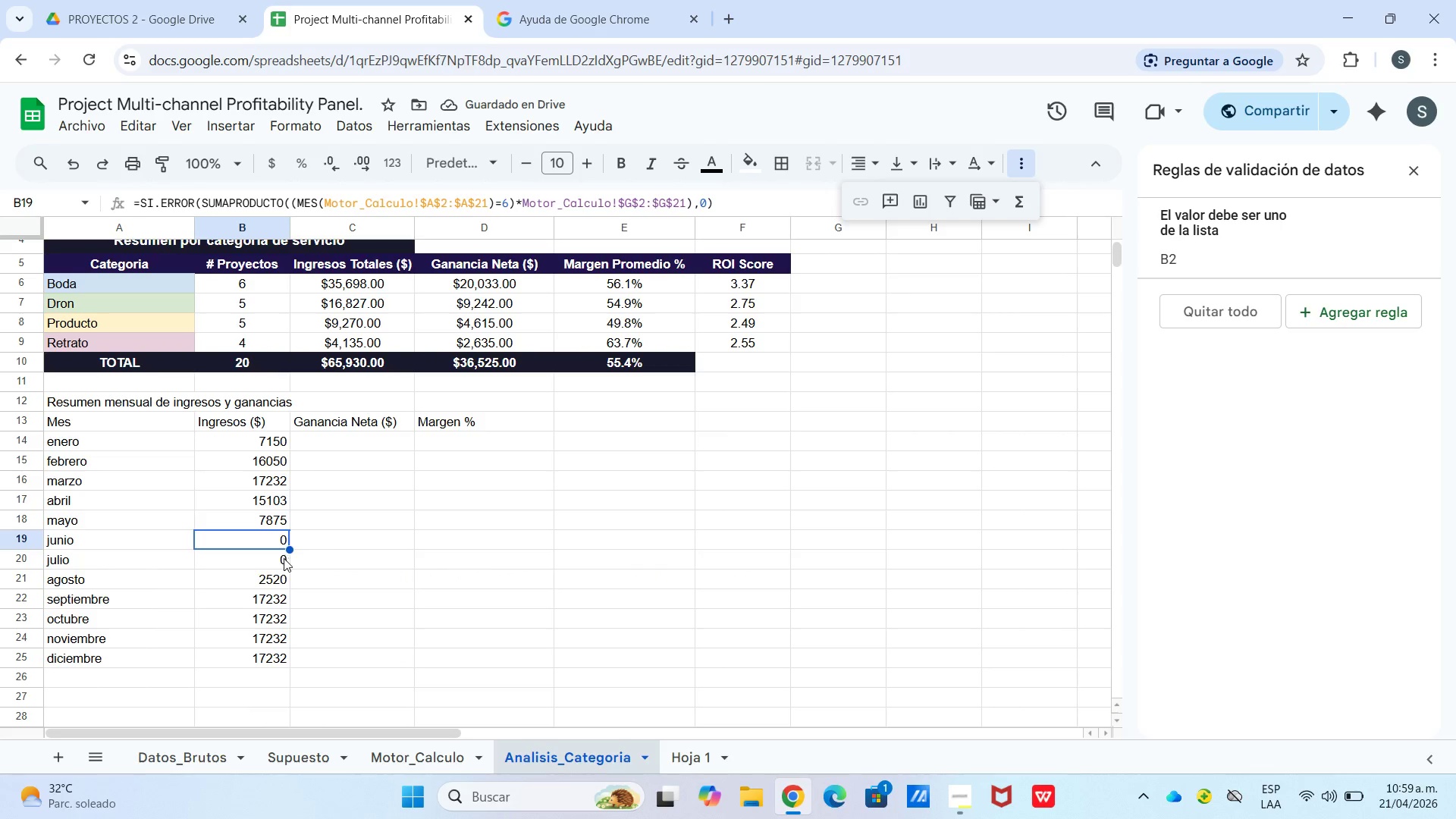 
left_click([284, 558])
 